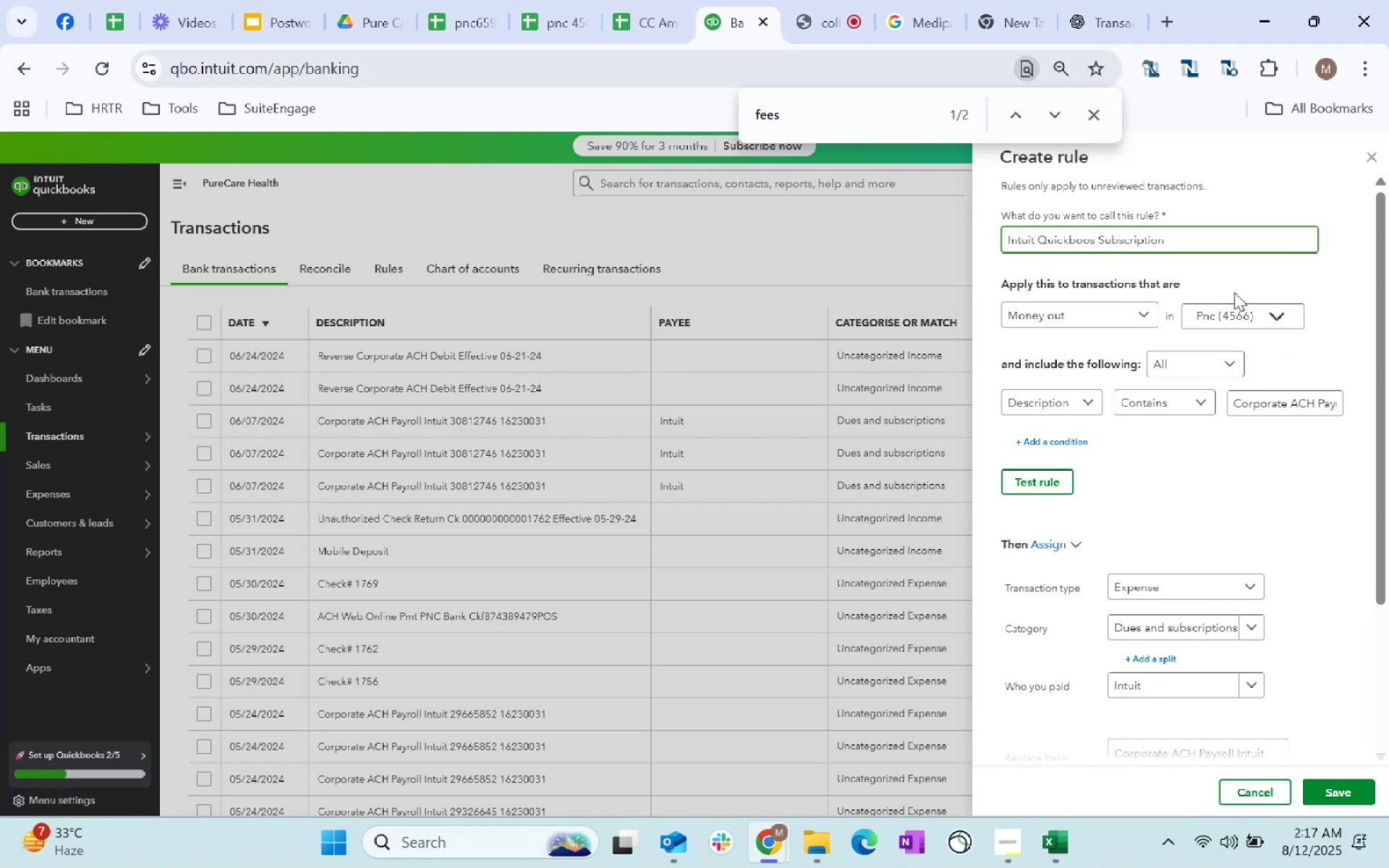 
left_click([1345, 279])
 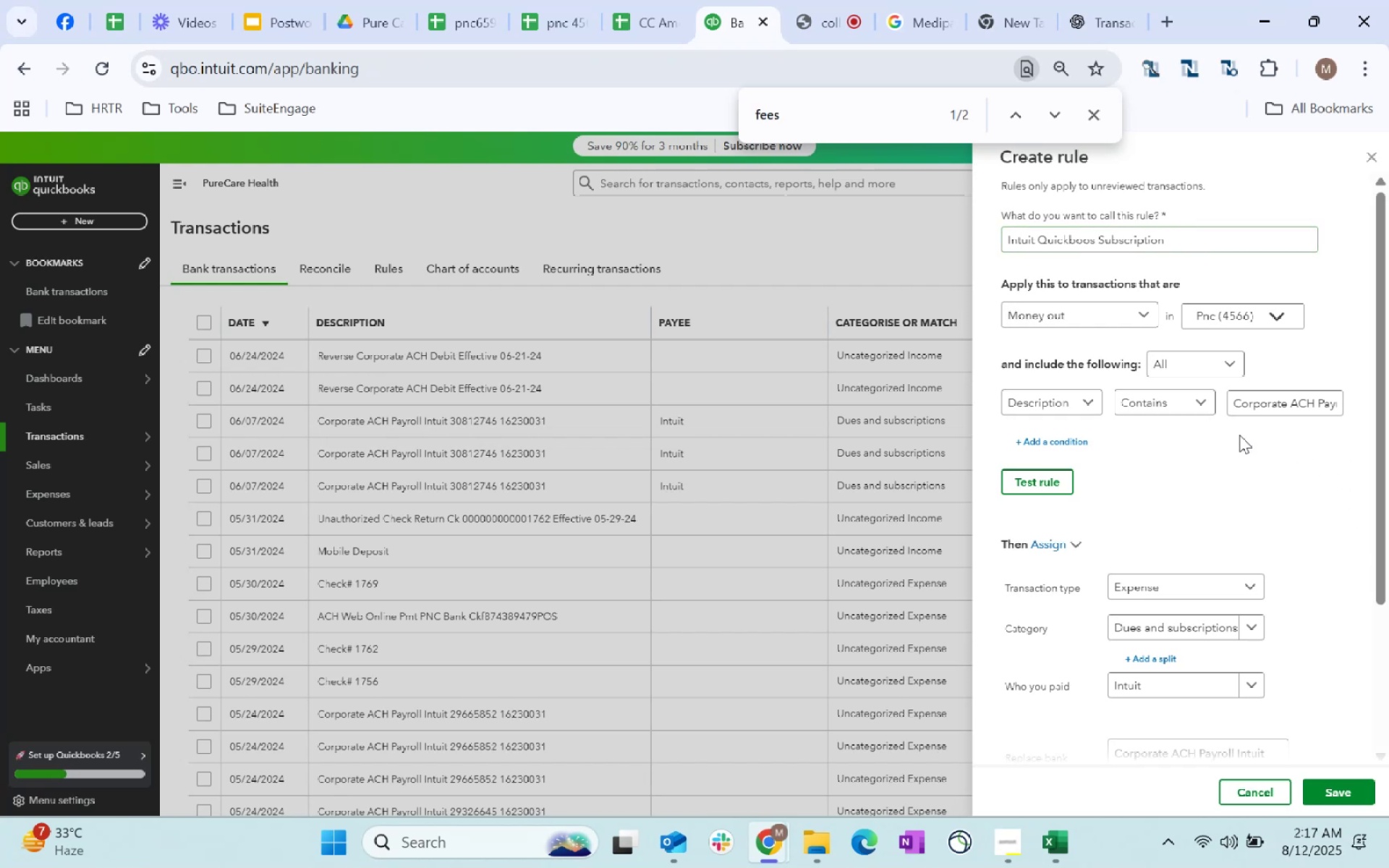 
scroll: coordinate [1246, 564], scroll_direction: down, amount: 91.0
 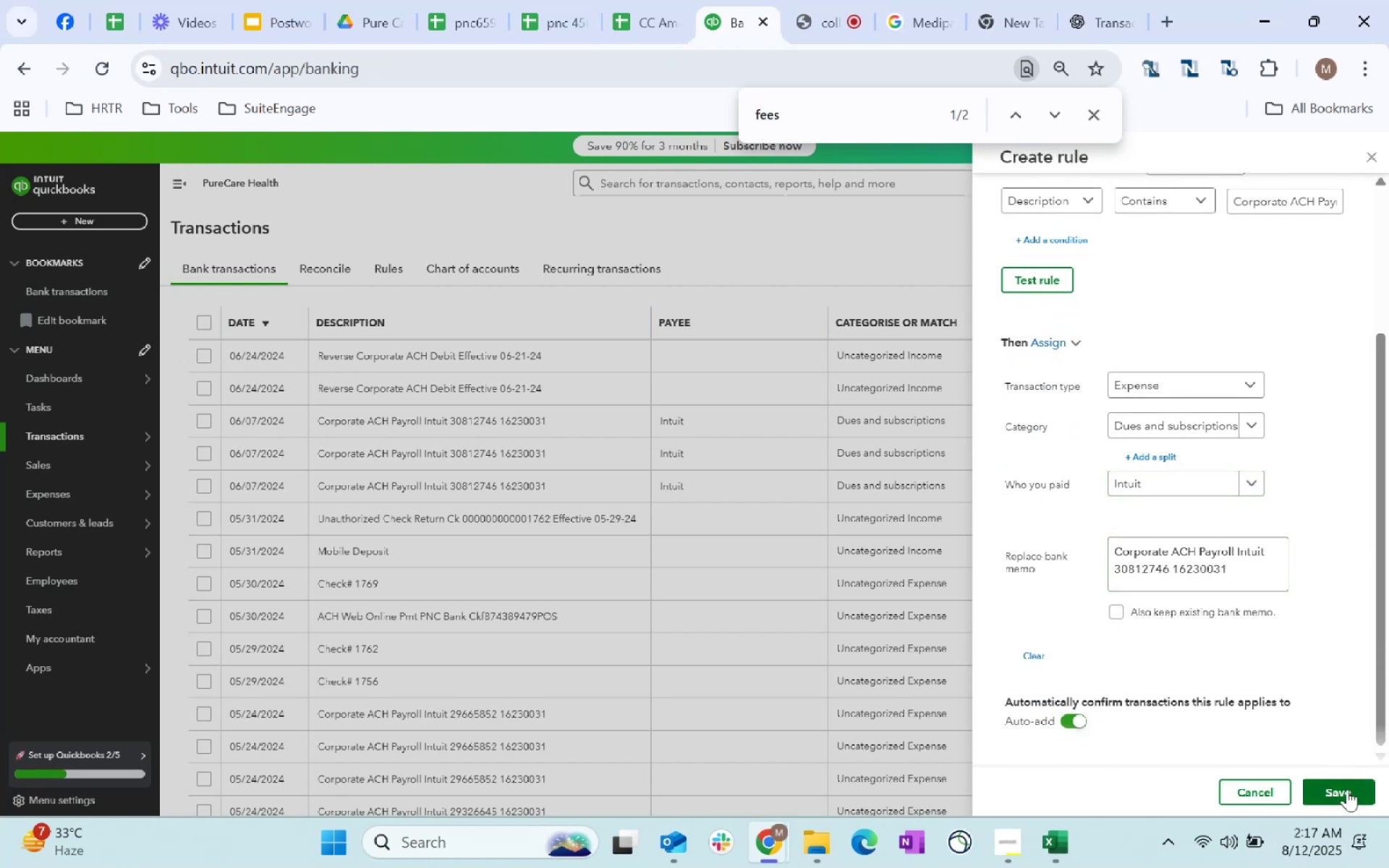 
left_click([1347, 789])
 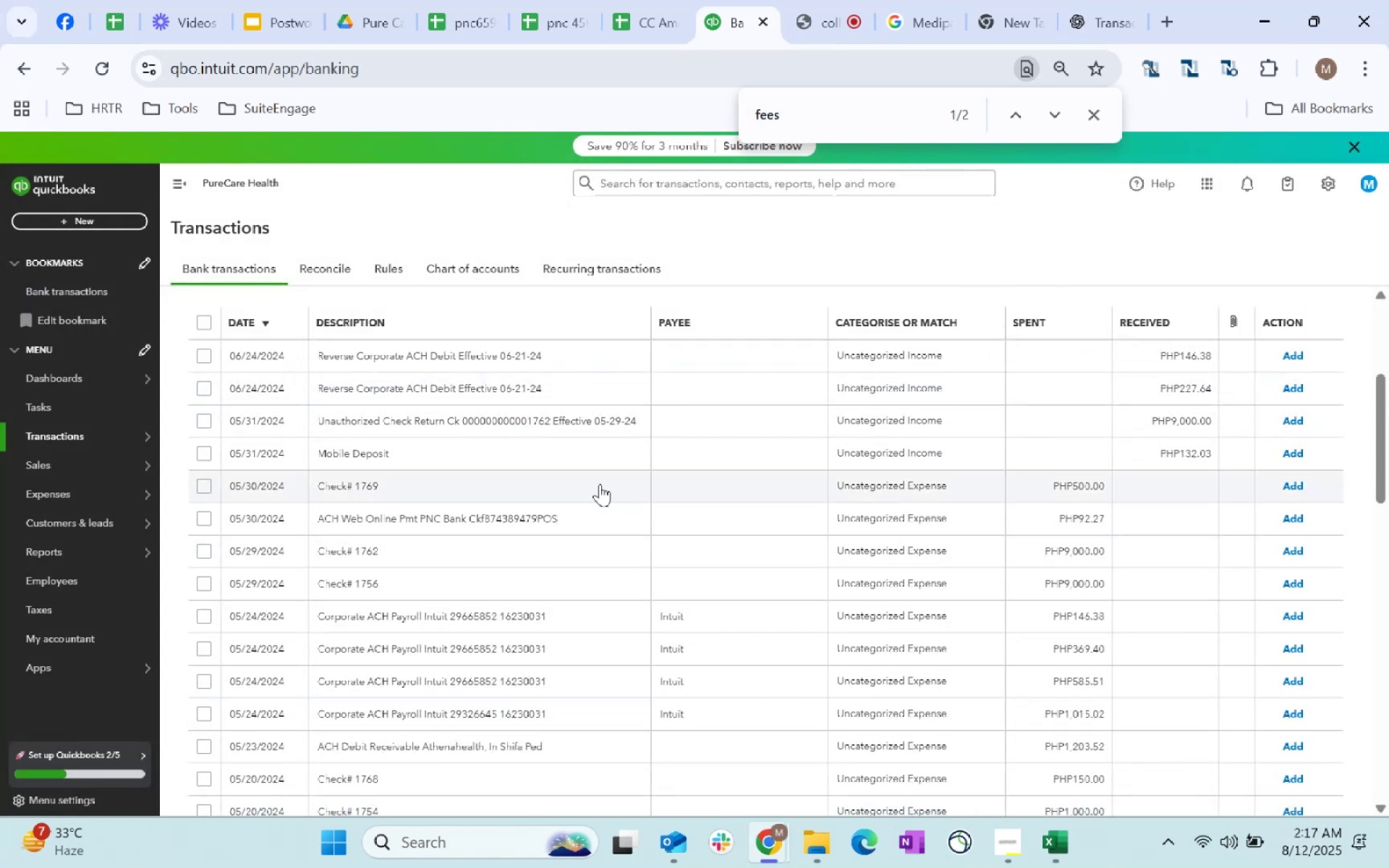 
wait(5.26)
 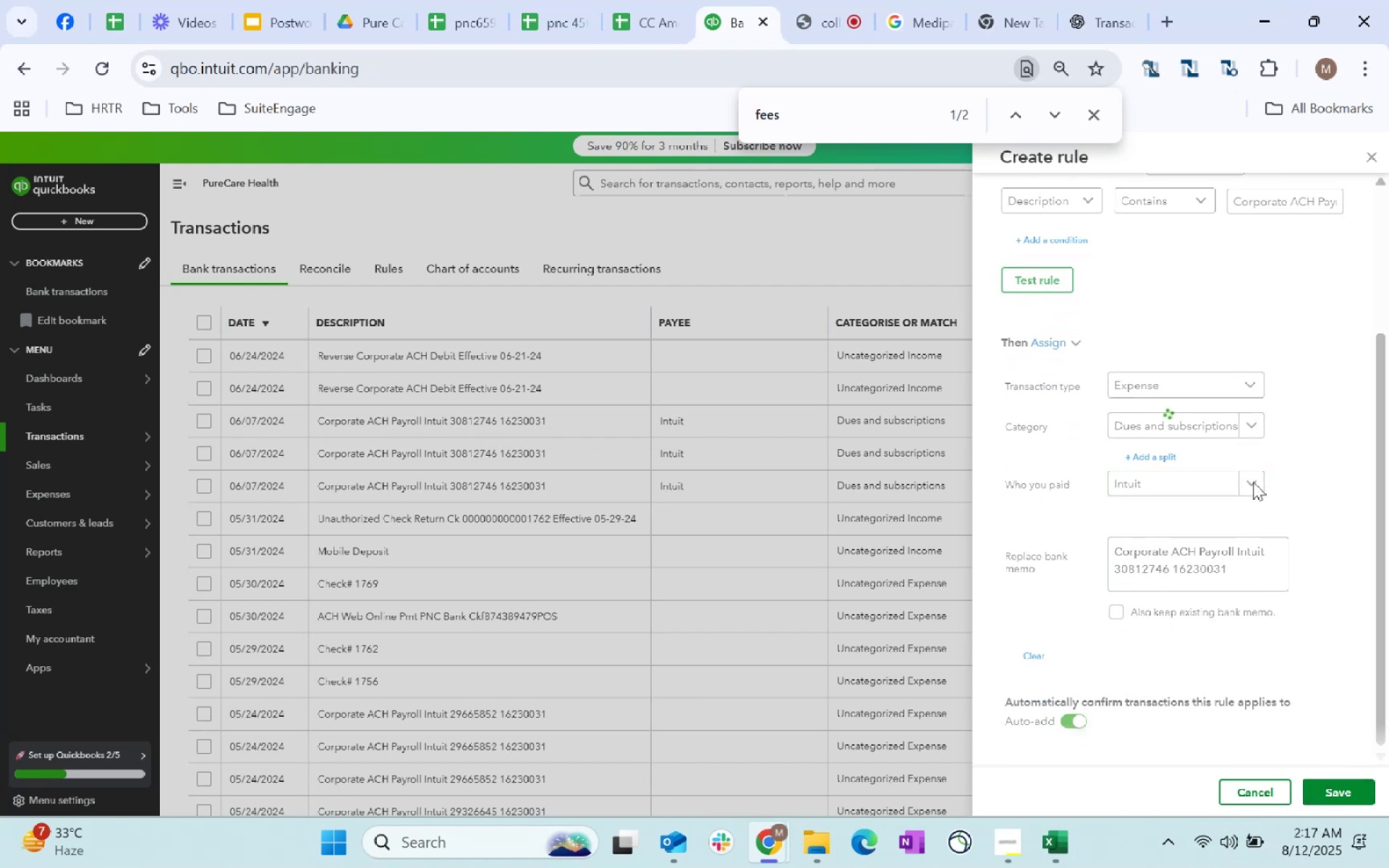 
scroll: coordinate [607, 678], scroll_direction: up, amount: 3.0
 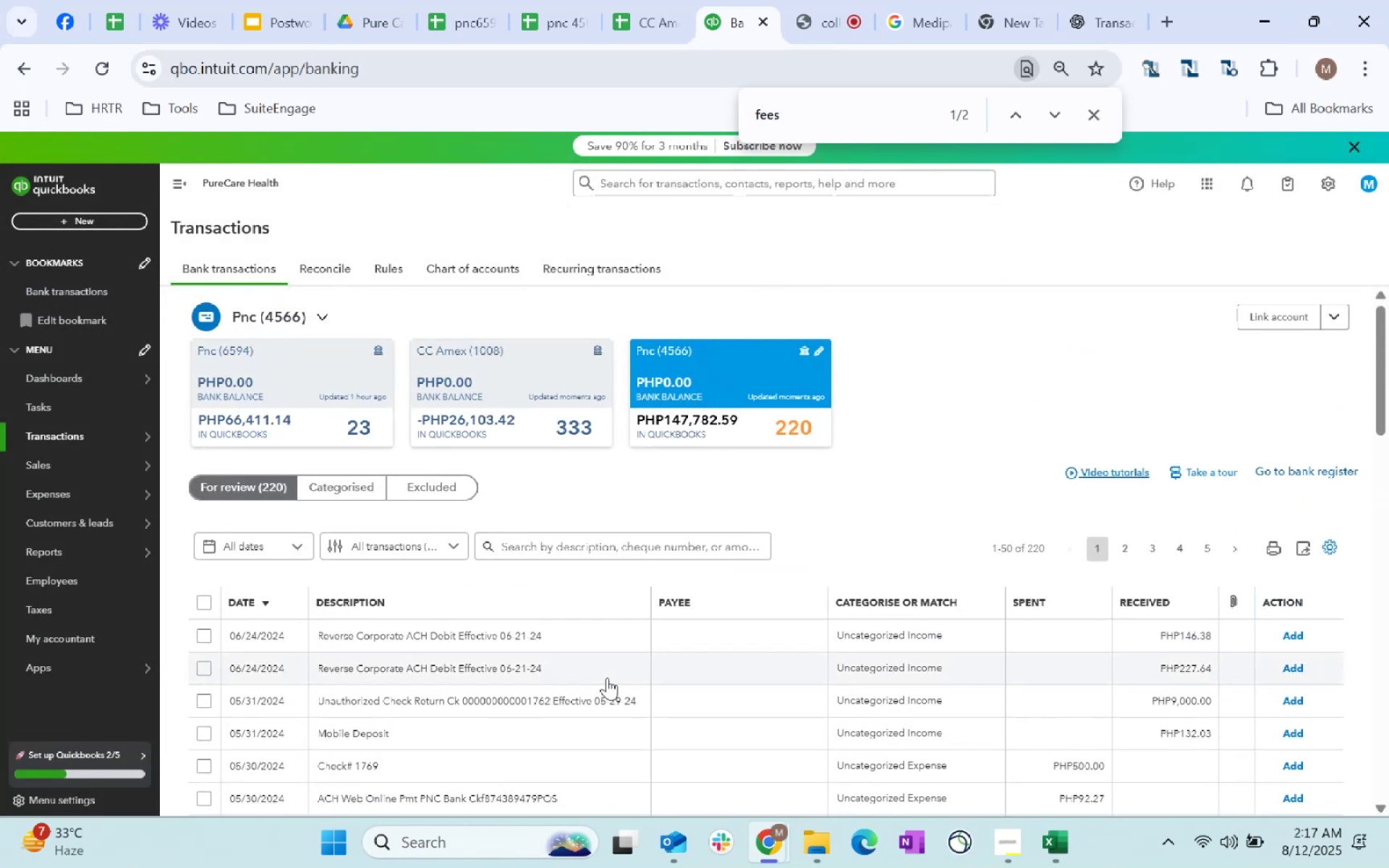 
scroll: coordinate [607, 678], scroll_direction: down, amount: 2.0
 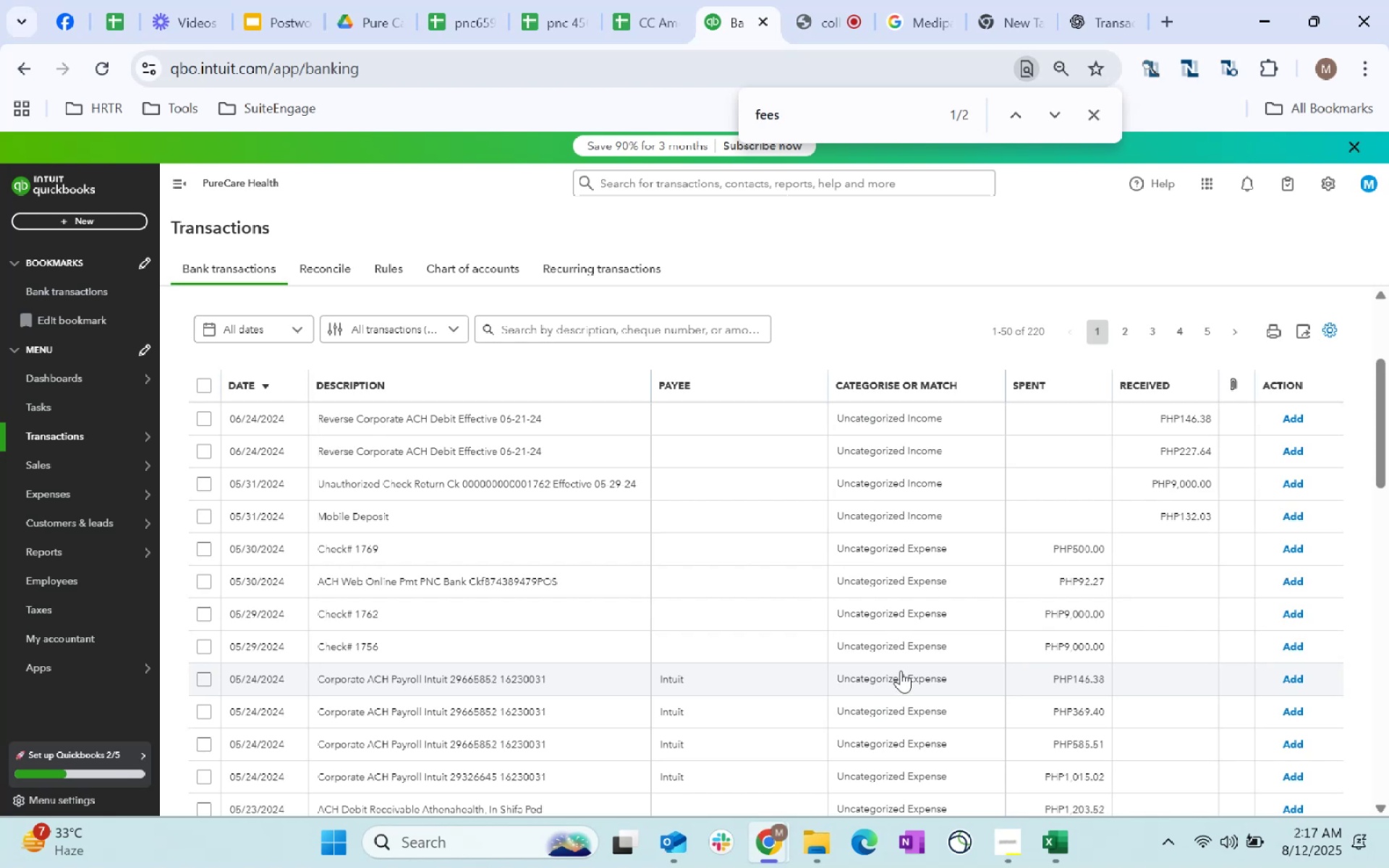 
left_click([901, 671])
 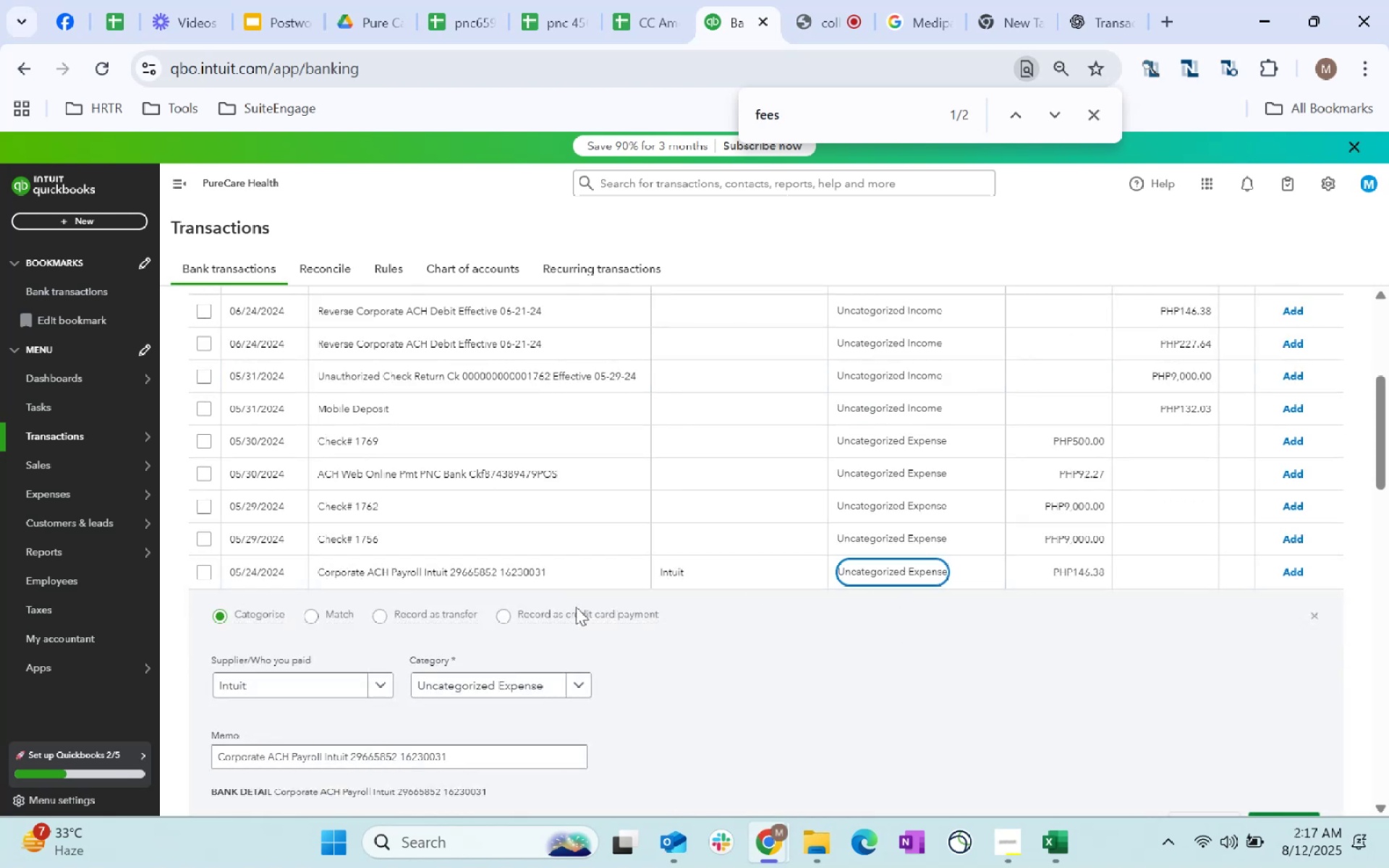 
scroll: coordinate [727, 656], scroll_direction: down, amount: 2.0
 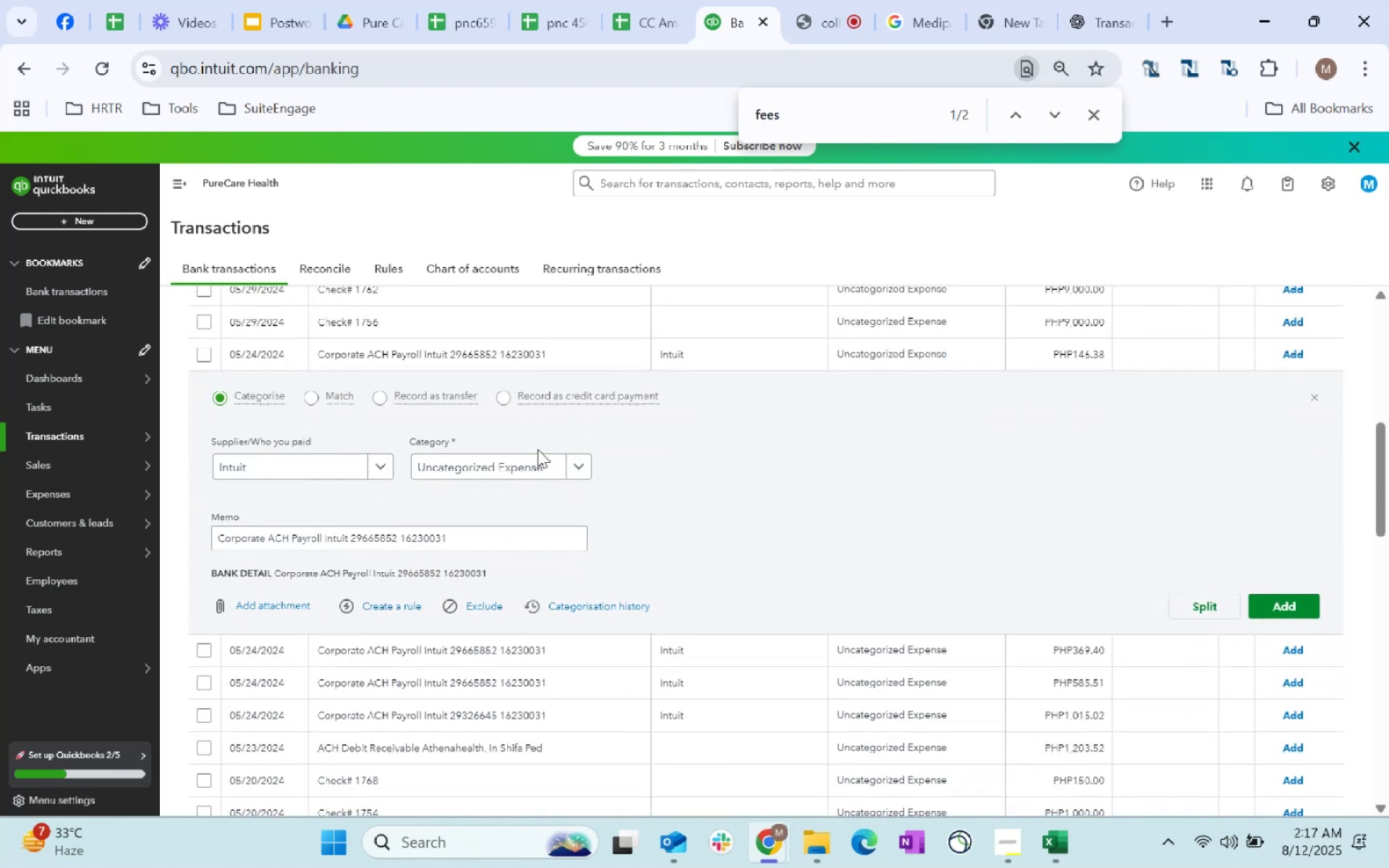 
double_click([535, 465])
 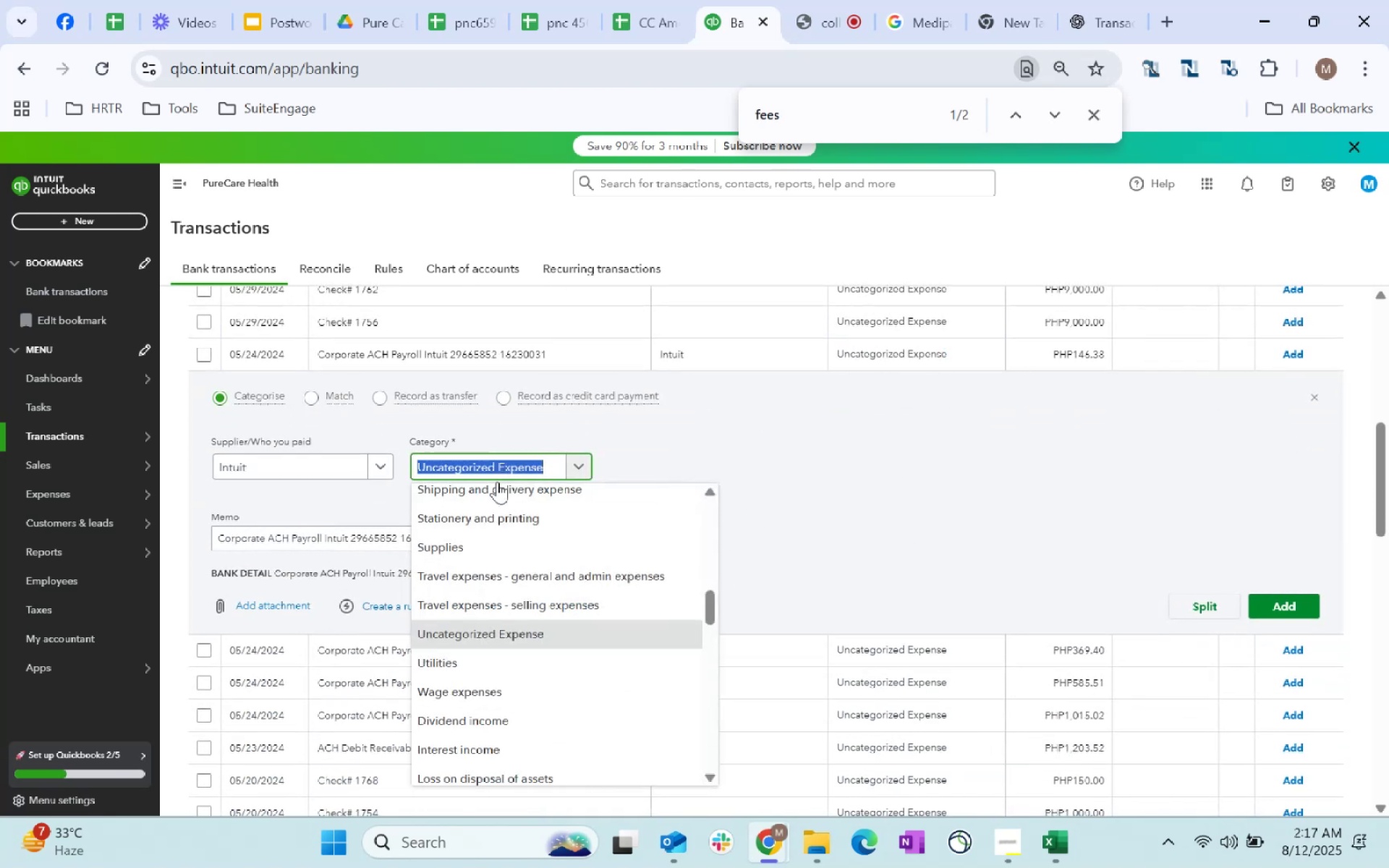 
scroll: coordinate [548, 599], scroll_direction: up, amount: 8.0
 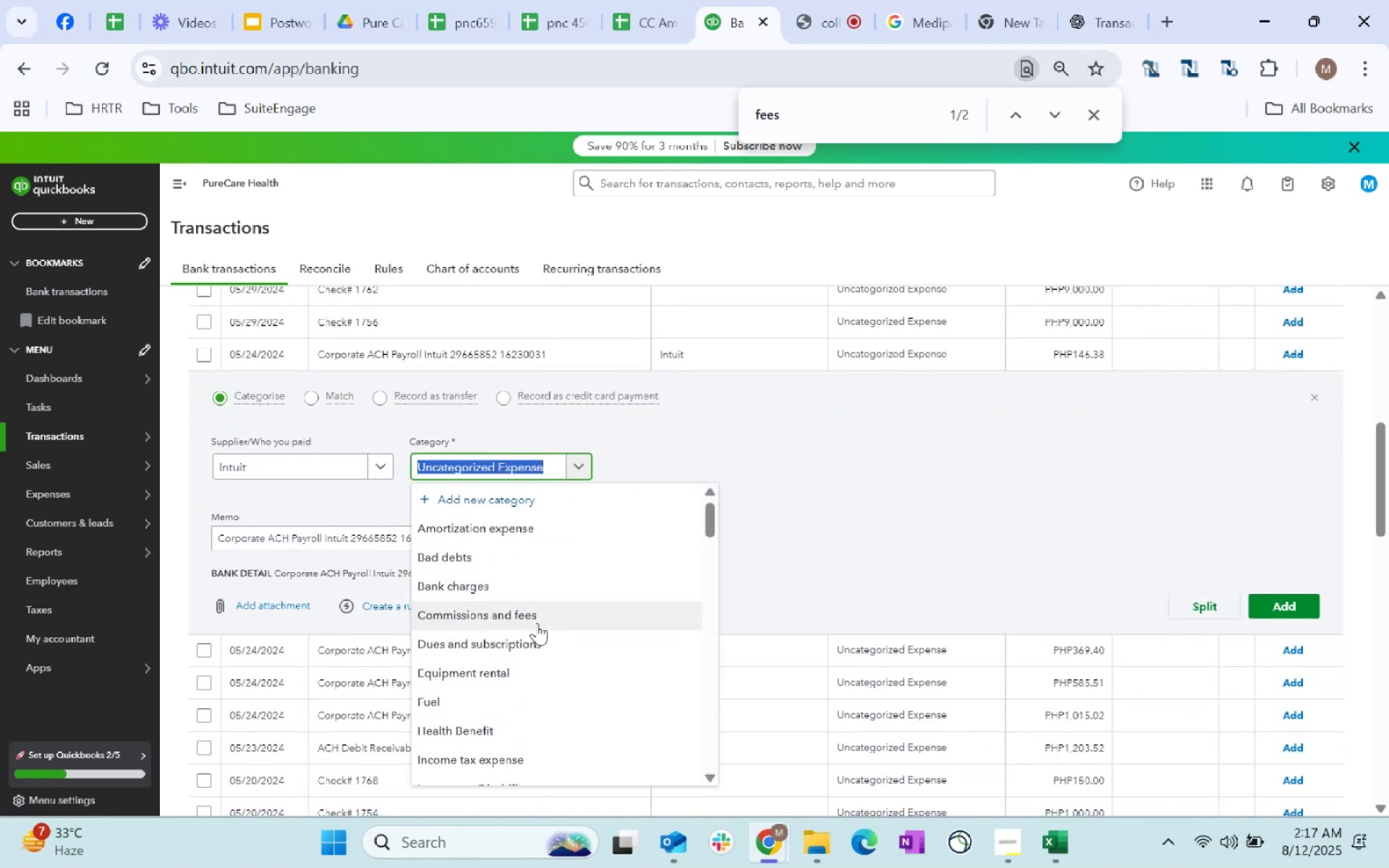 
left_click([533, 645])
 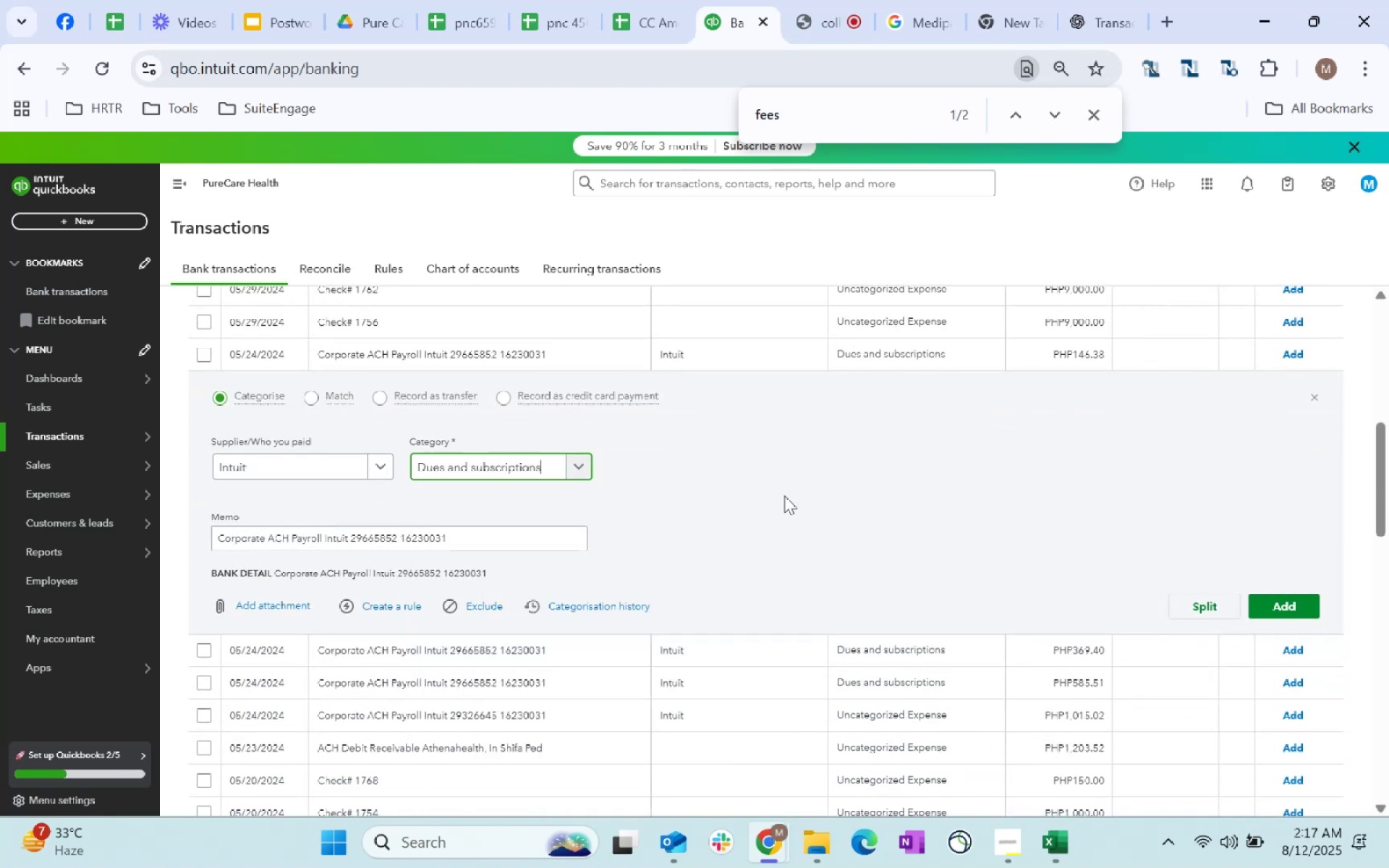 
left_click([815, 506])
 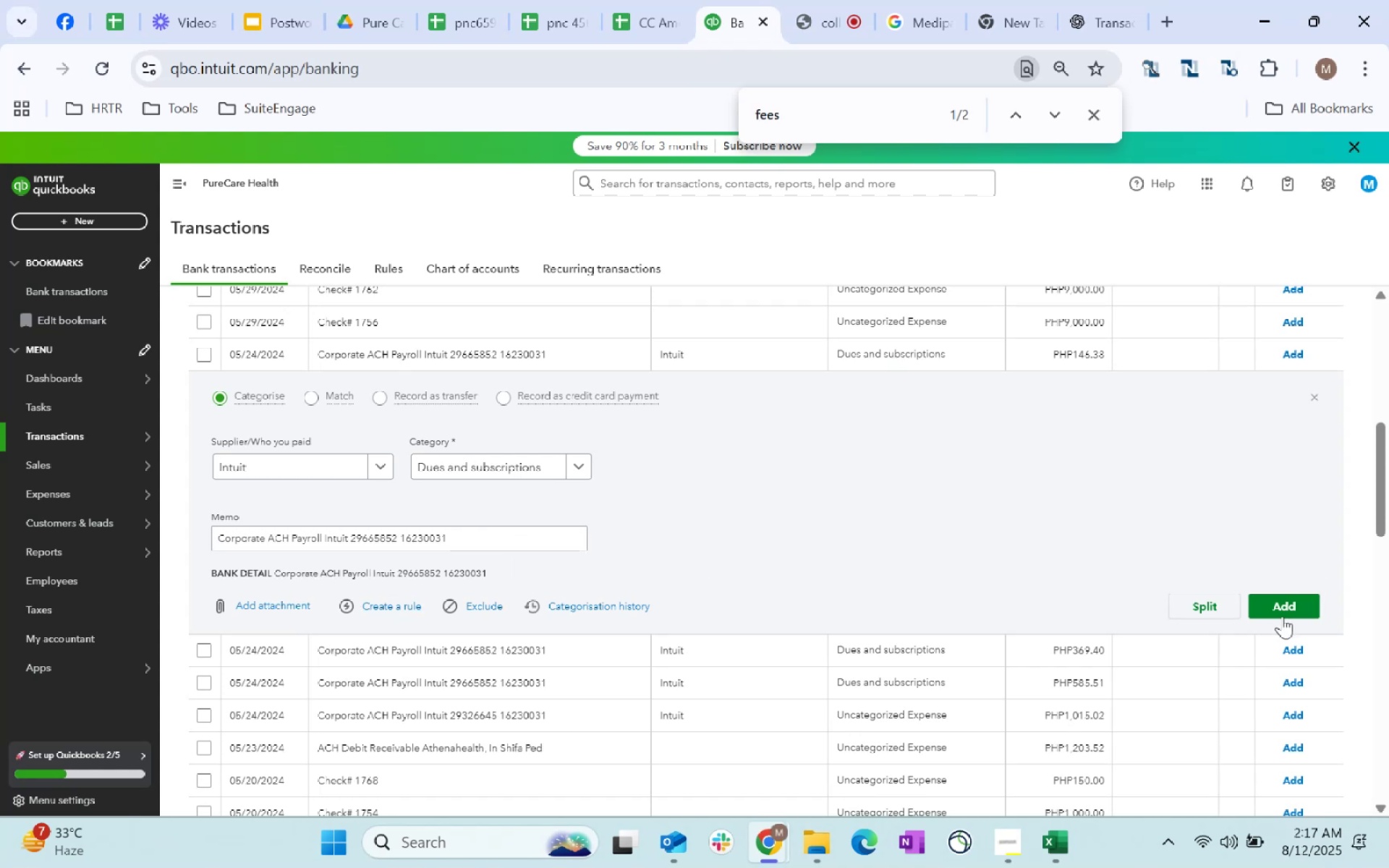 
left_click([1291, 617])
 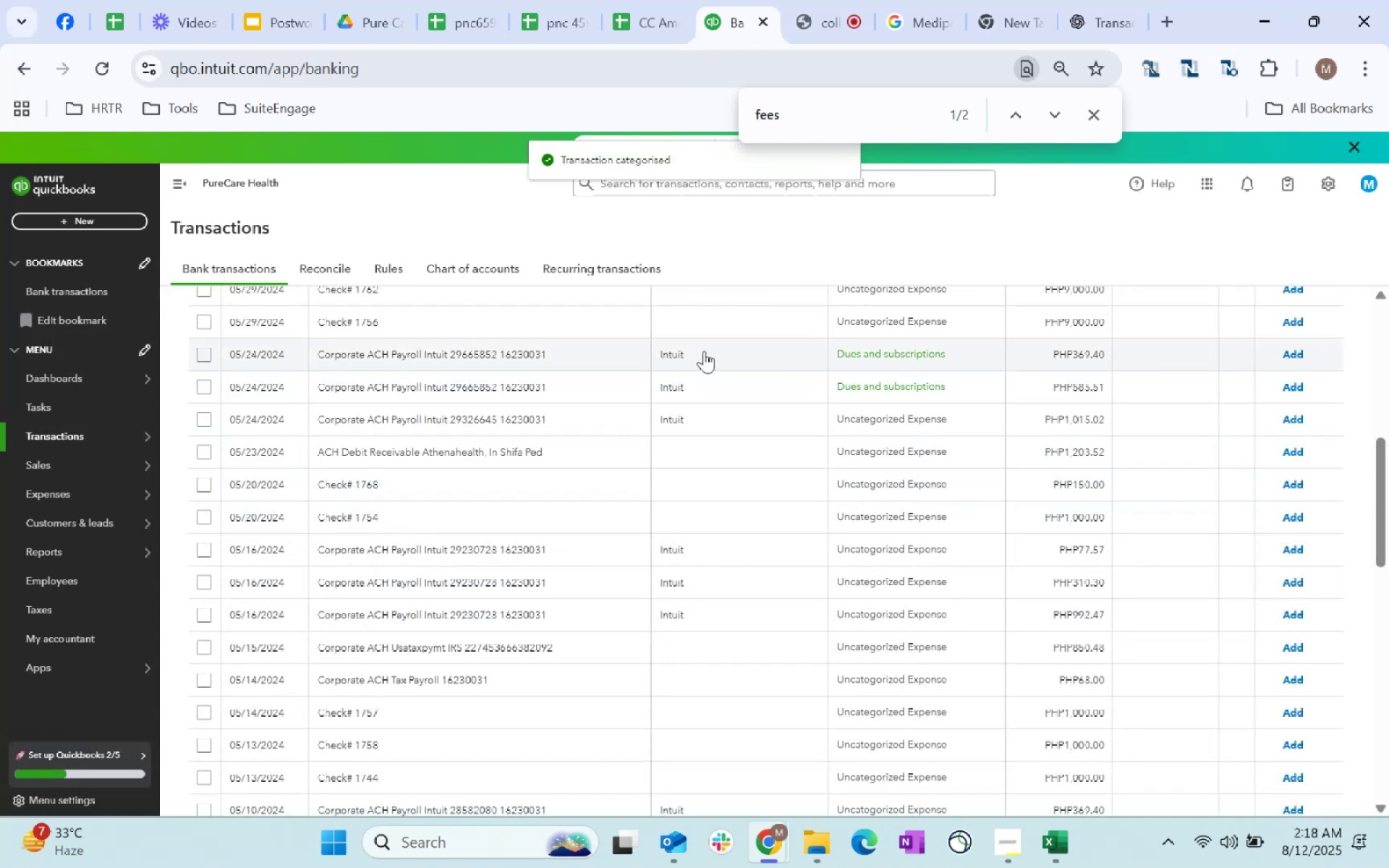 
wait(8.53)
 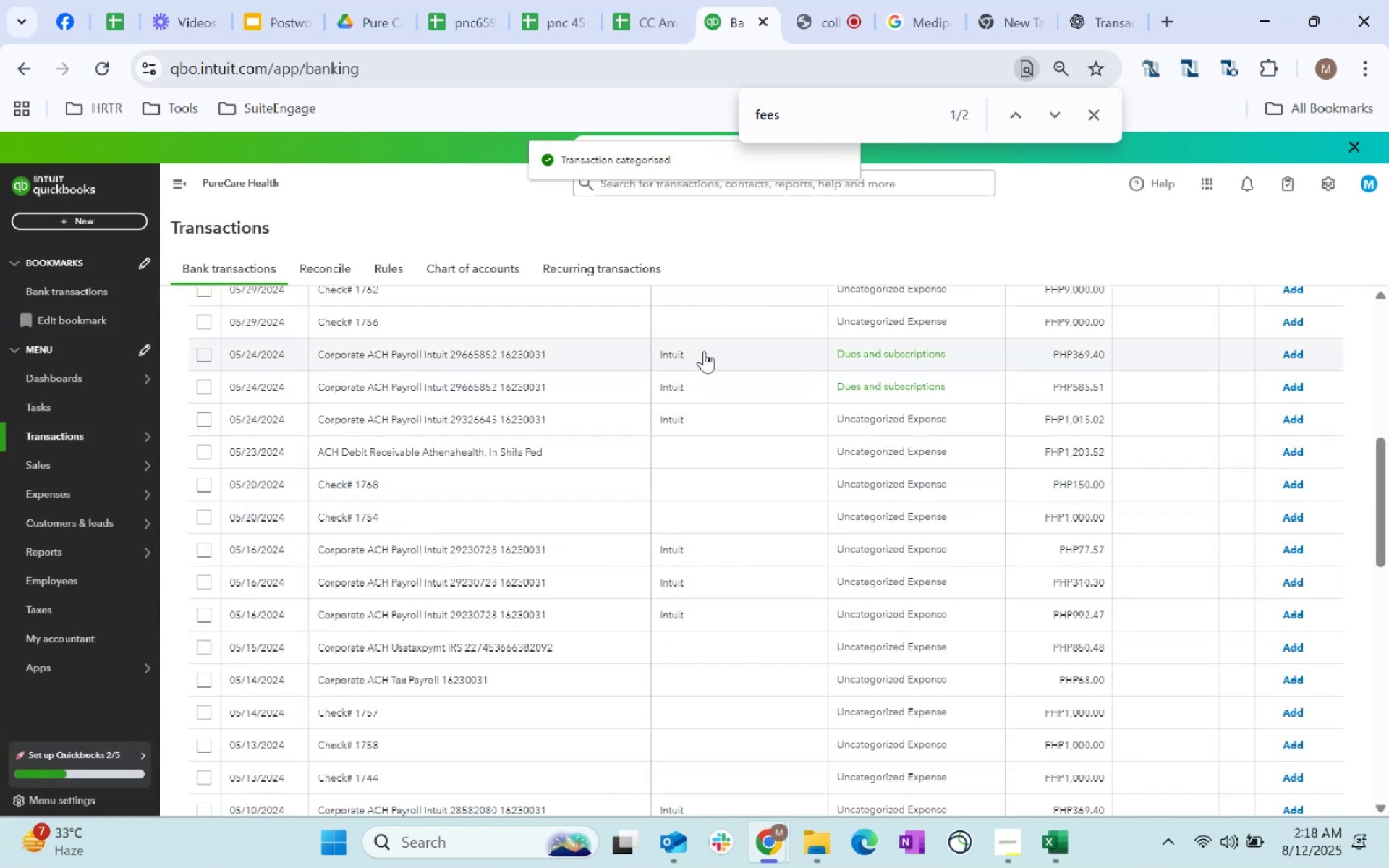 
left_click([1312, 354])
 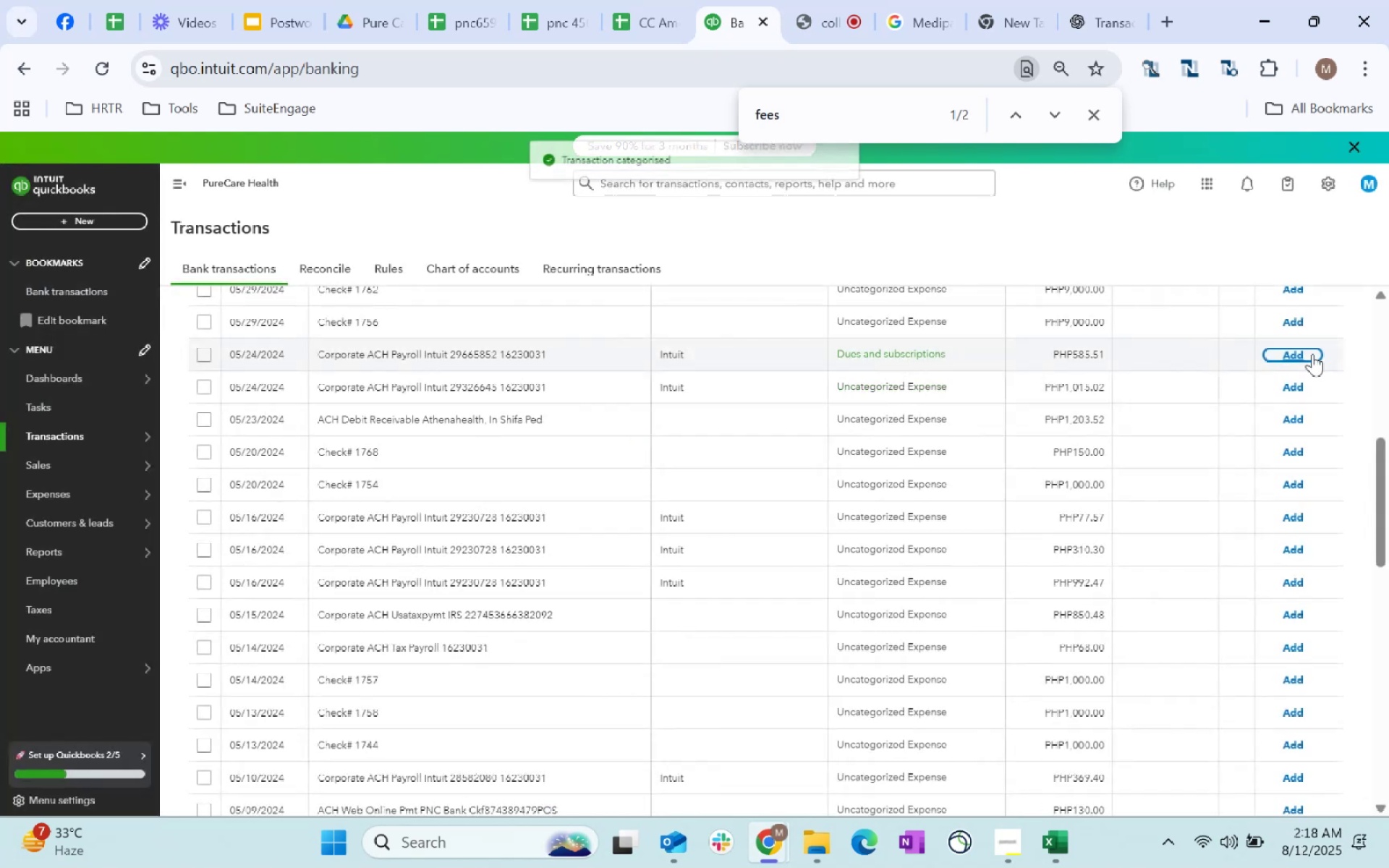 
left_click([1312, 354])
 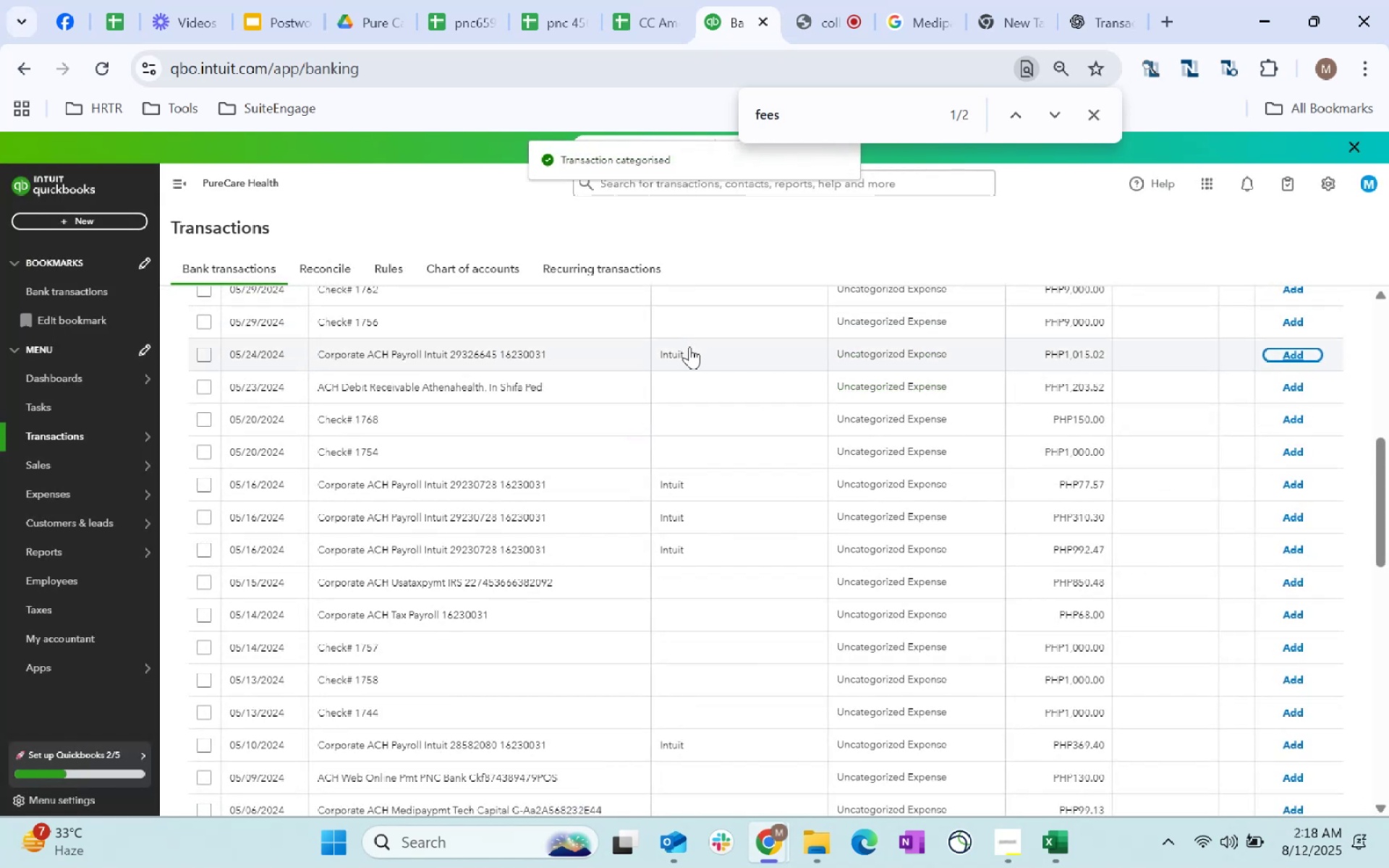 
left_click([694, 361])
 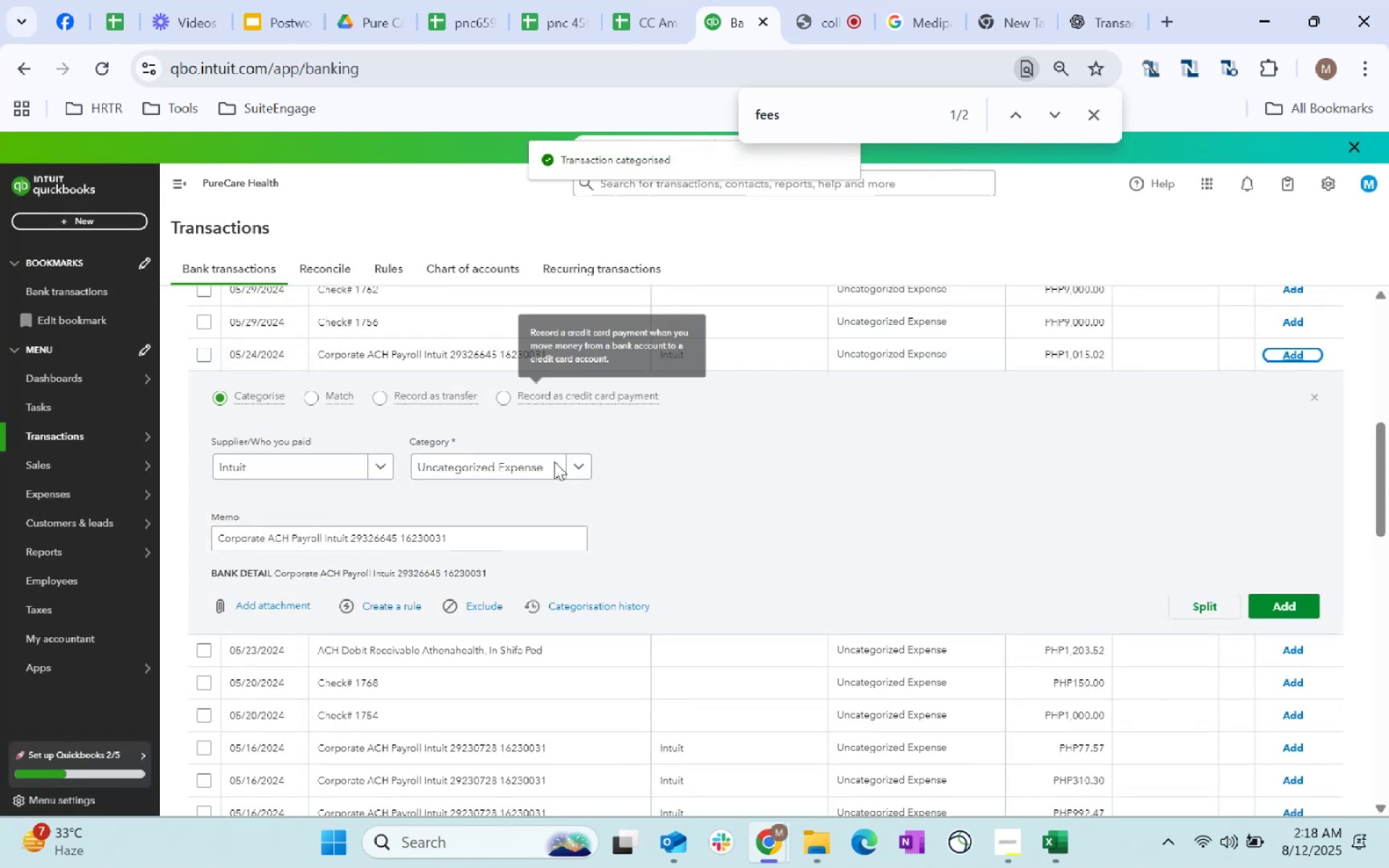 
left_click([550, 466])
 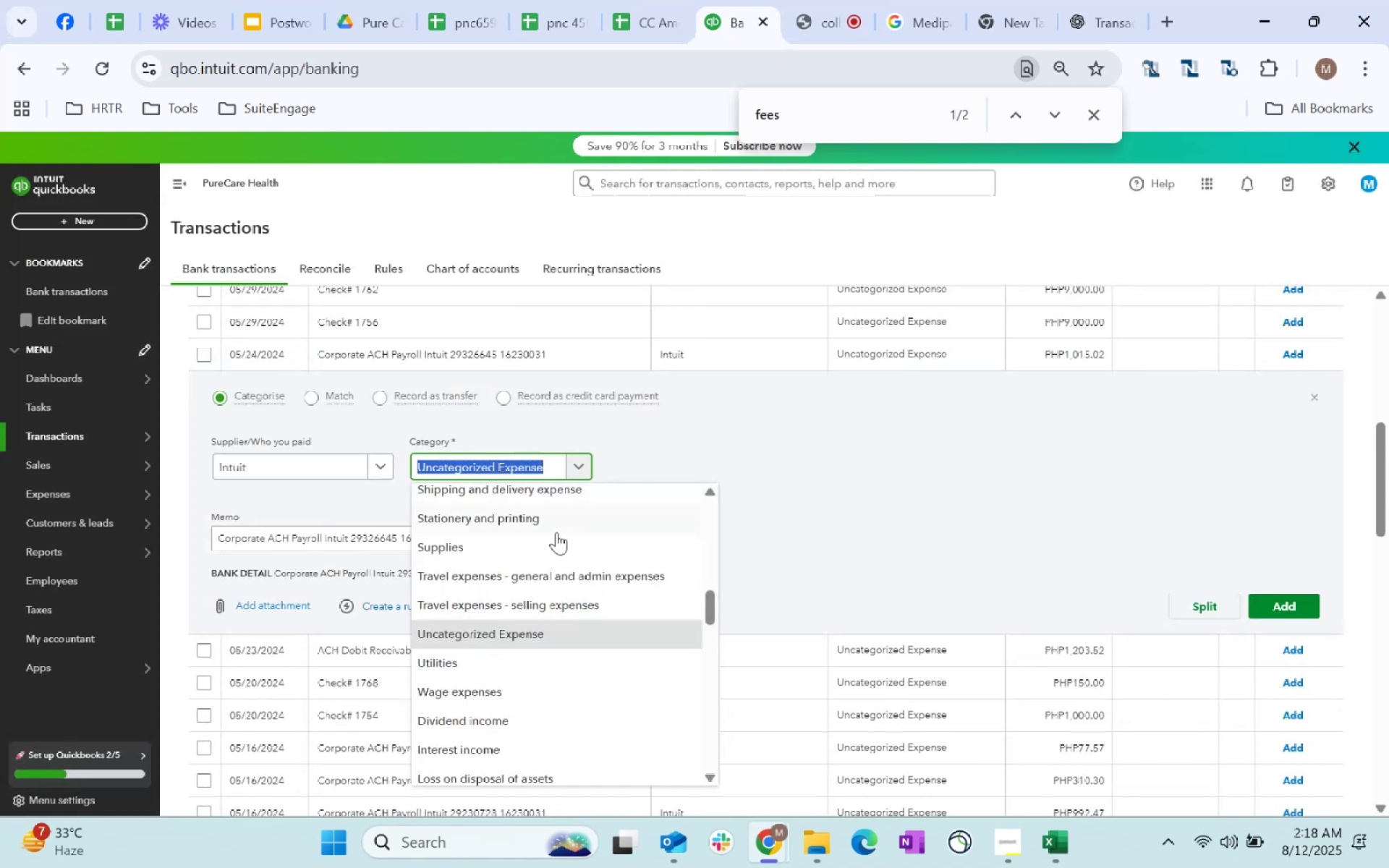 
scroll: coordinate [568, 647], scroll_direction: up, amount: 9.0
 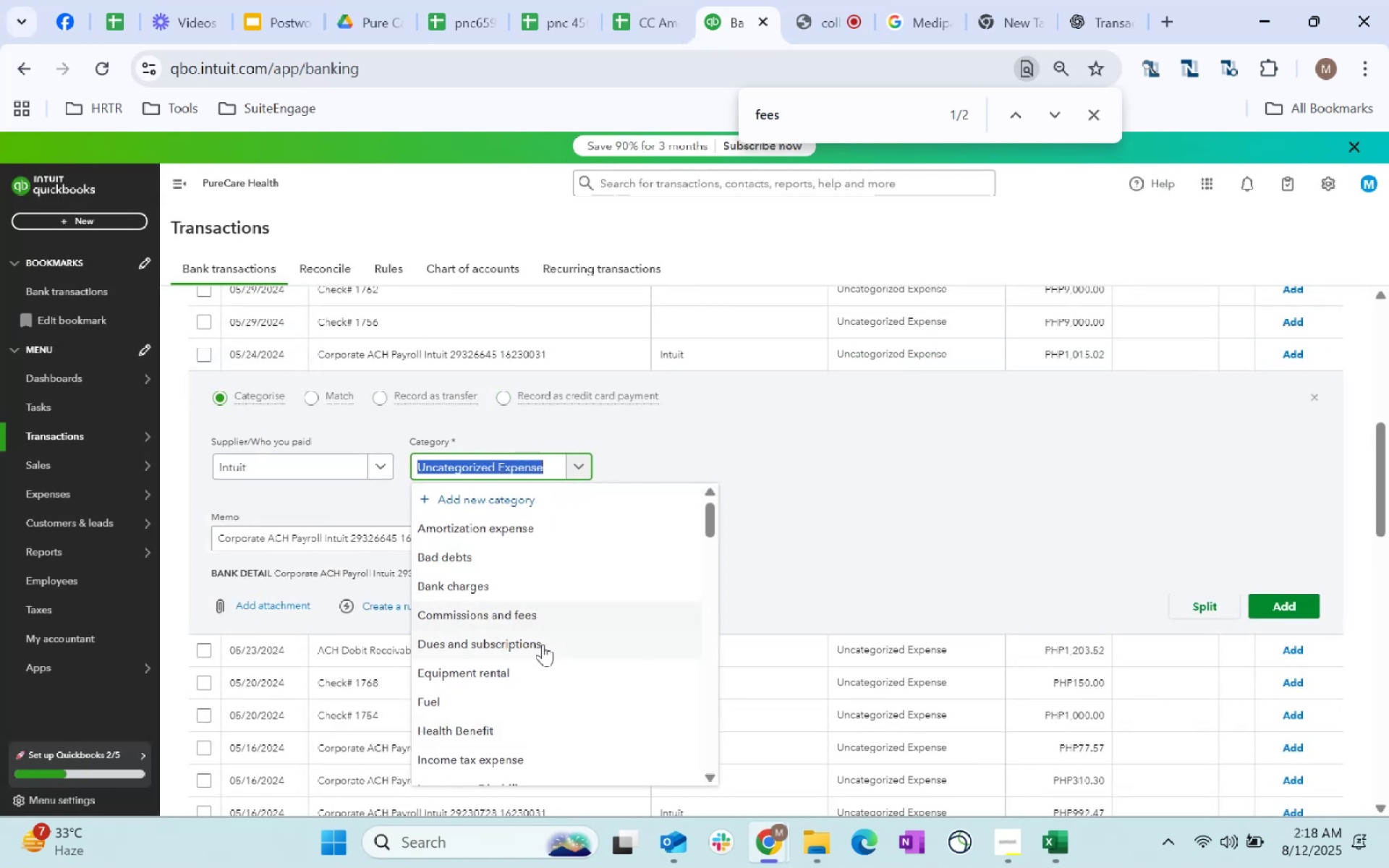 
left_click([543, 645])
 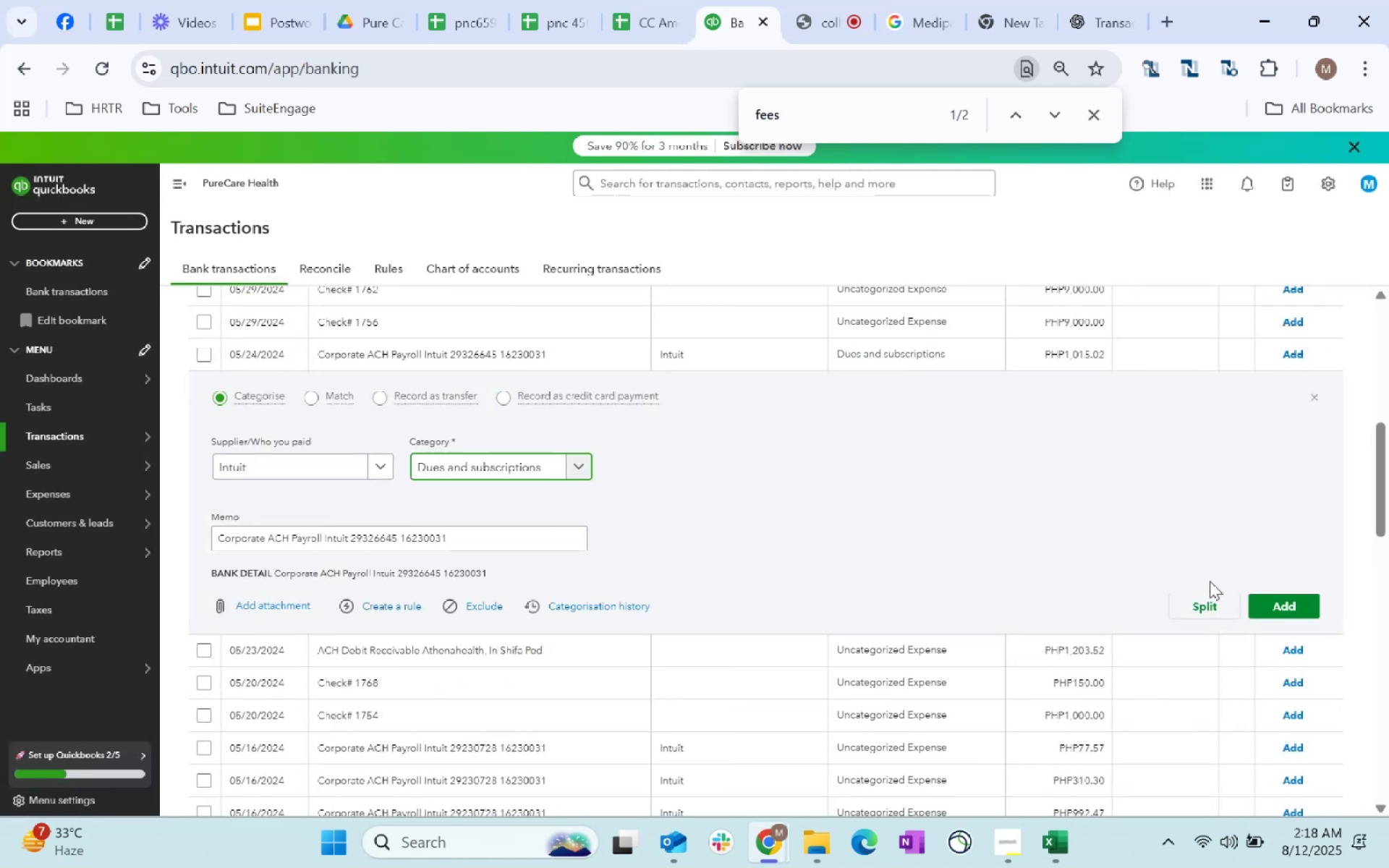 
left_click([1283, 616])
 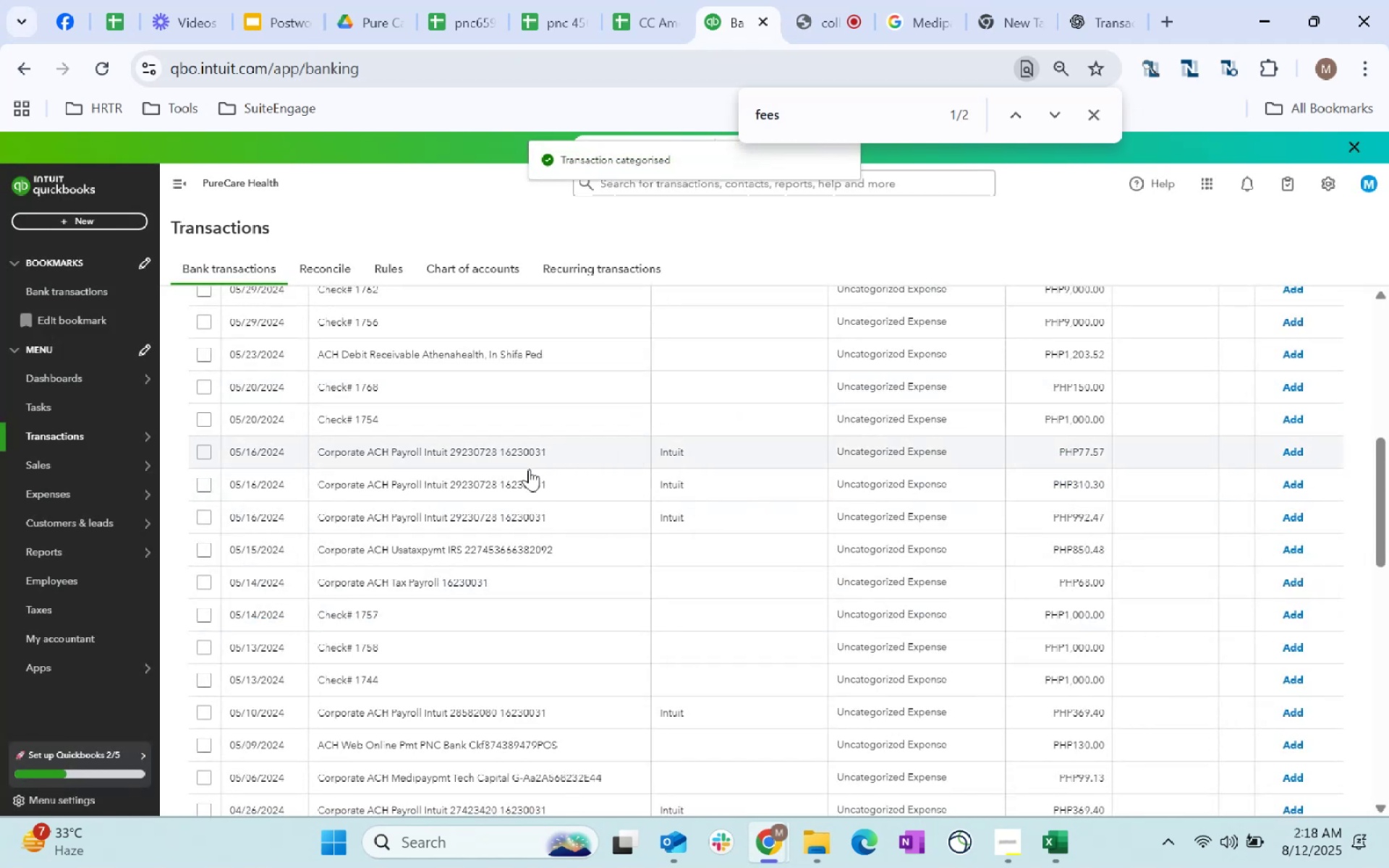 
left_click([746, 448])
 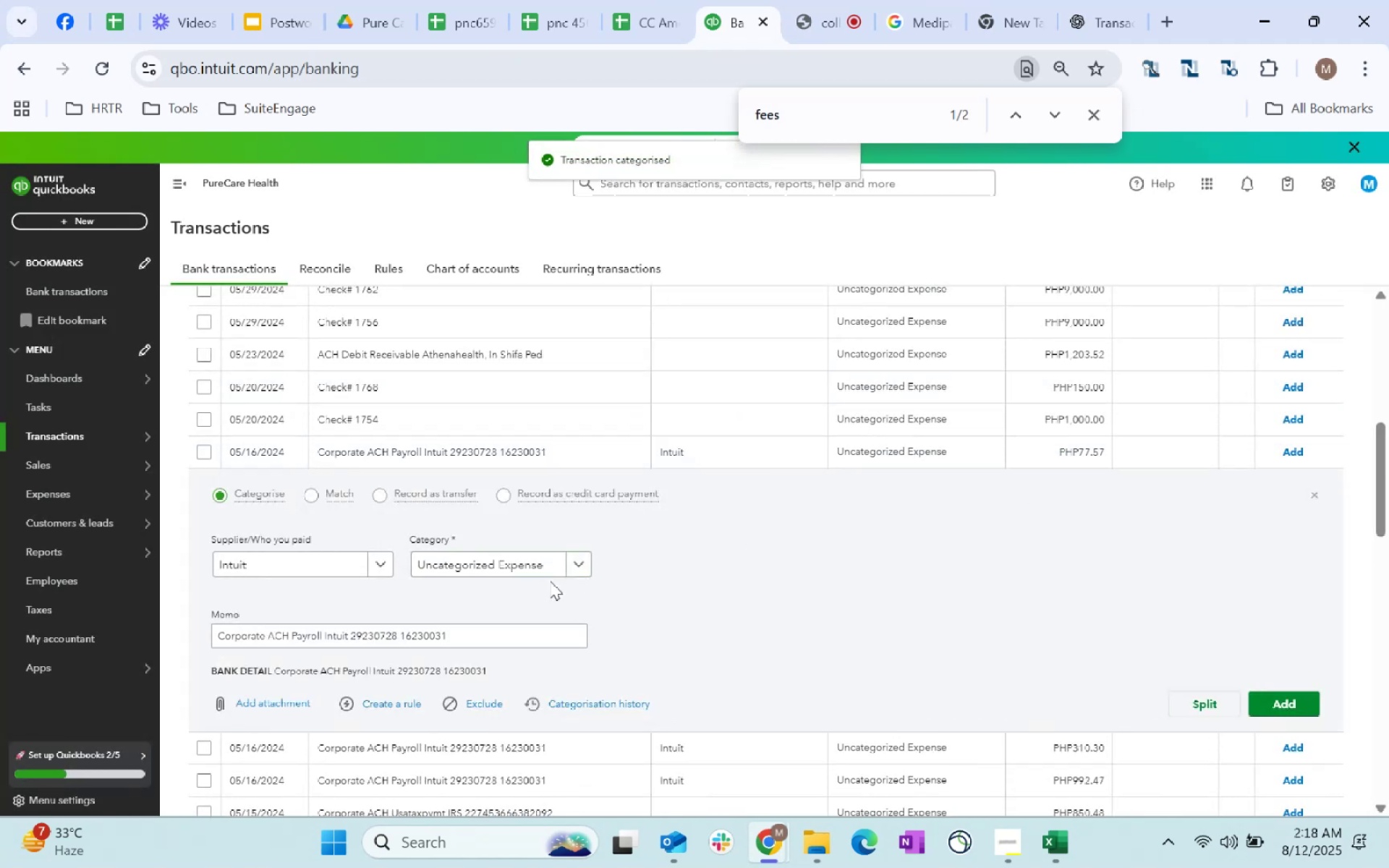 
left_click([557, 564])
 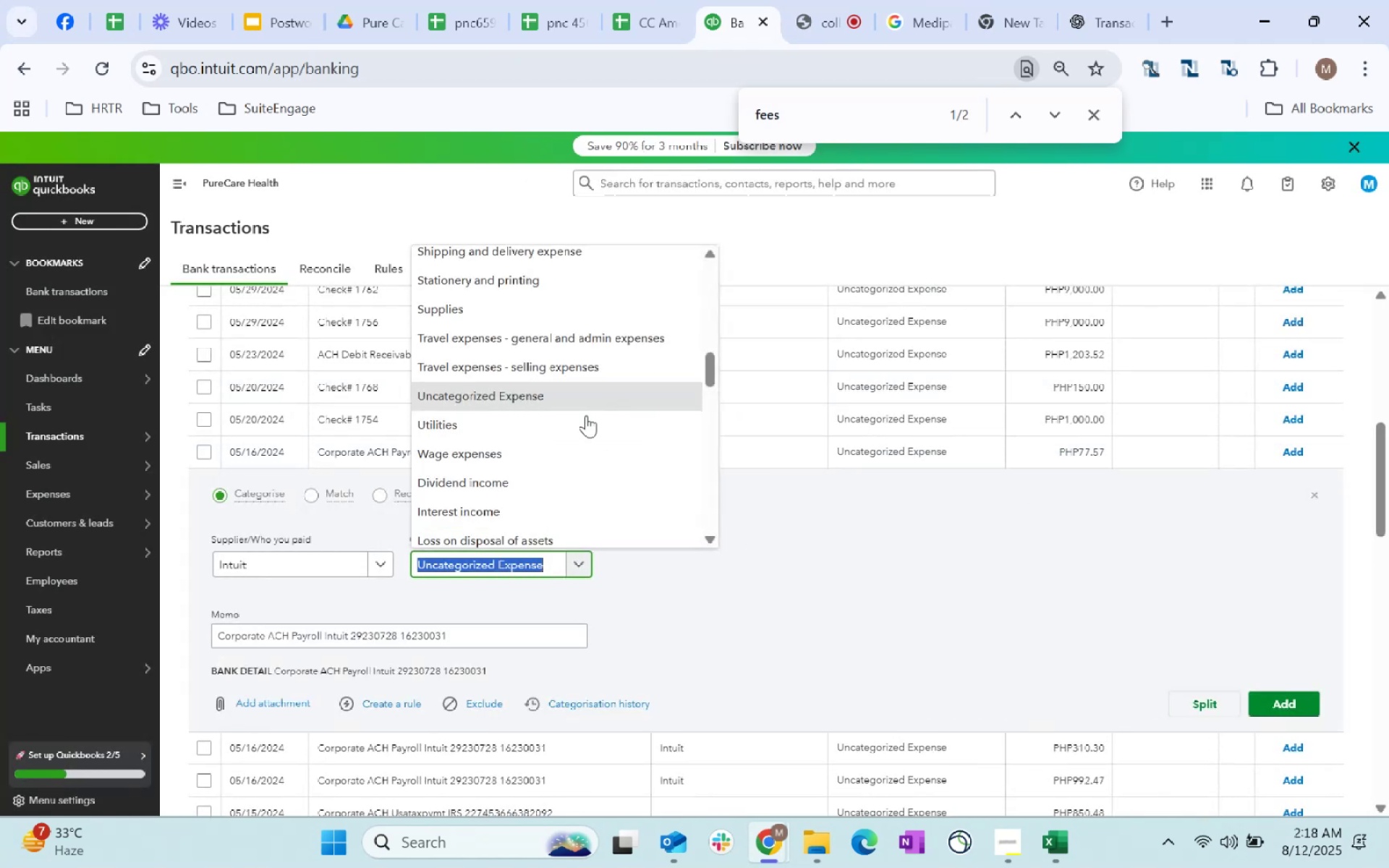 
scroll: coordinate [578, 422], scroll_direction: up, amount: 7.0
 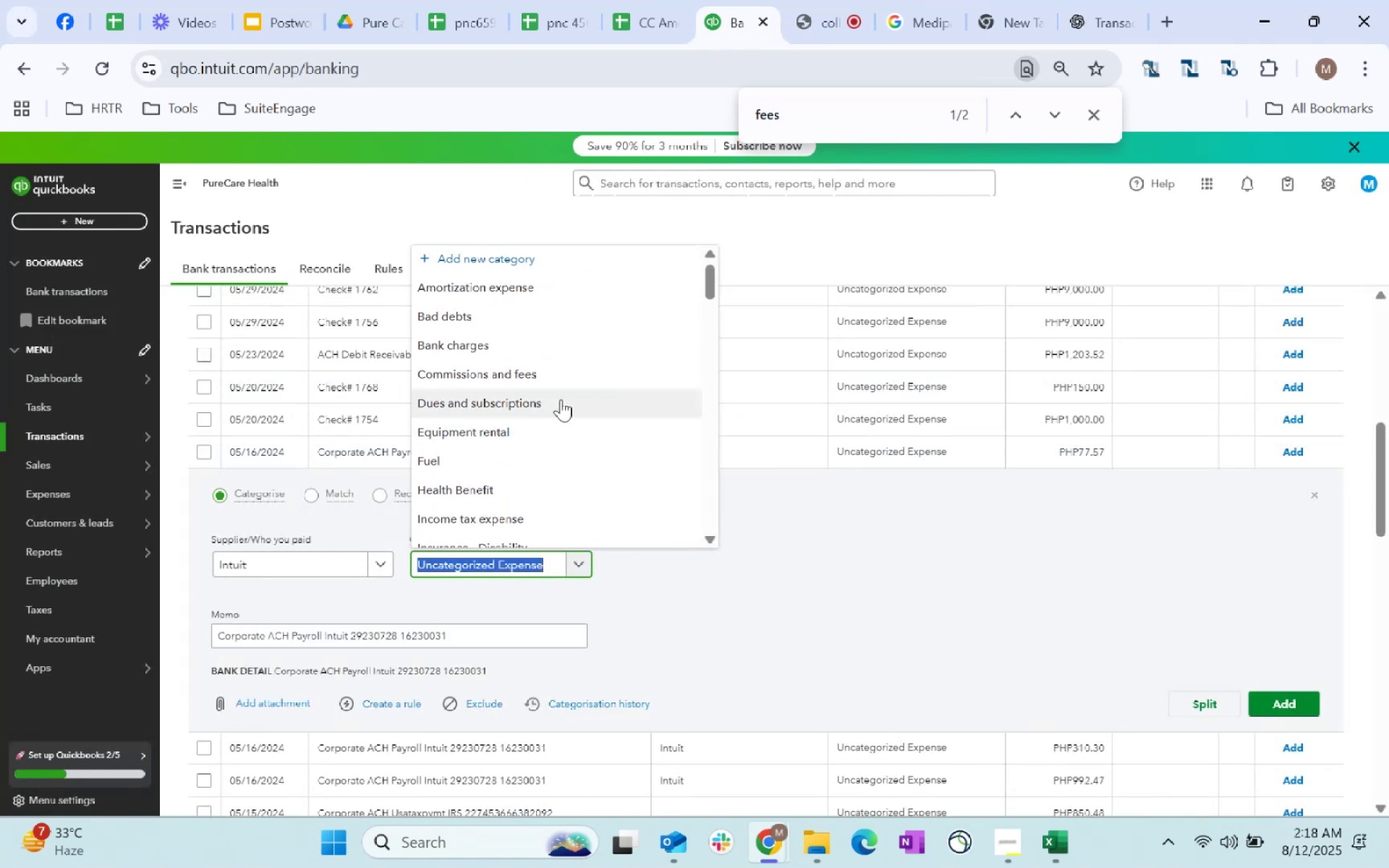 
left_click([552, 399])
 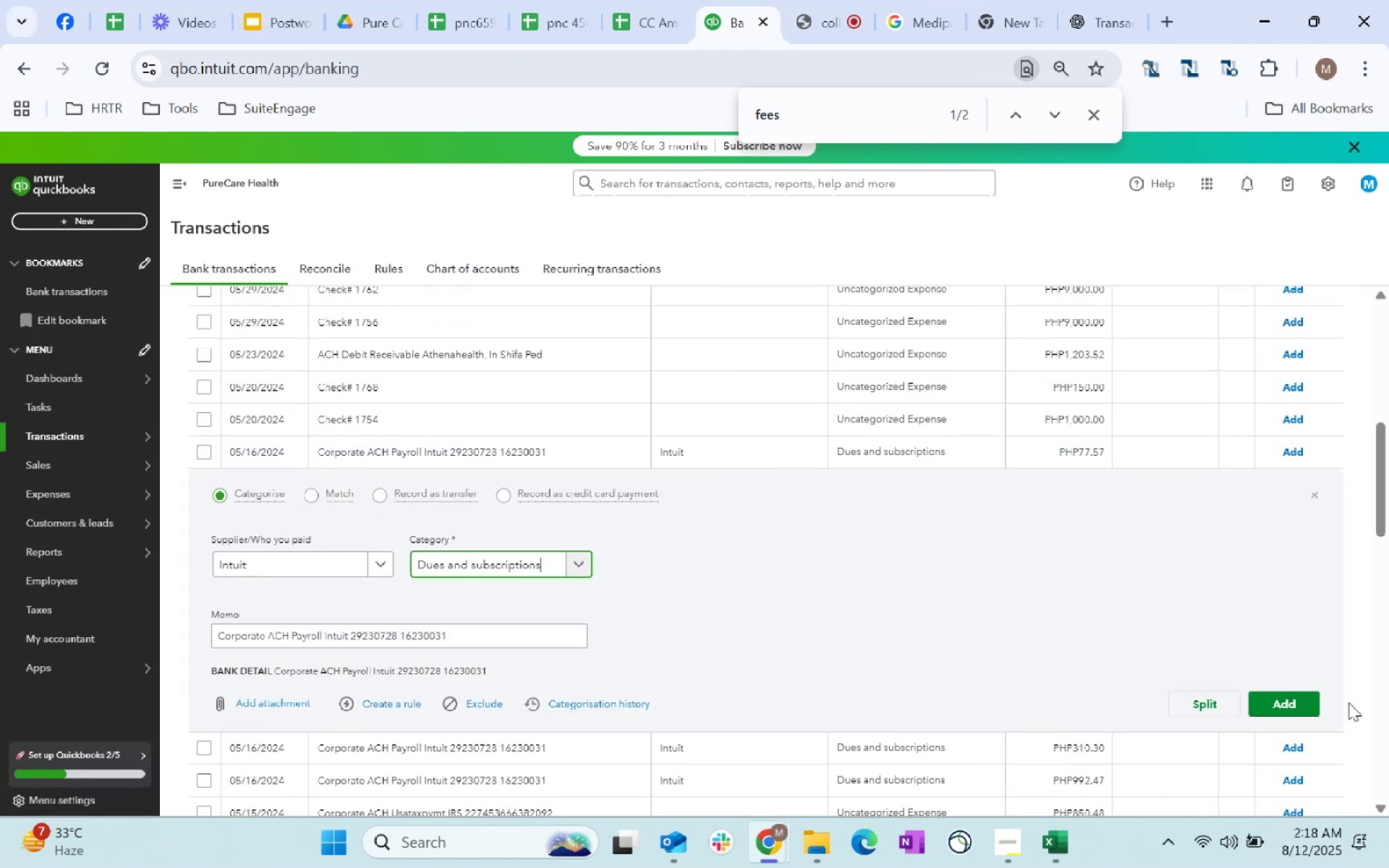 
left_click([1292, 699])
 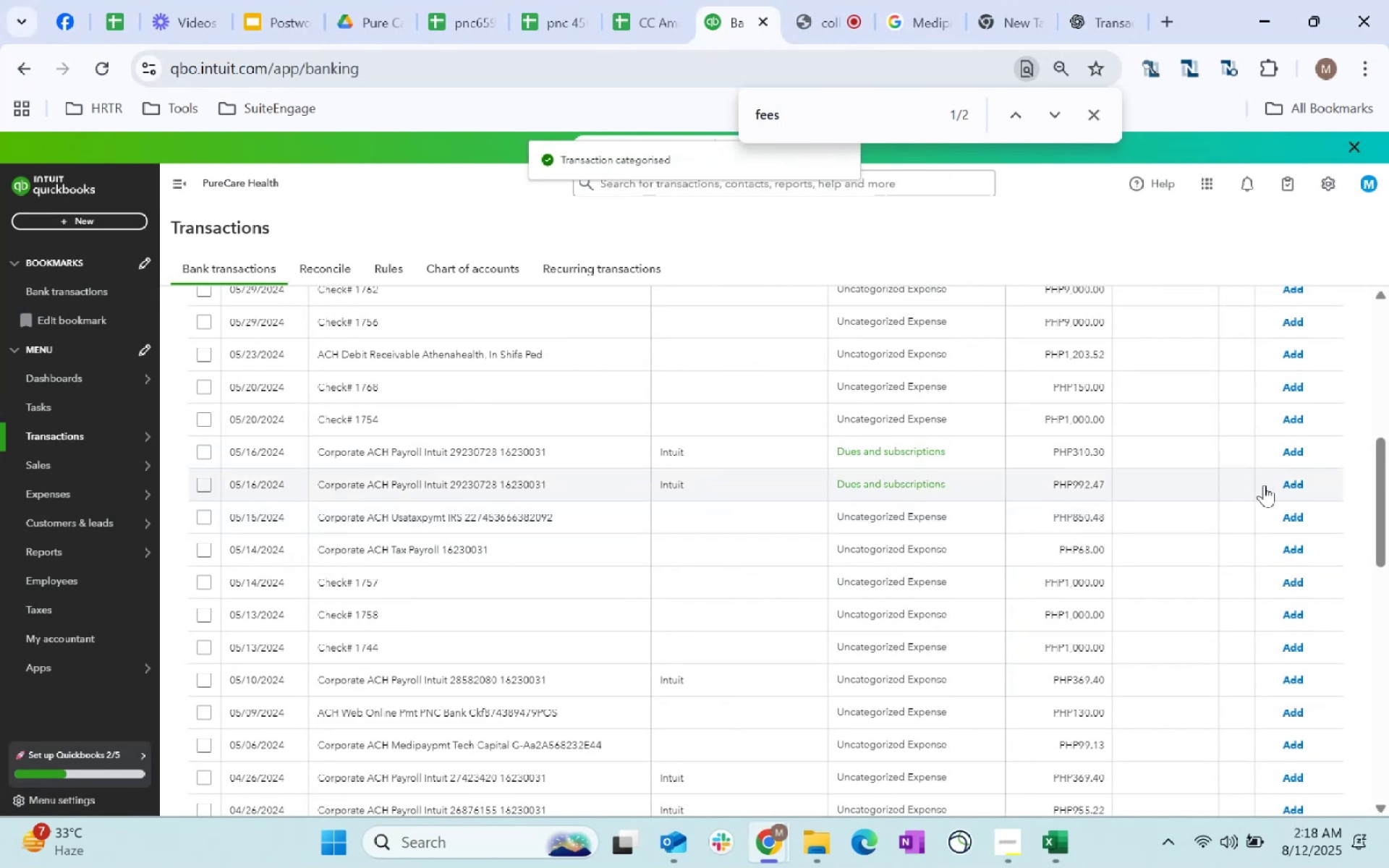 
left_click([1288, 454])
 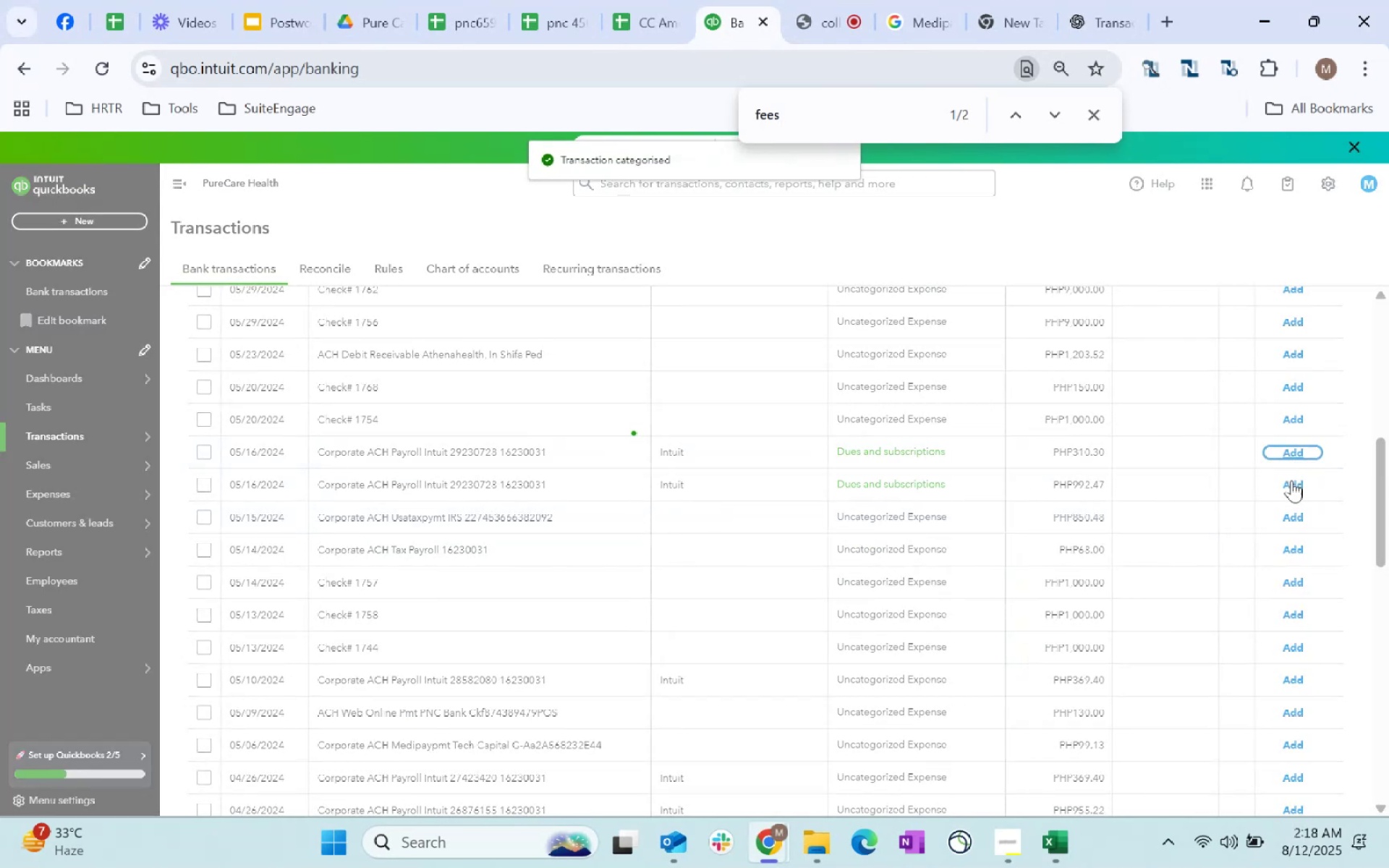 
left_click([1291, 480])
 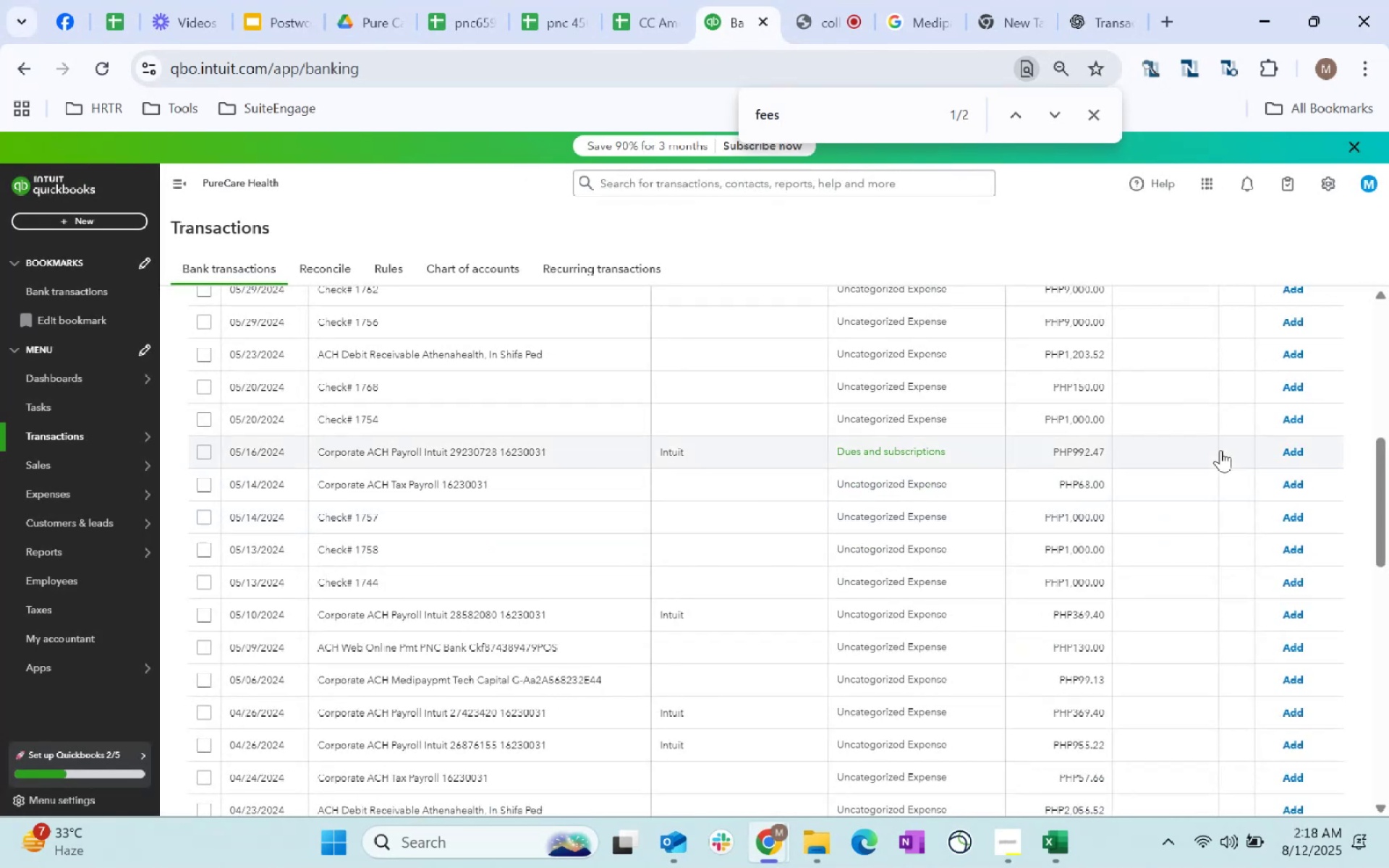 
left_click([1300, 456])
 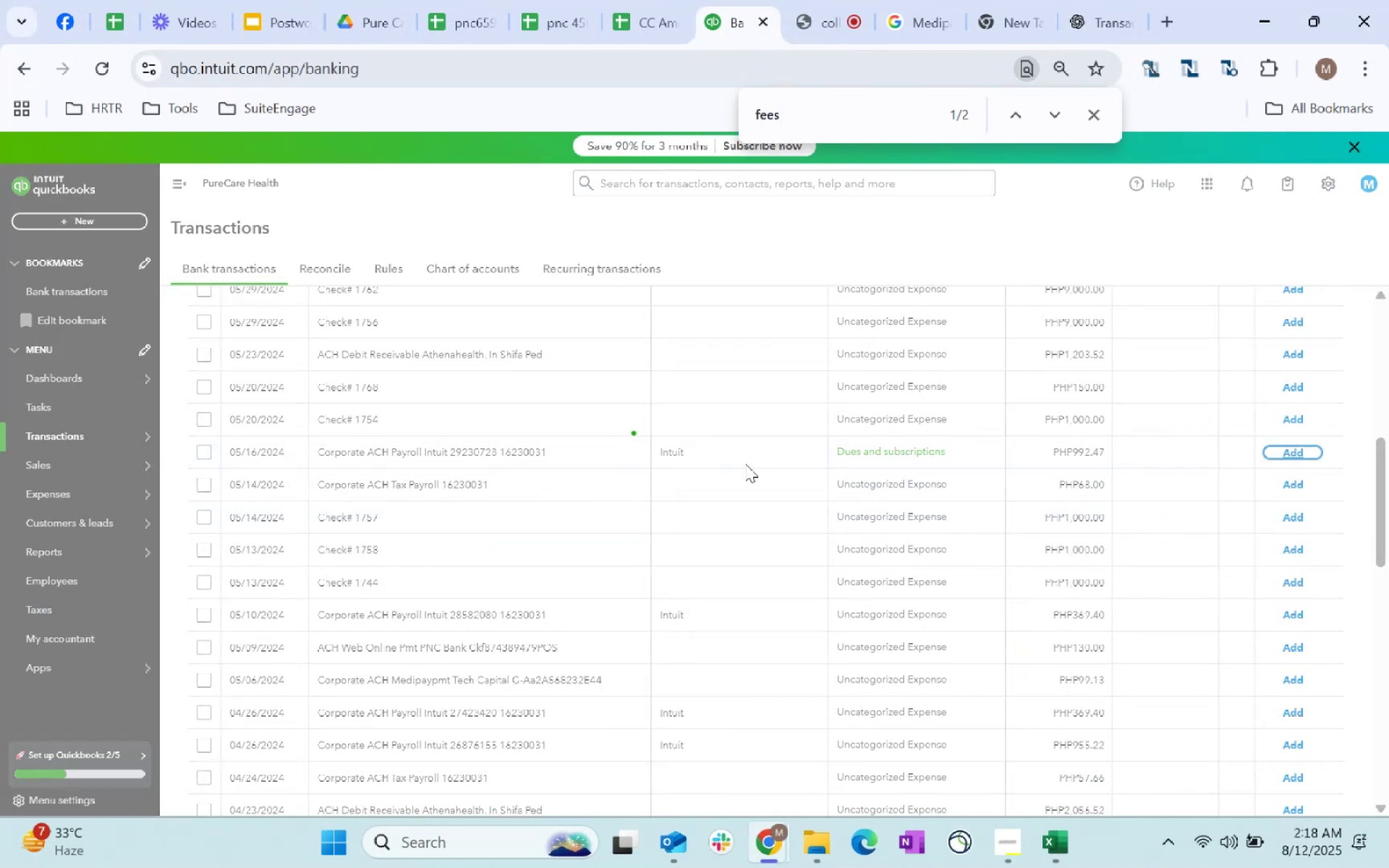 
scroll: coordinate [584, 597], scroll_direction: up, amount: 8.0
 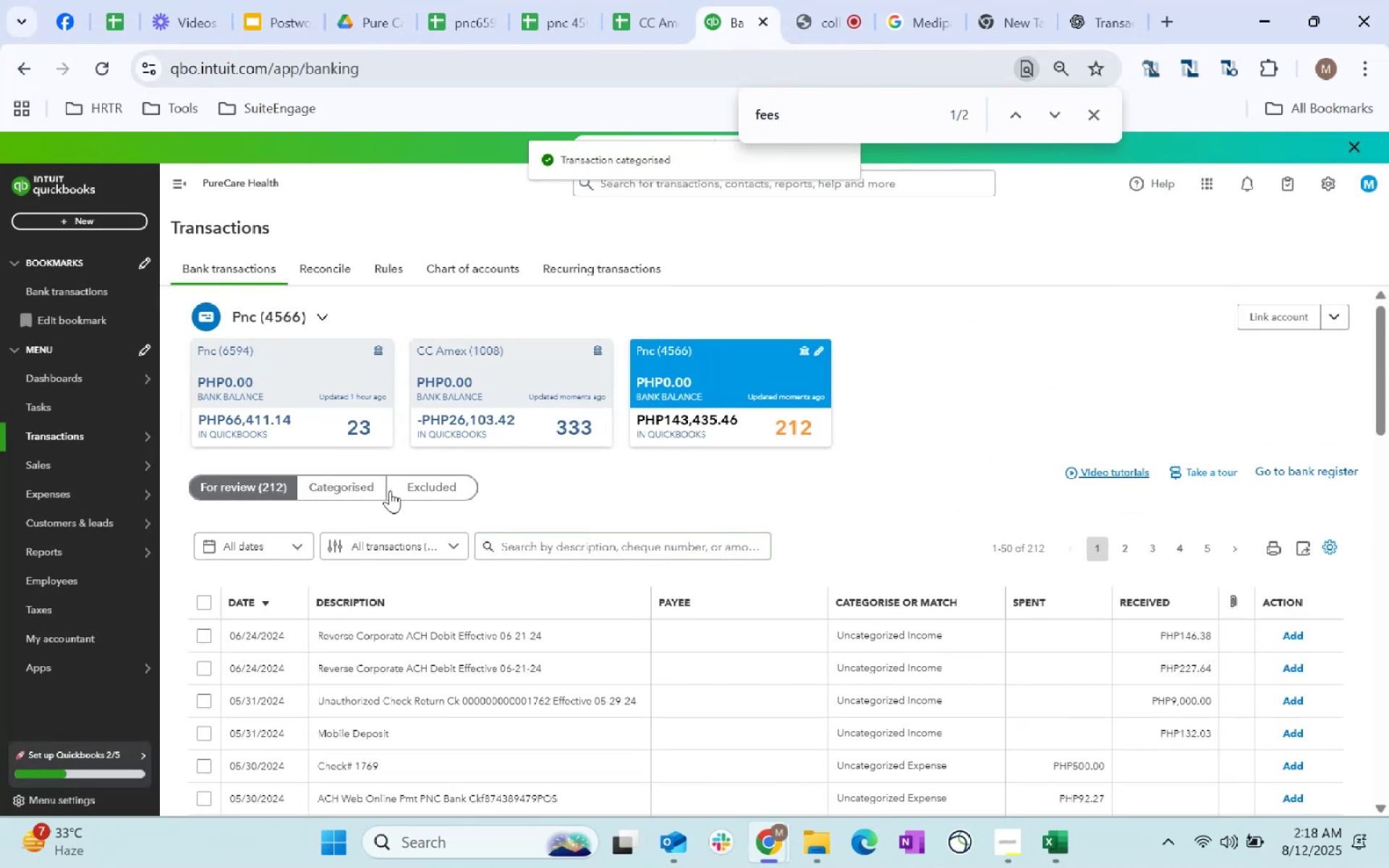 
left_click([356, 483])
 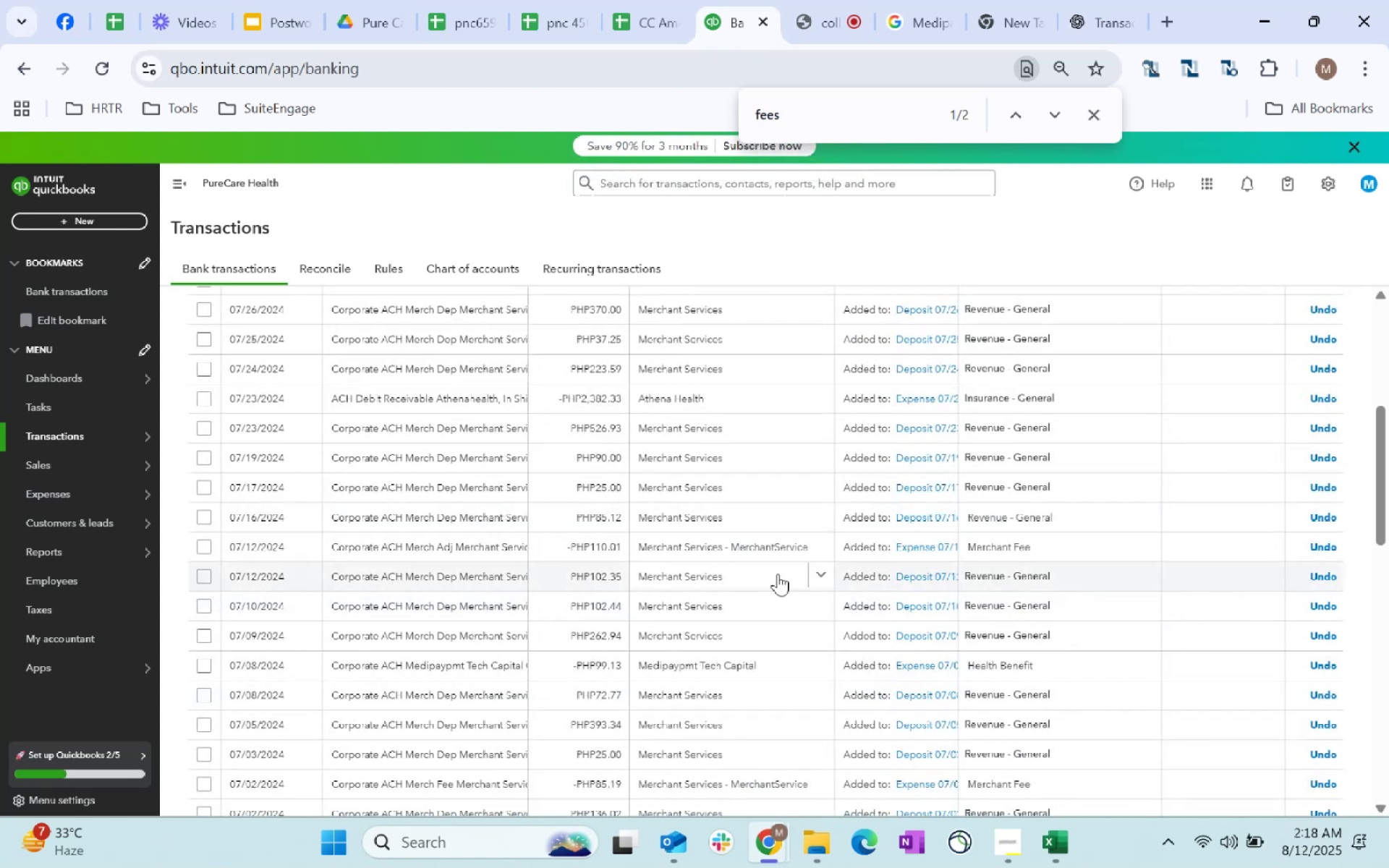 
scroll: coordinate [671, 668], scroll_direction: up, amount: 17.0
 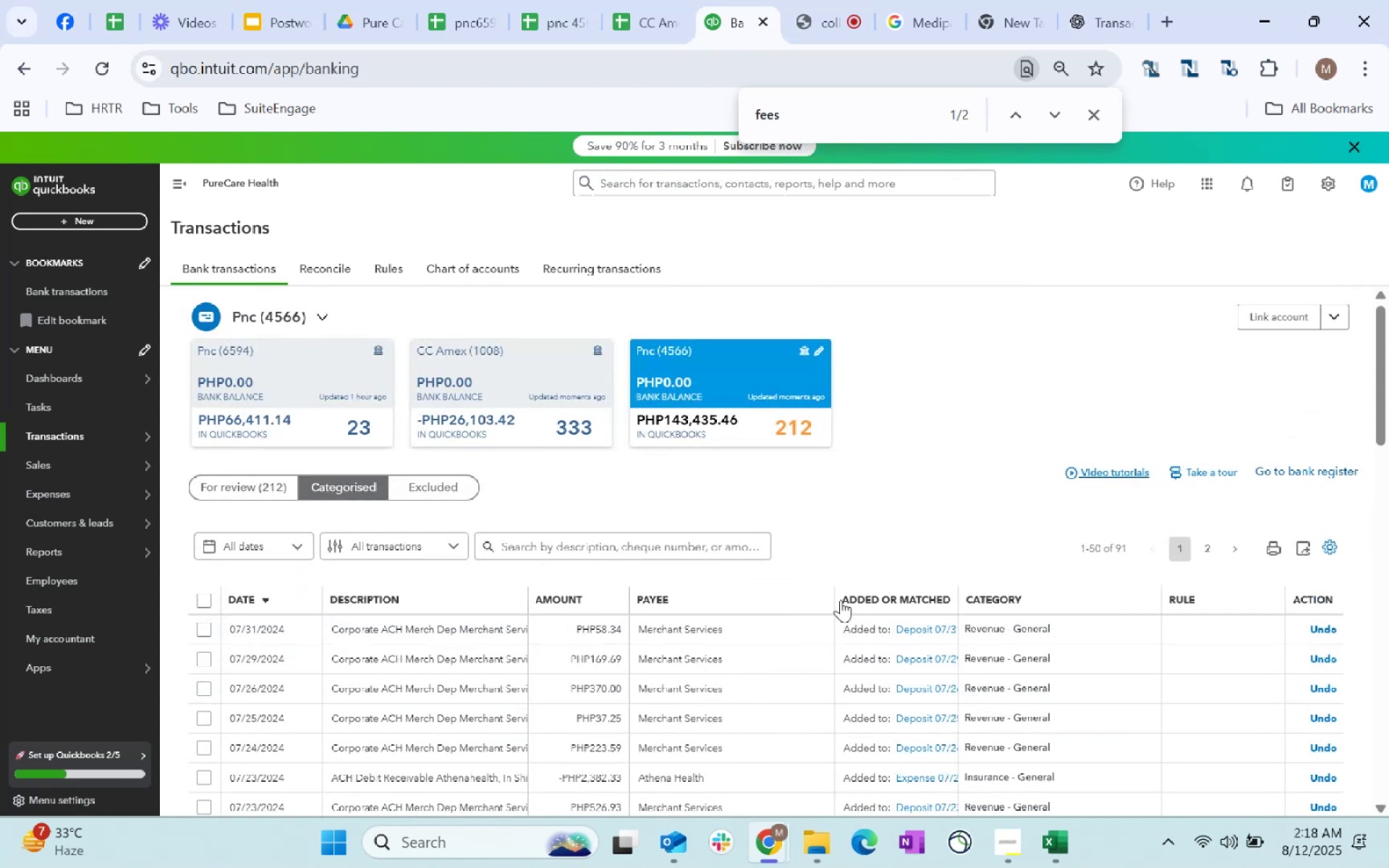 
left_click([822, 600])
 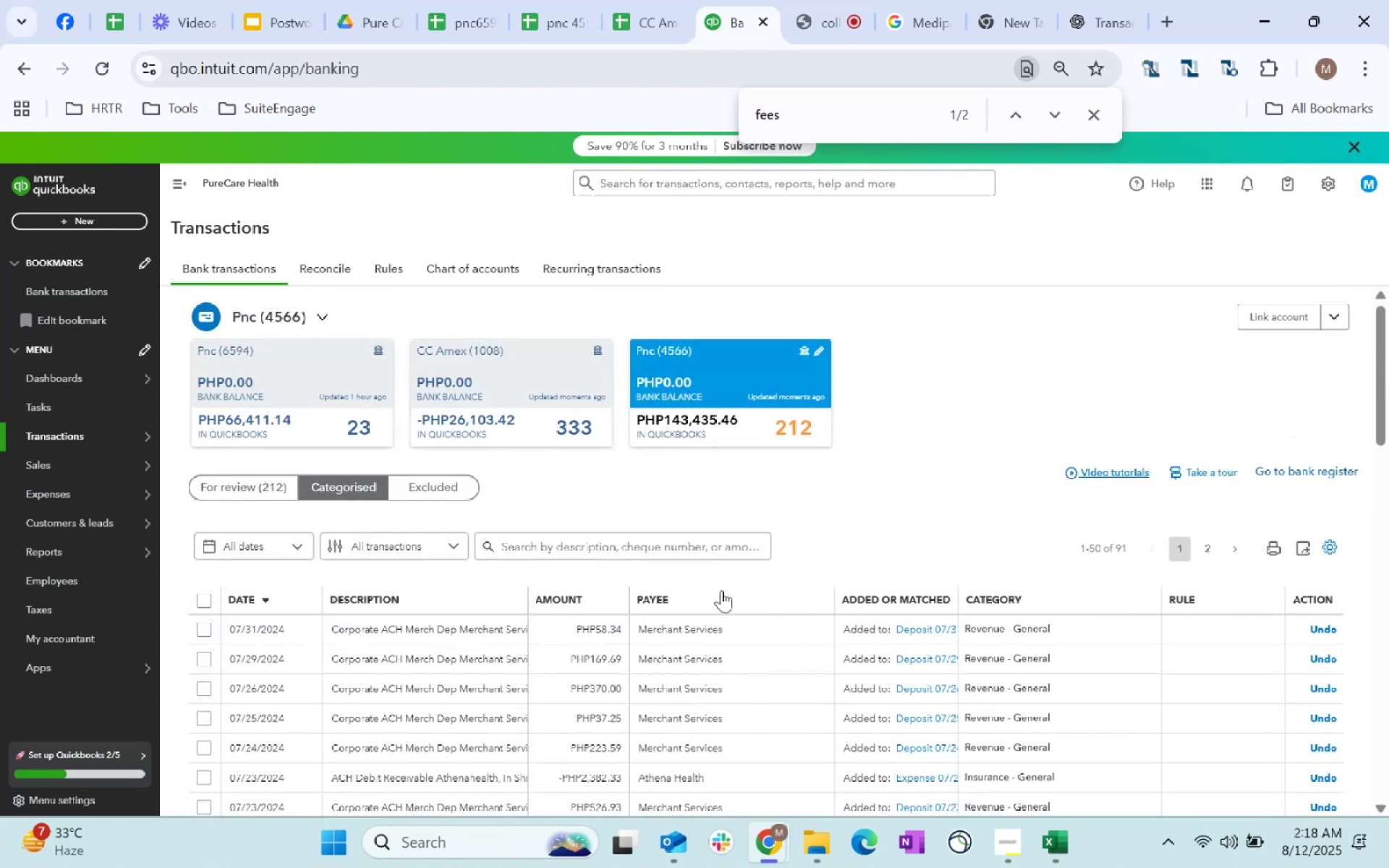 
left_click([702, 592])
 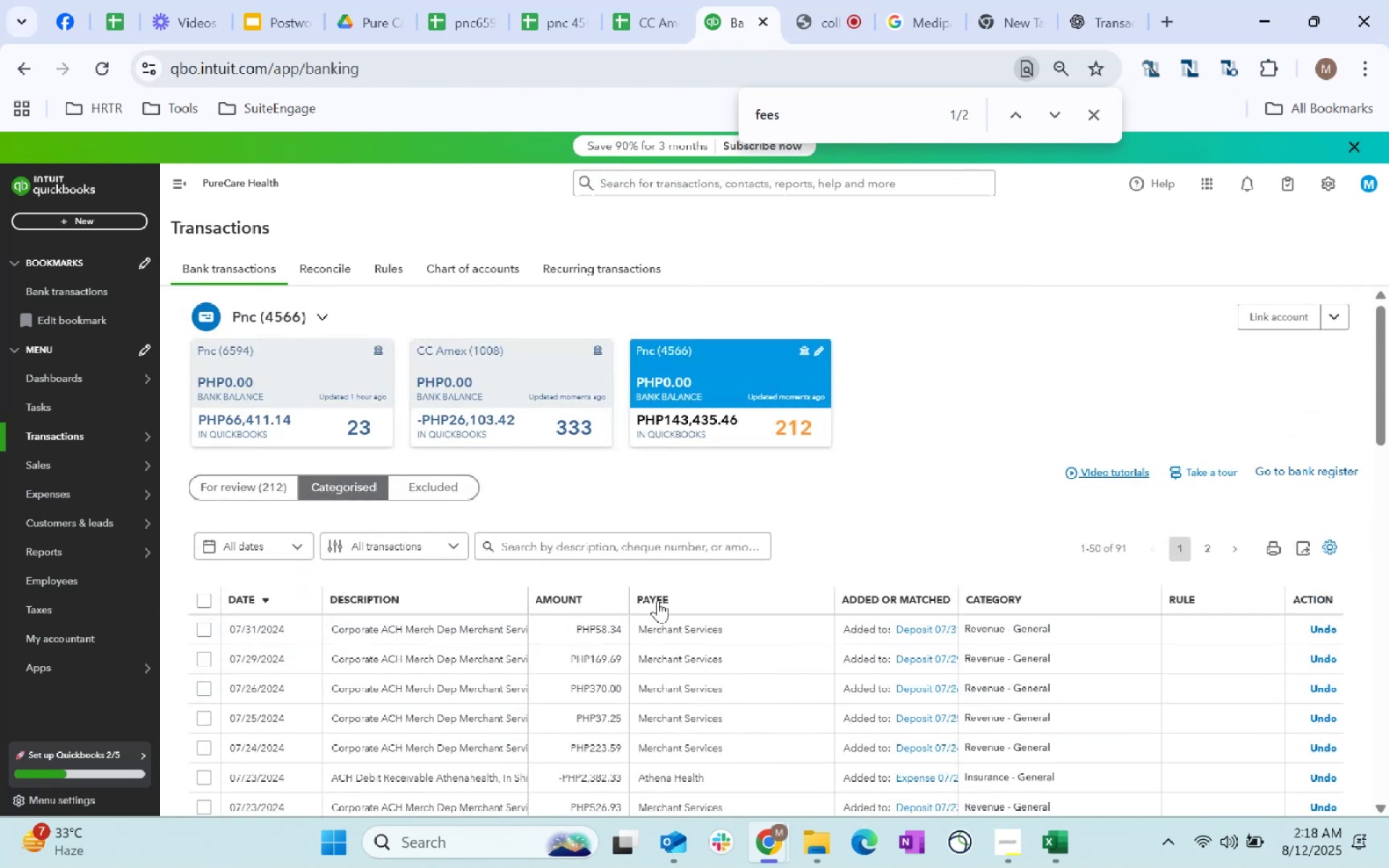 
left_click([658, 600])
 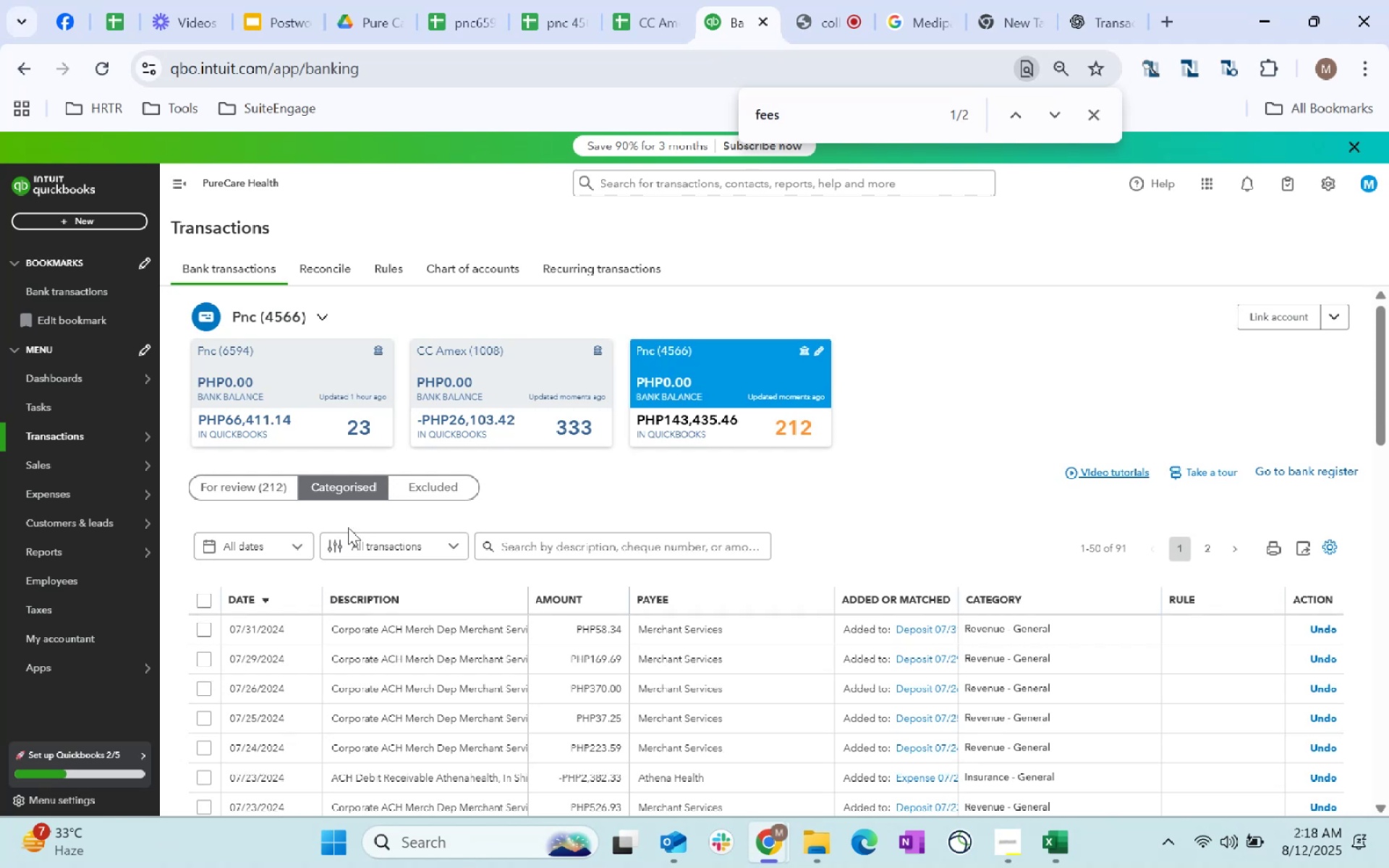 
left_click([404, 552])
 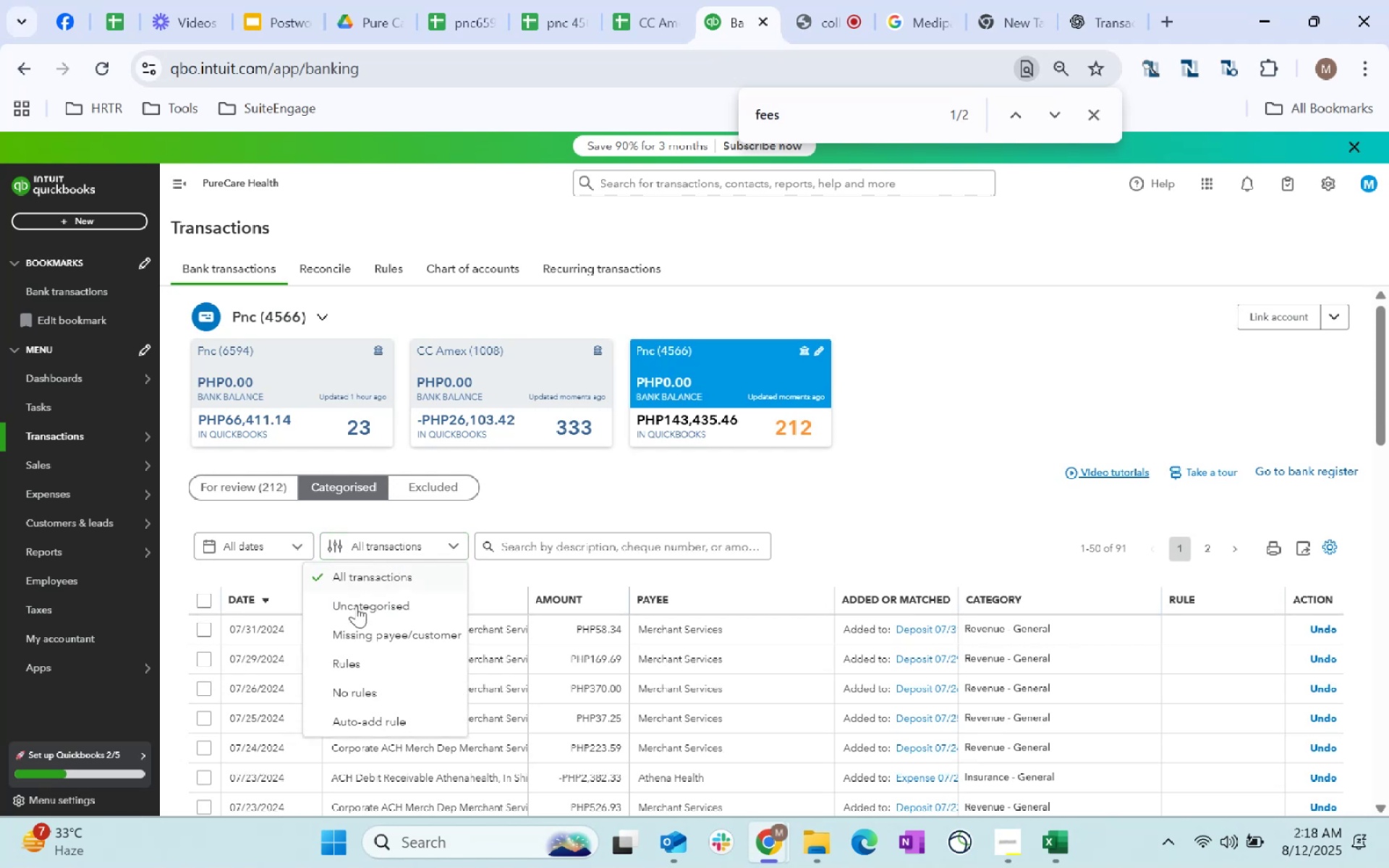 
left_click([356, 608])
 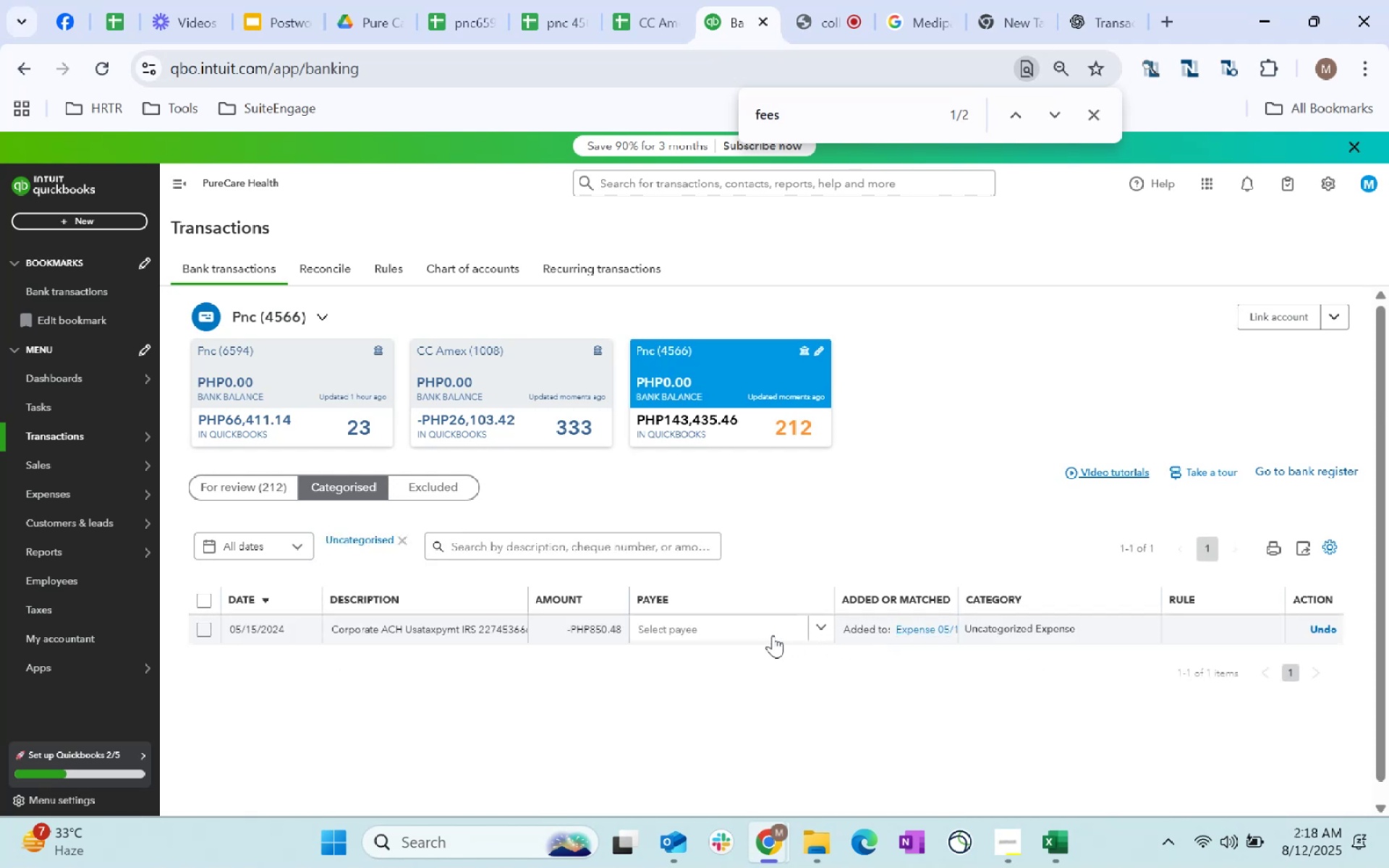 
wait(6.09)
 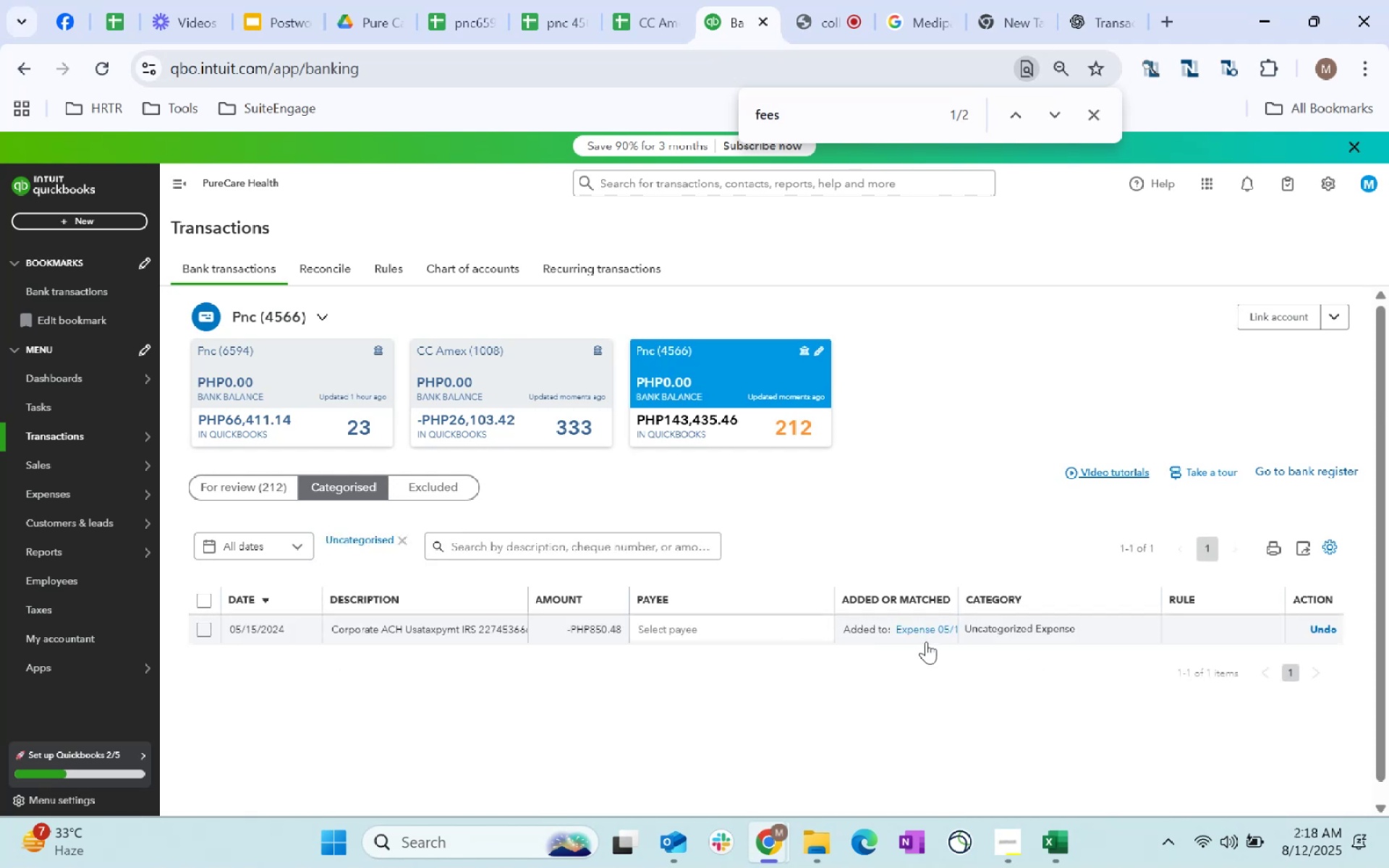 
left_click([1316, 629])
 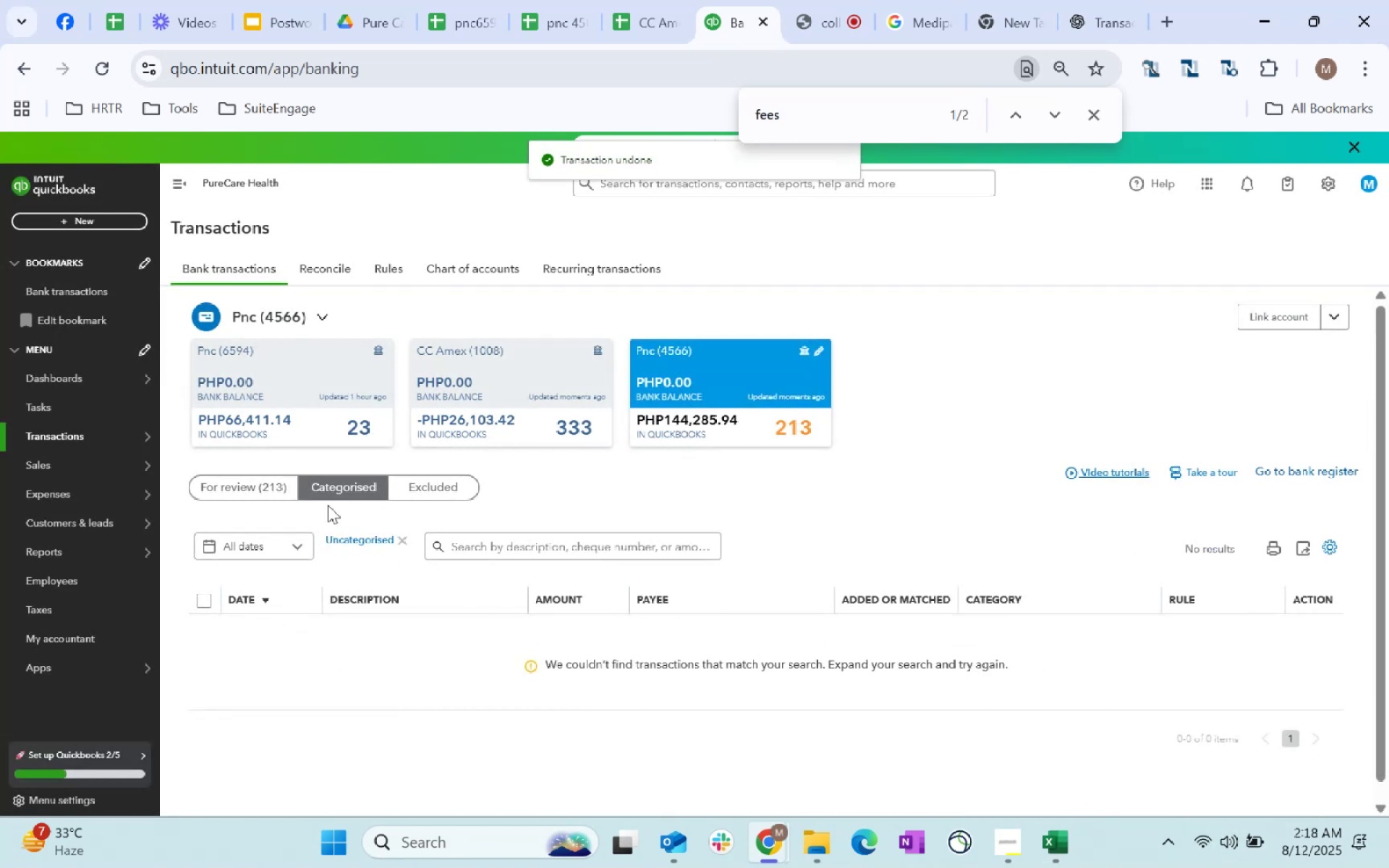 
left_click([279, 496])
 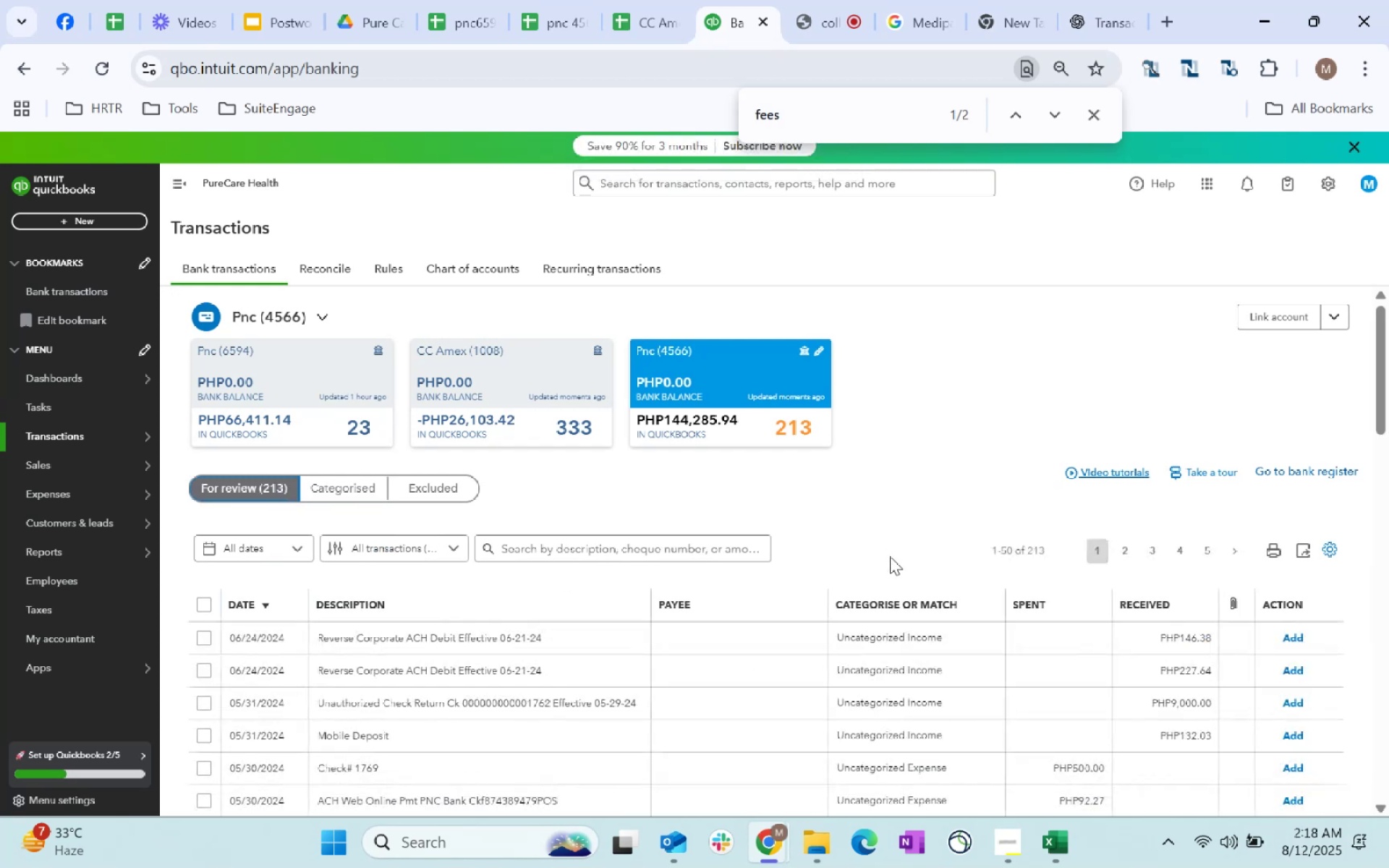 
scroll: coordinate [783, 611], scroll_direction: down, amount: 4.0
 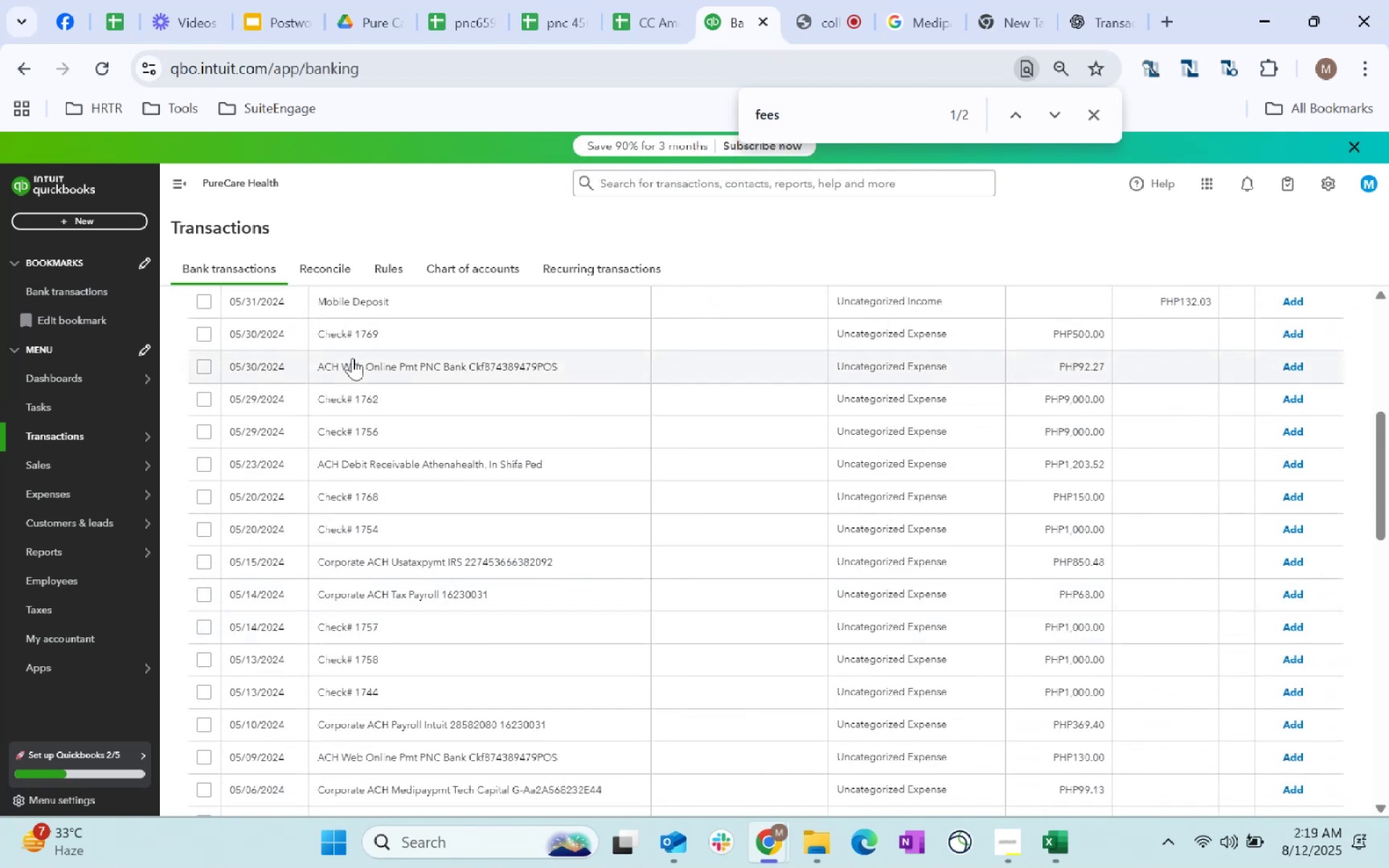 
left_click([783, 456])
 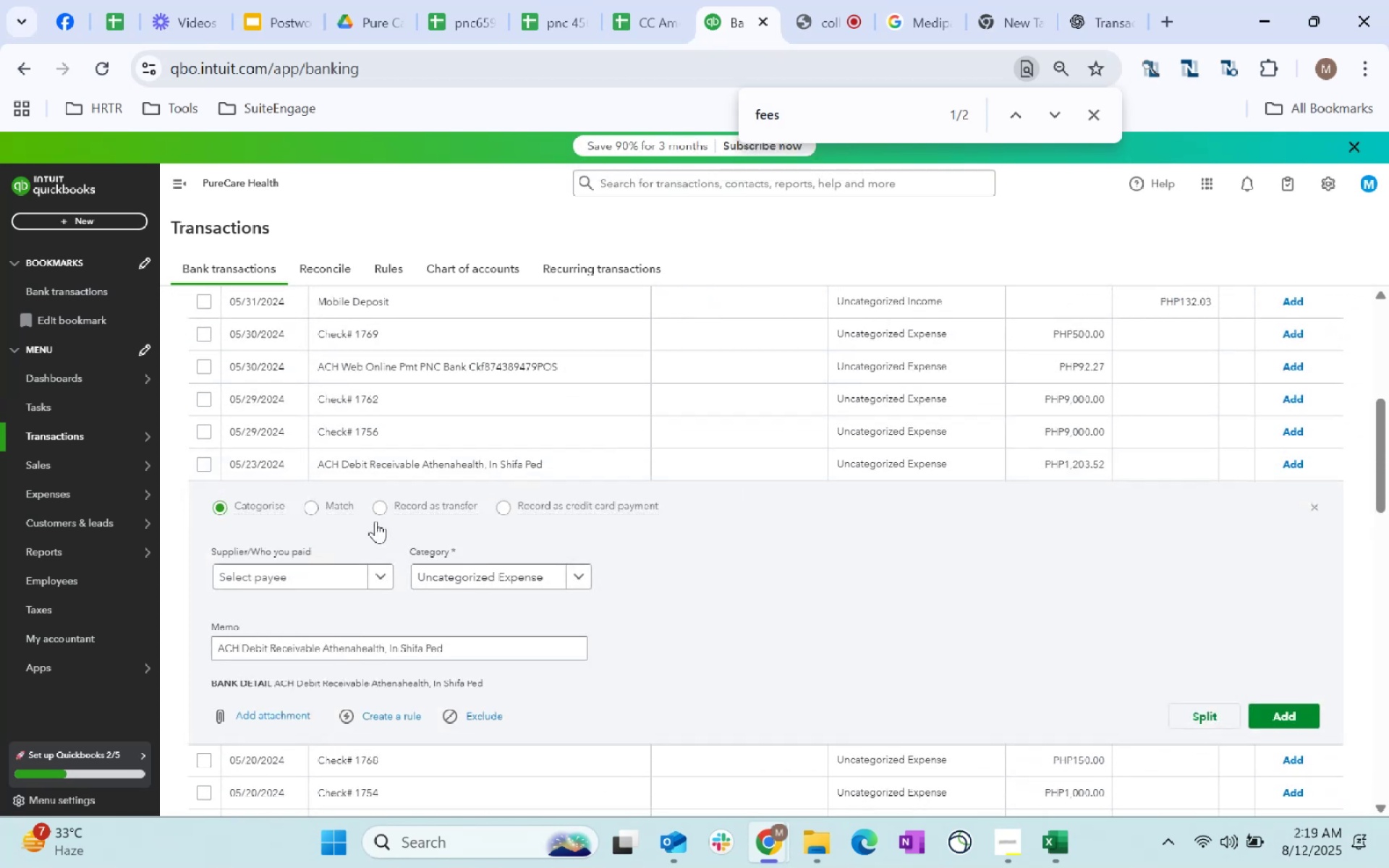 
left_click([325, 568])
 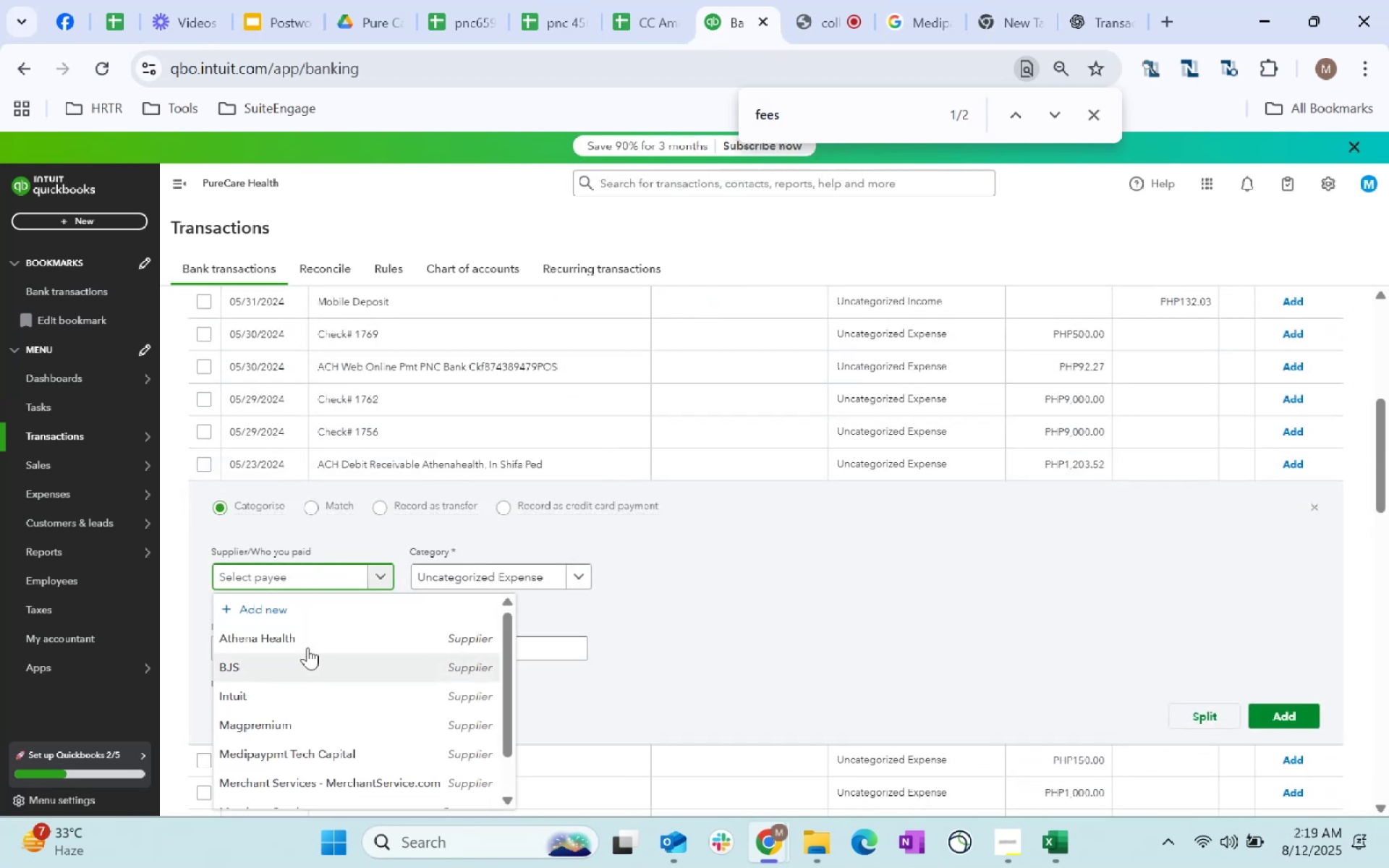 
left_click([302, 639])
 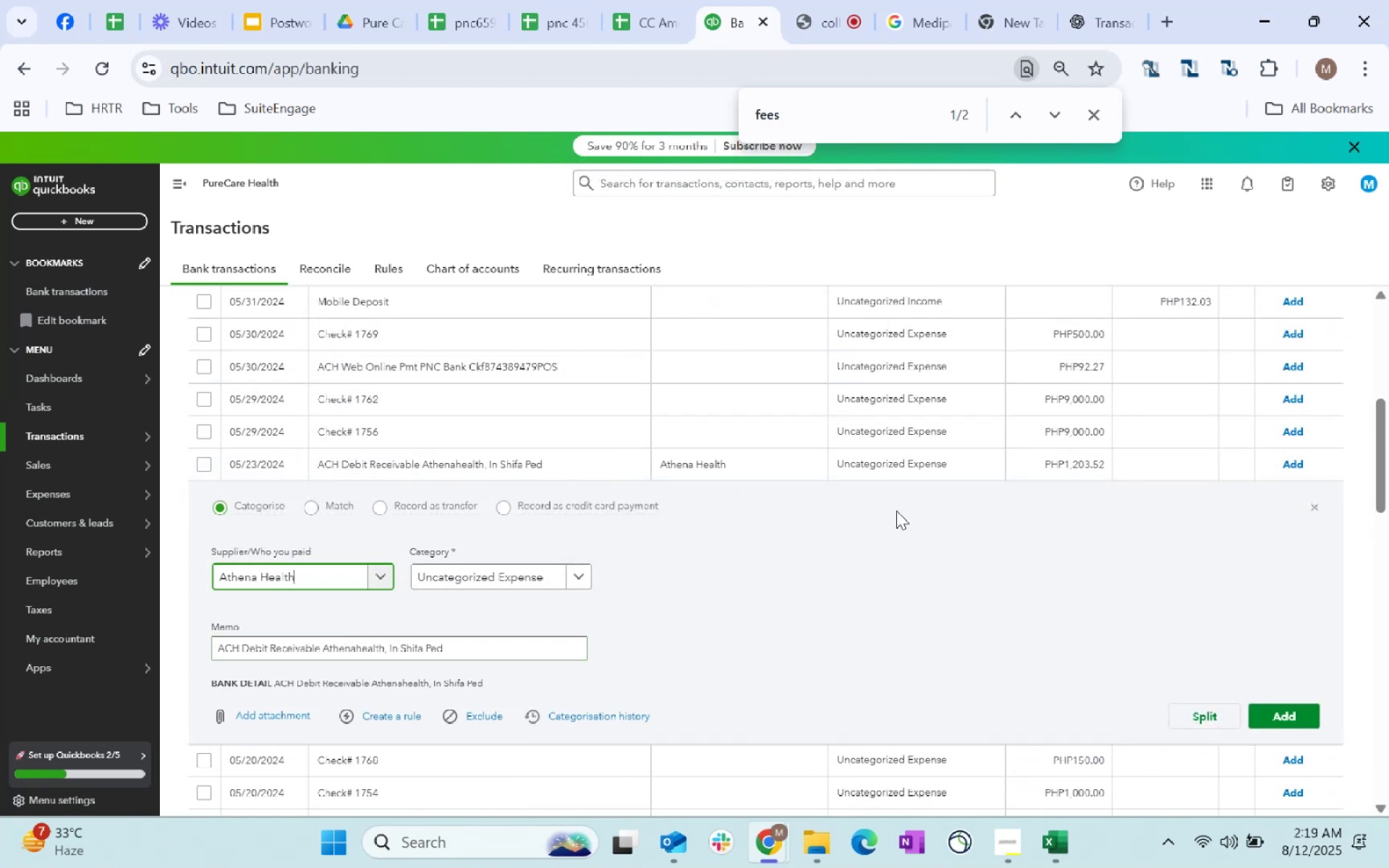 
left_click([901, 467])
 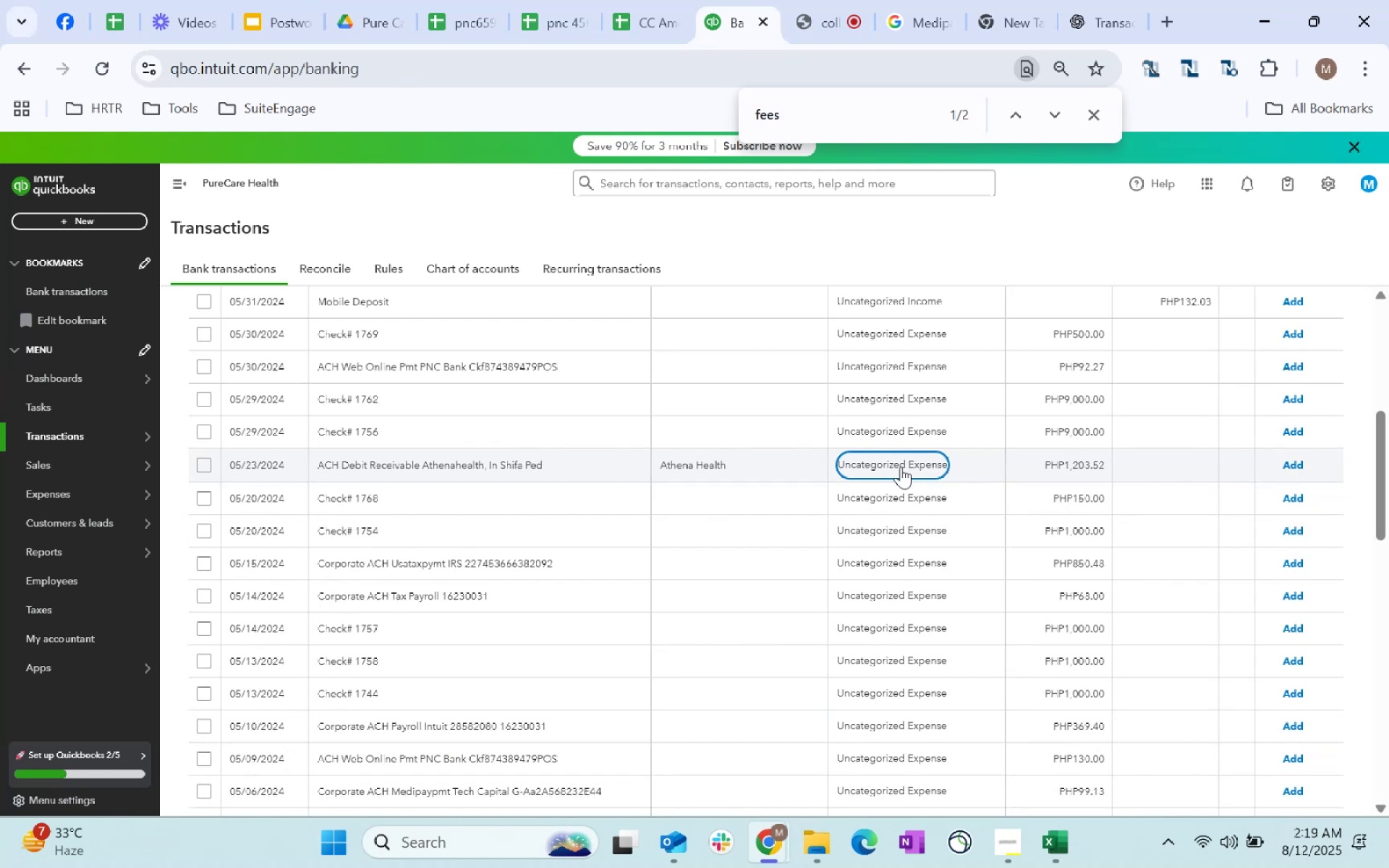 
left_click([914, 461])
 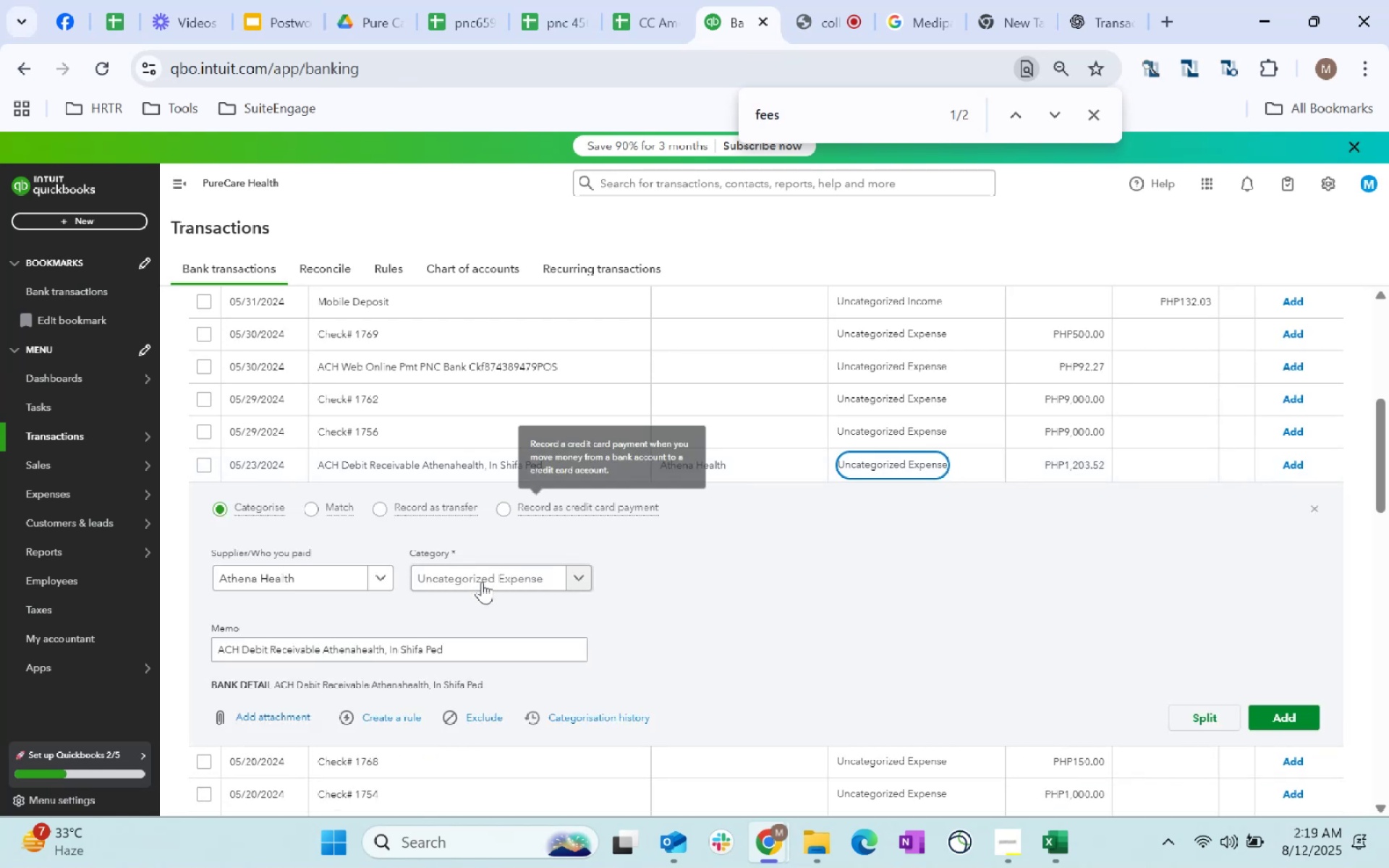 
left_click([519, 563])
 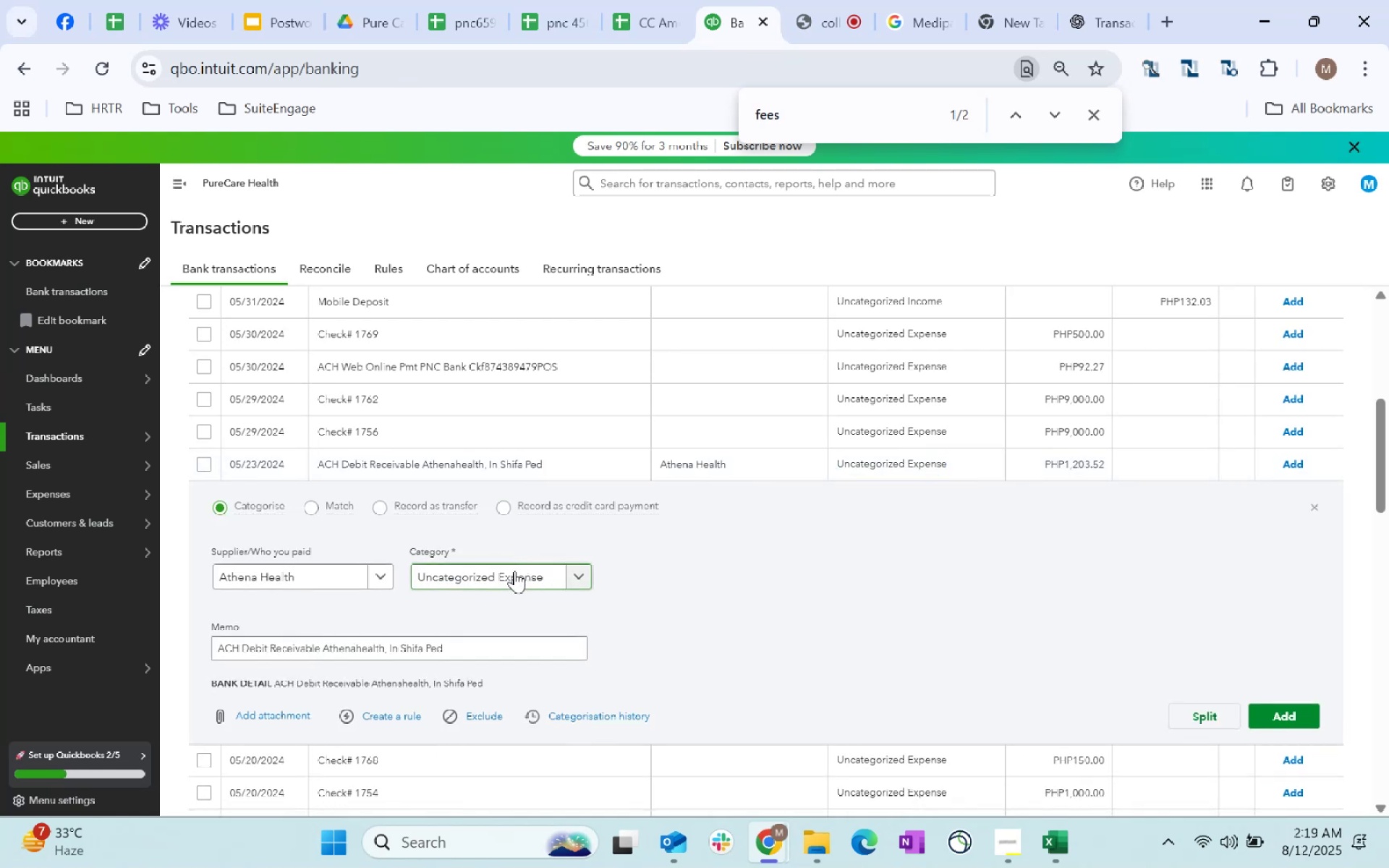 
left_click([513, 574])
 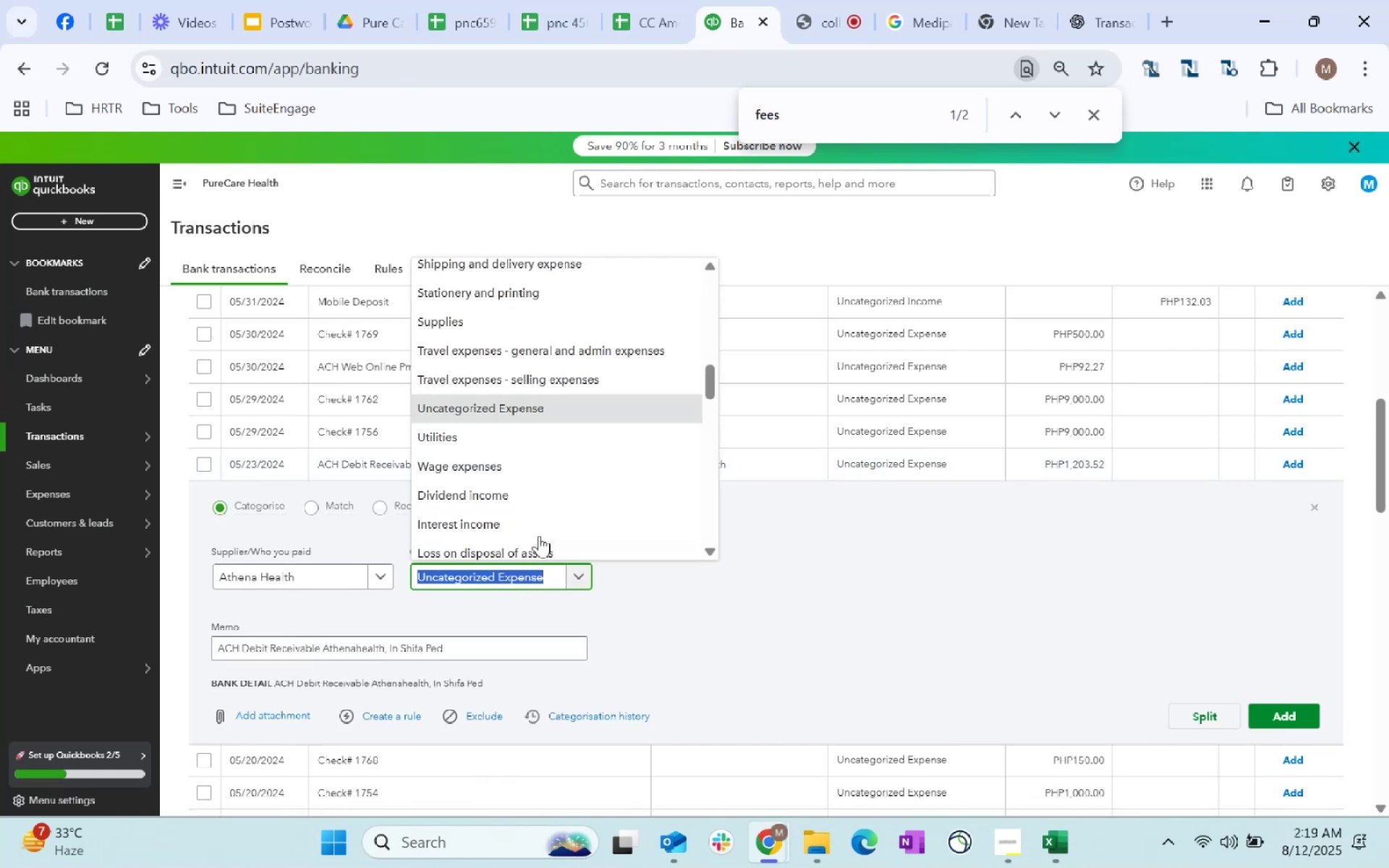 
scroll: coordinate [566, 484], scroll_direction: up, amount: 1.0
 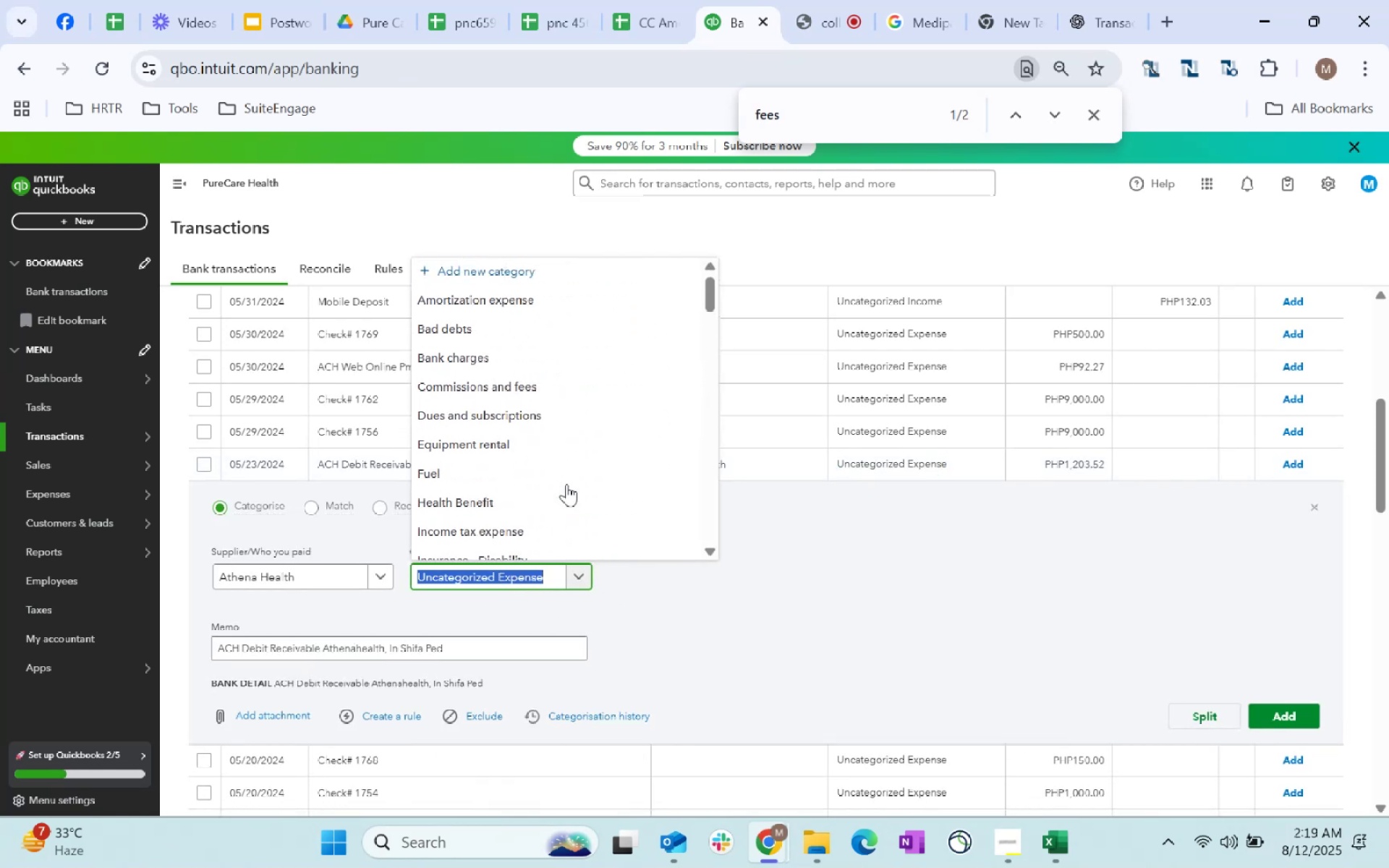 
scroll: coordinate [556, 482], scroll_direction: down, amount: 8.0
 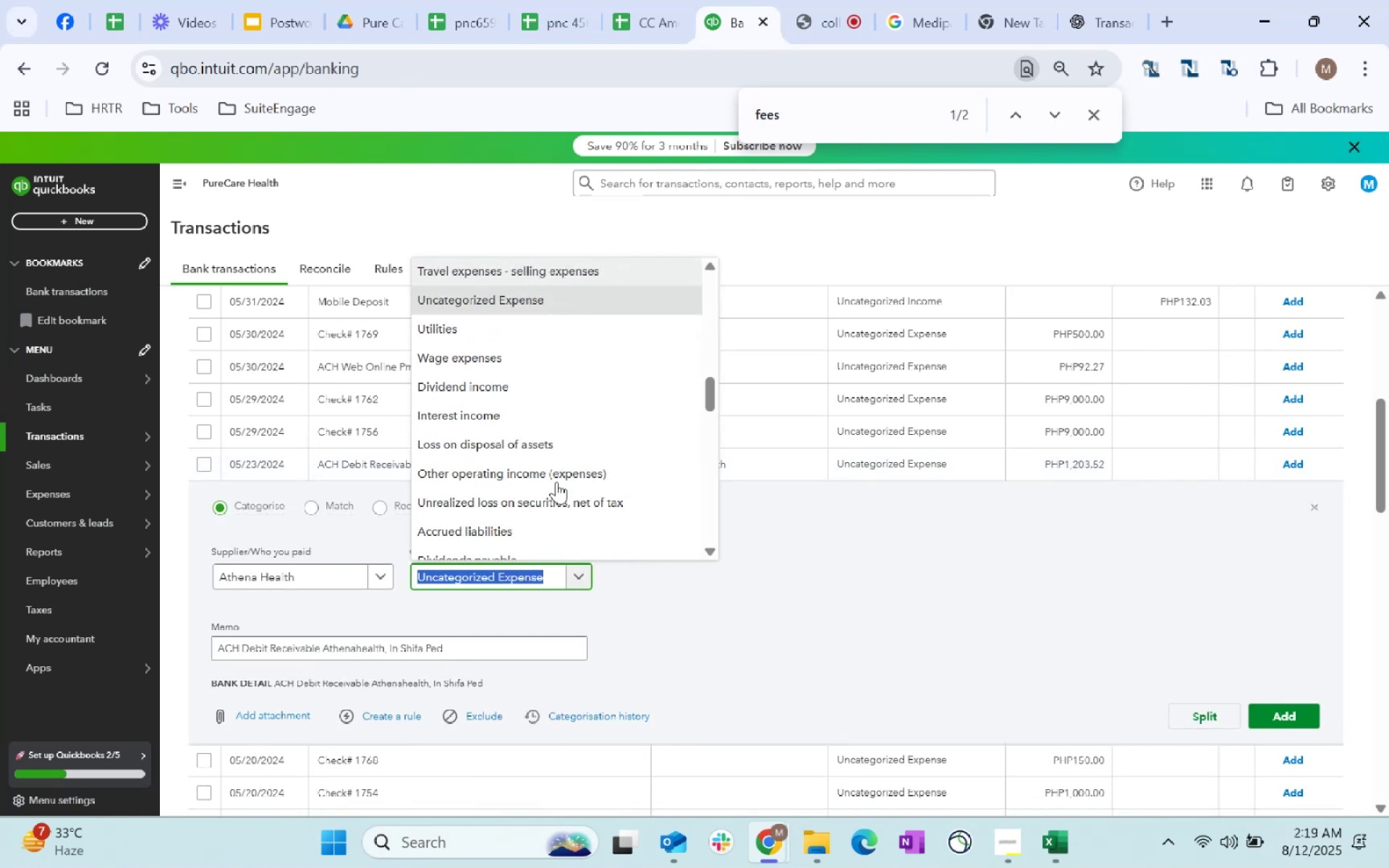 
scroll: coordinate [558, 480], scroll_direction: up, amount: 6.0
 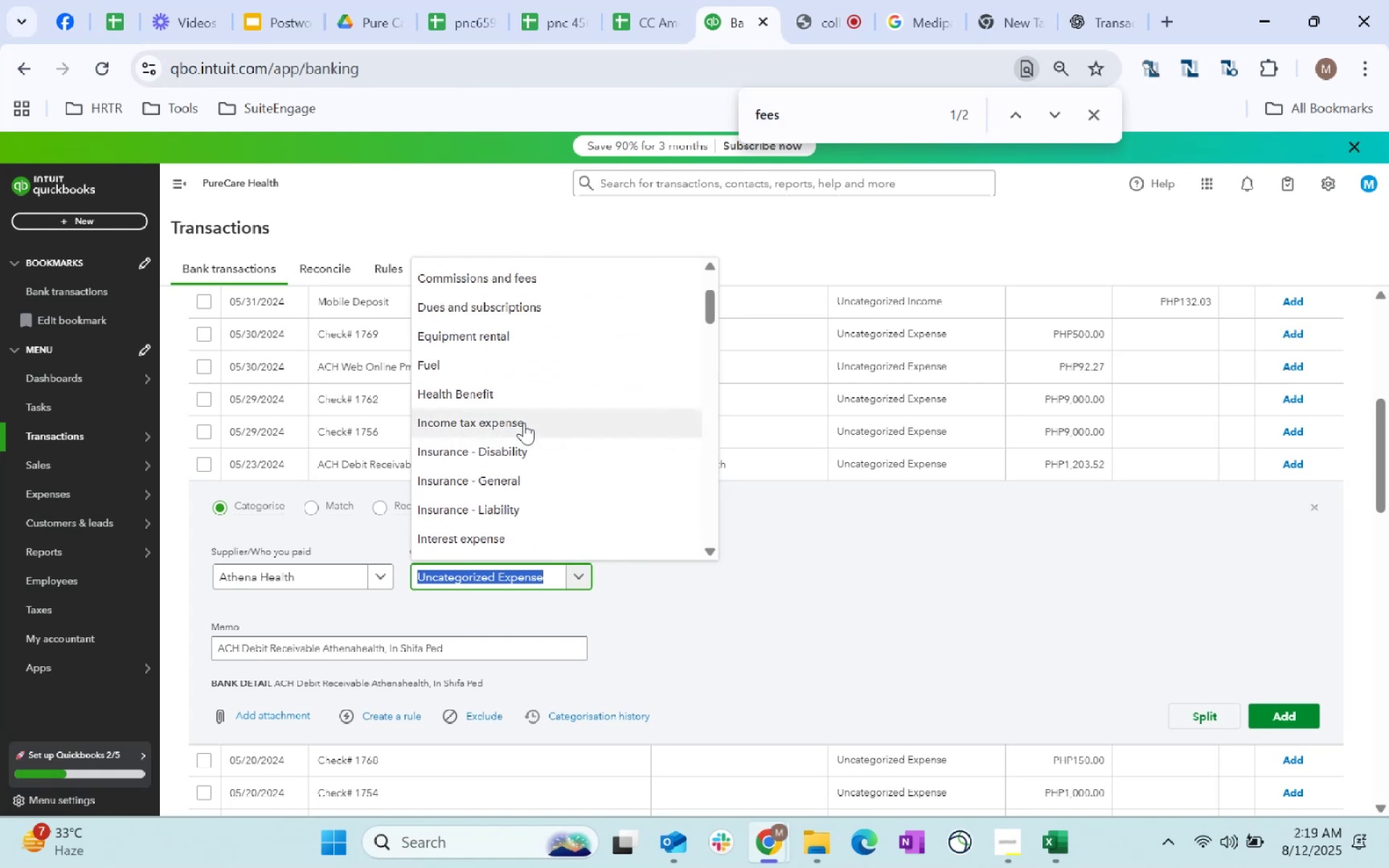 
left_click([519, 479])
 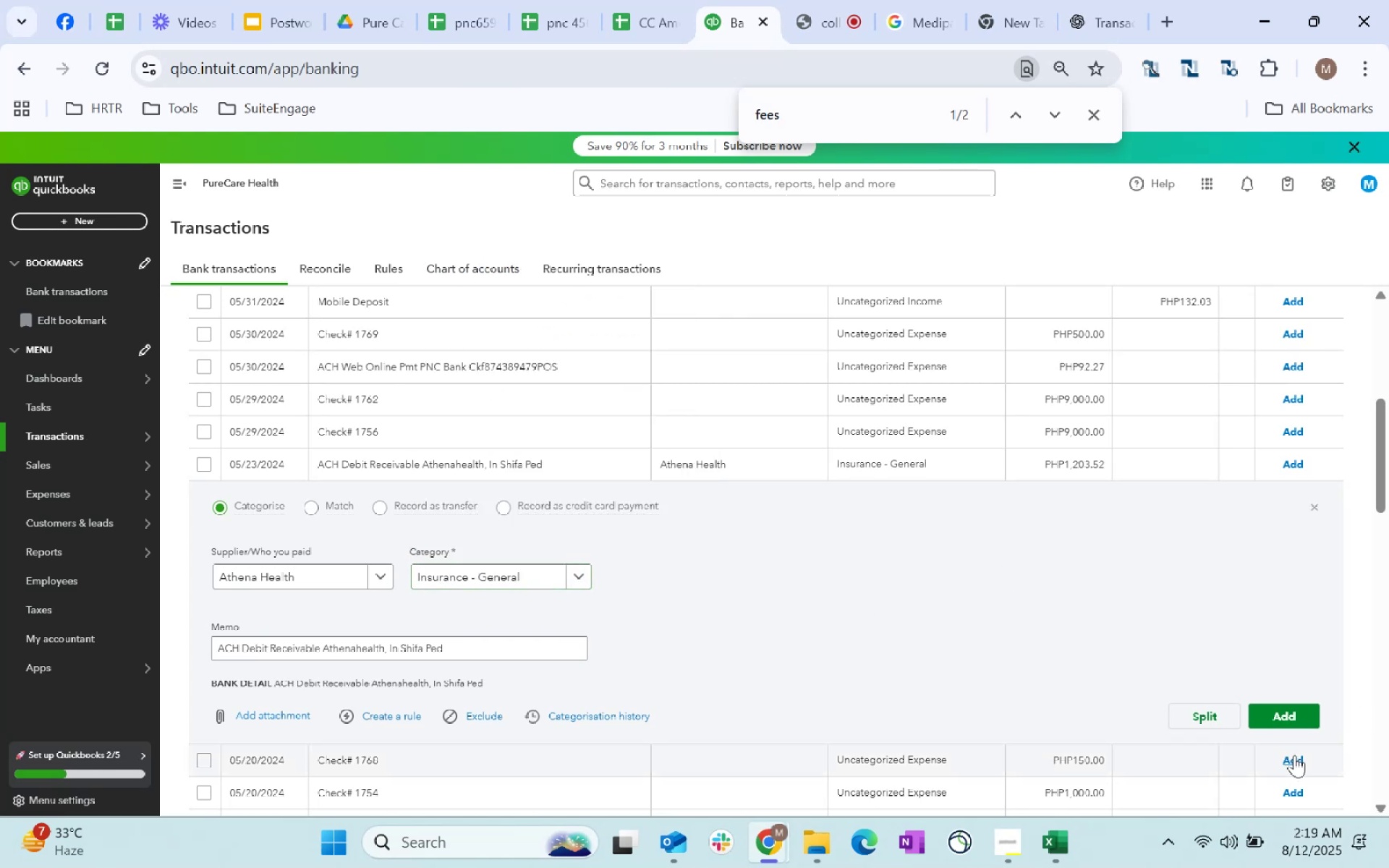 
left_click([1282, 717])
 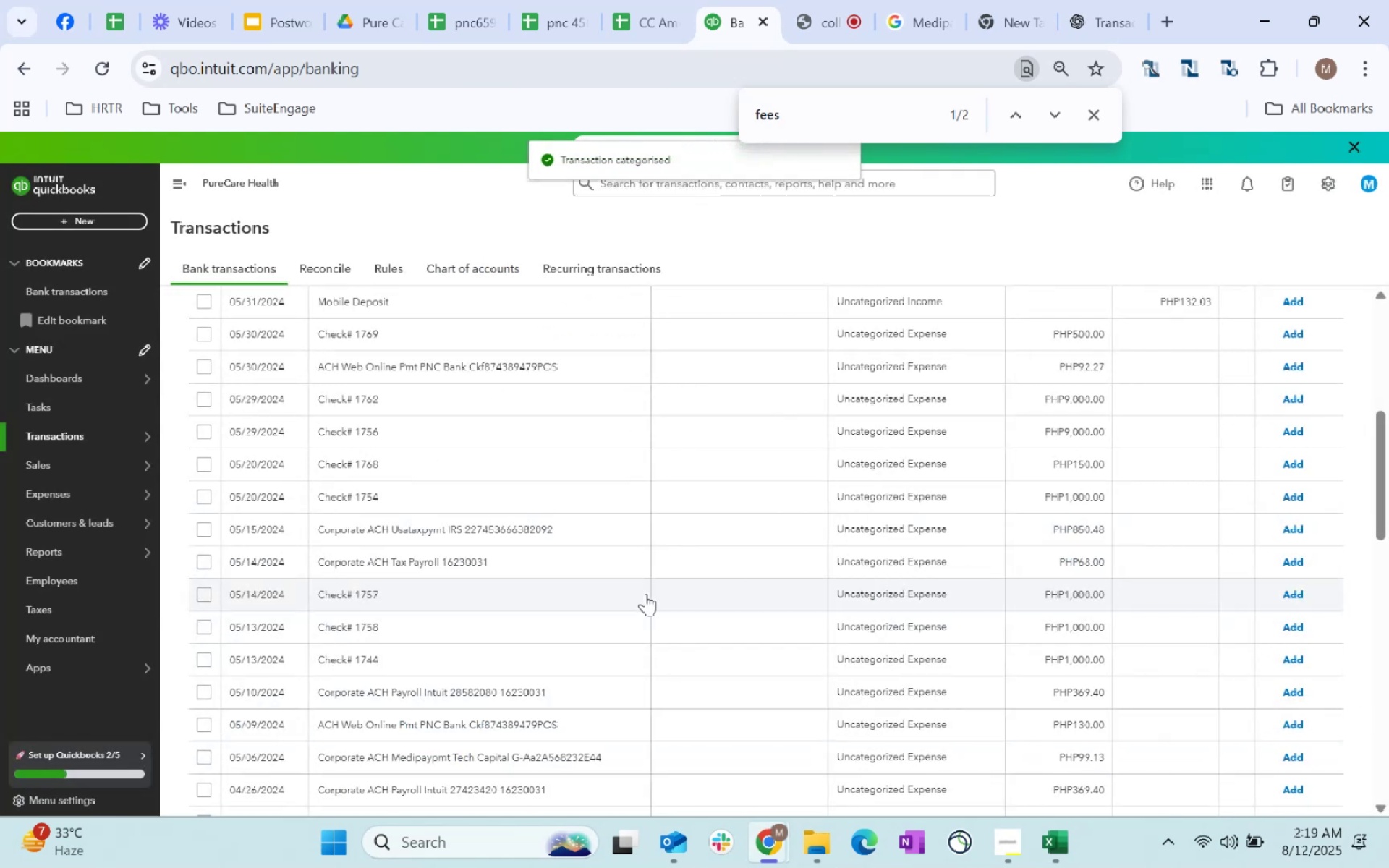 
scroll: coordinate [770, 591], scroll_direction: down, amount: 2.0
 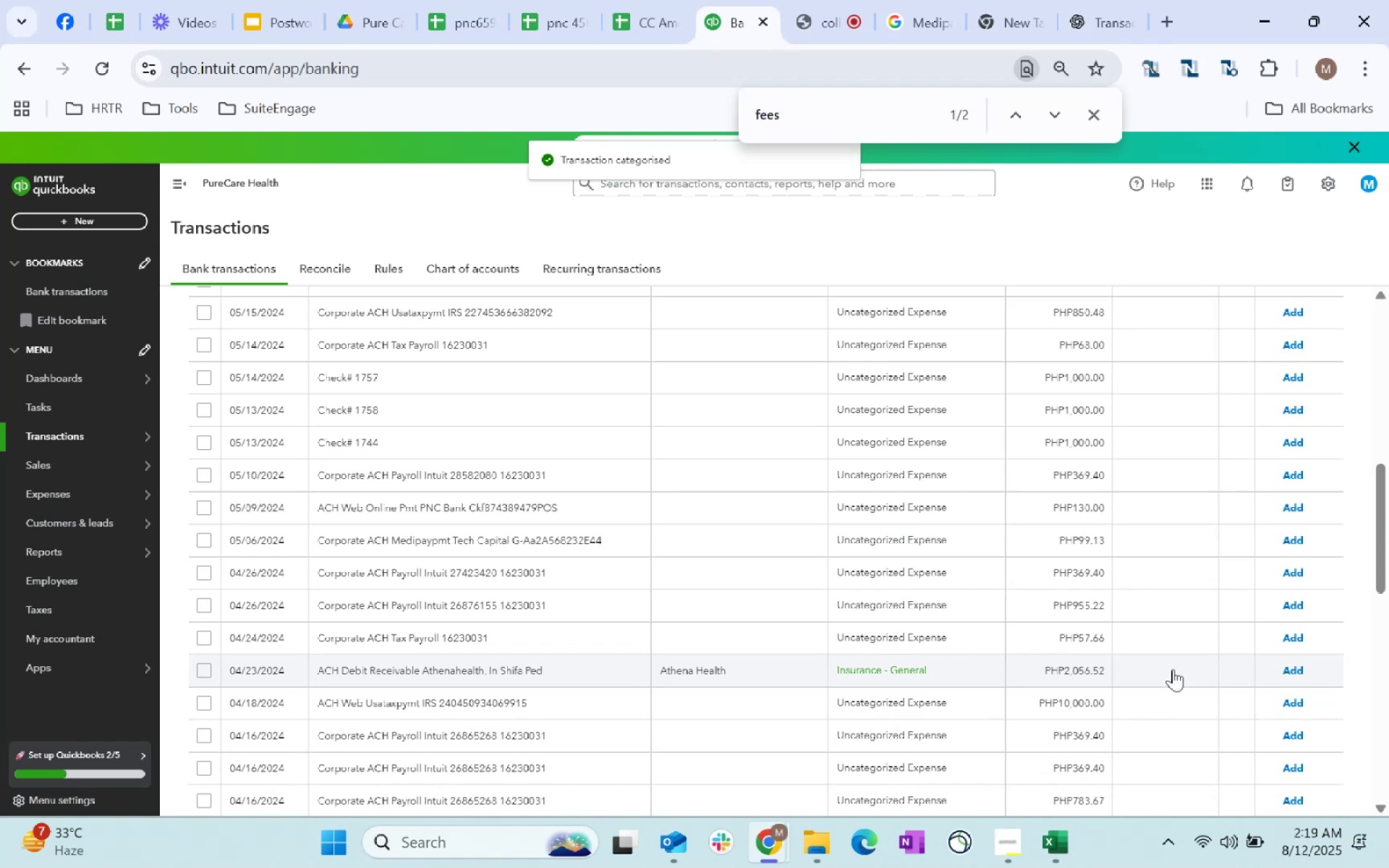 
left_click([1298, 671])
 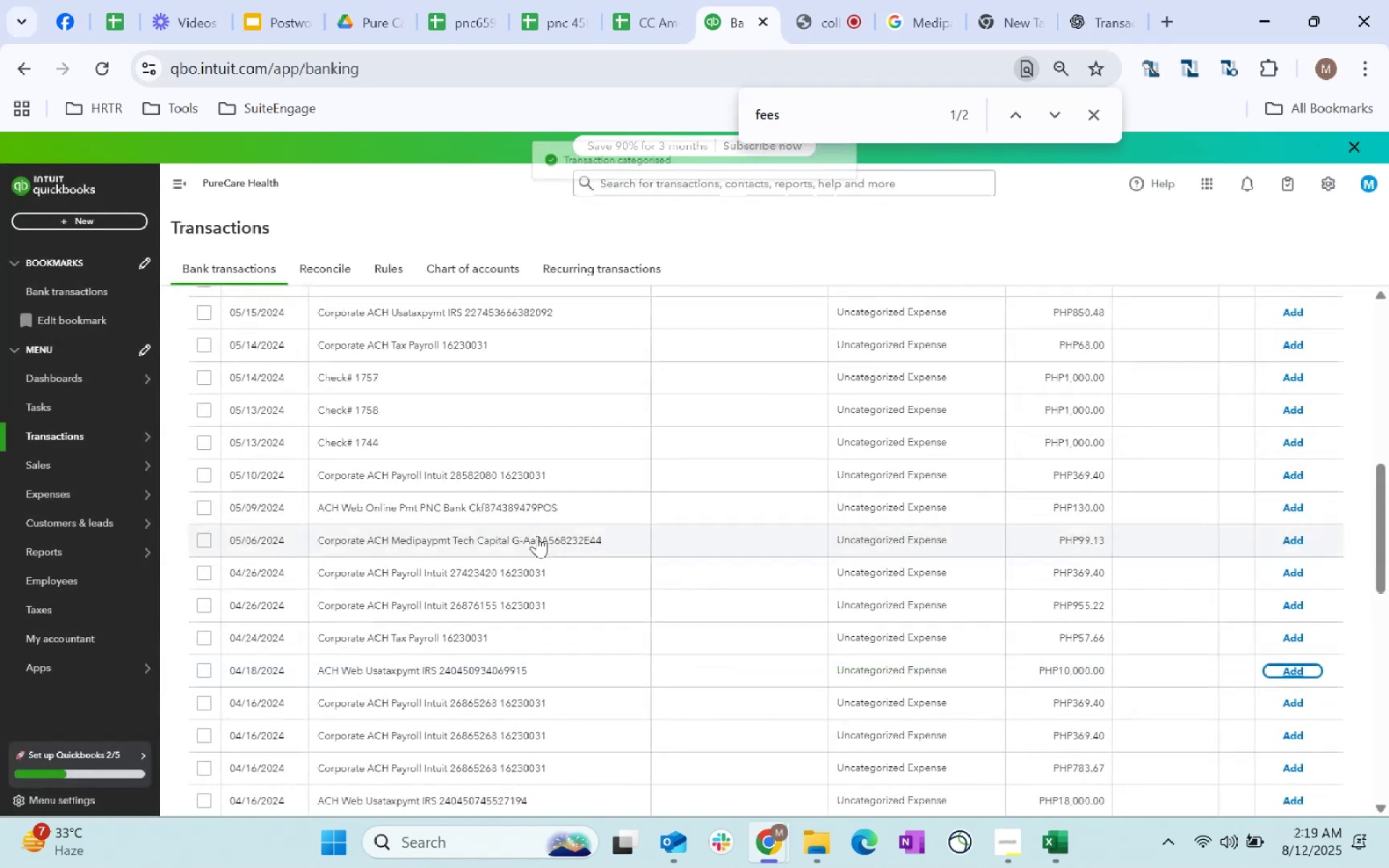 
scroll: coordinate [544, 540], scroll_direction: down, amount: 17.0
 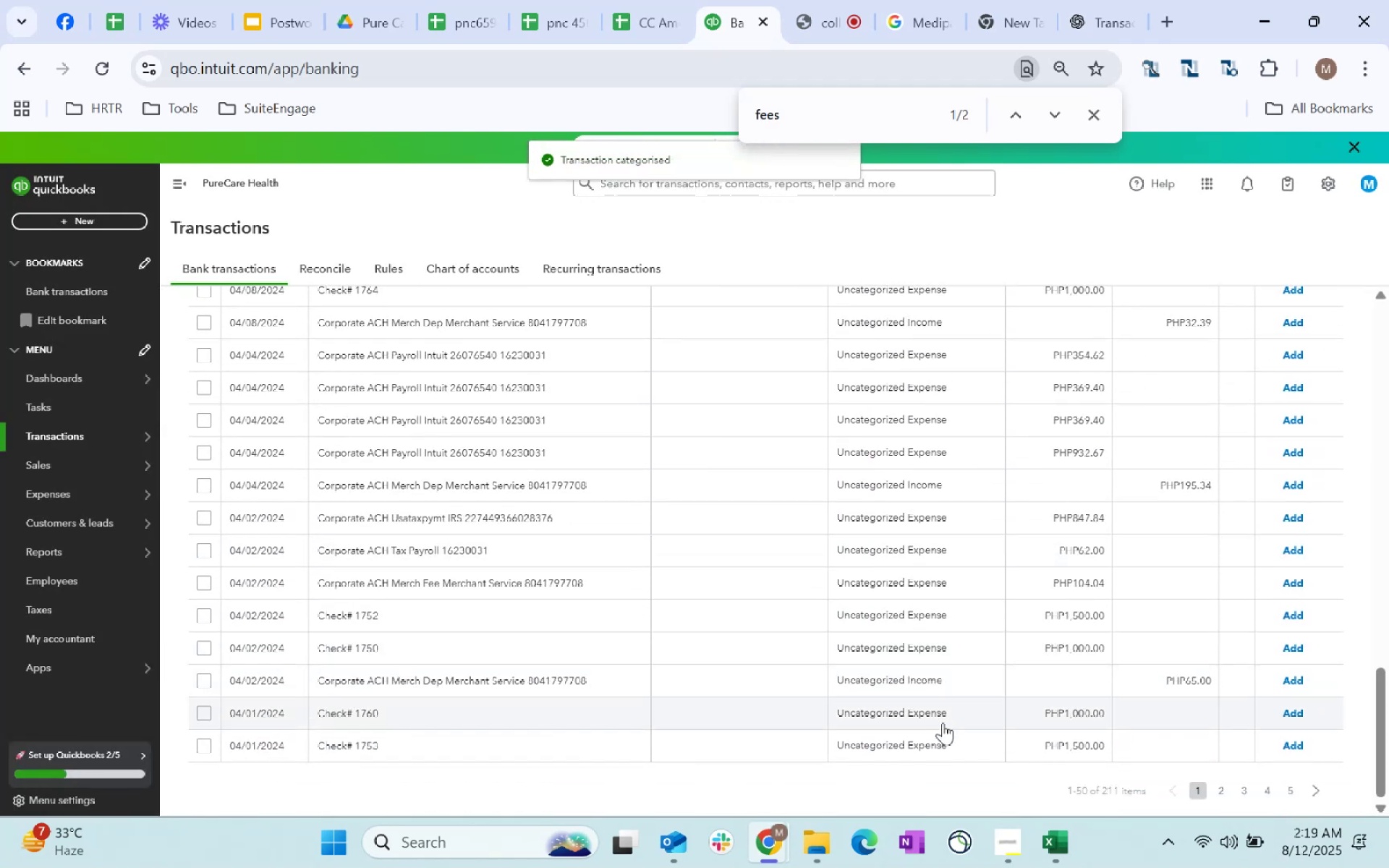 
scroll: coordinate [443, 723], scroll_direction: up, amount: 1.0
 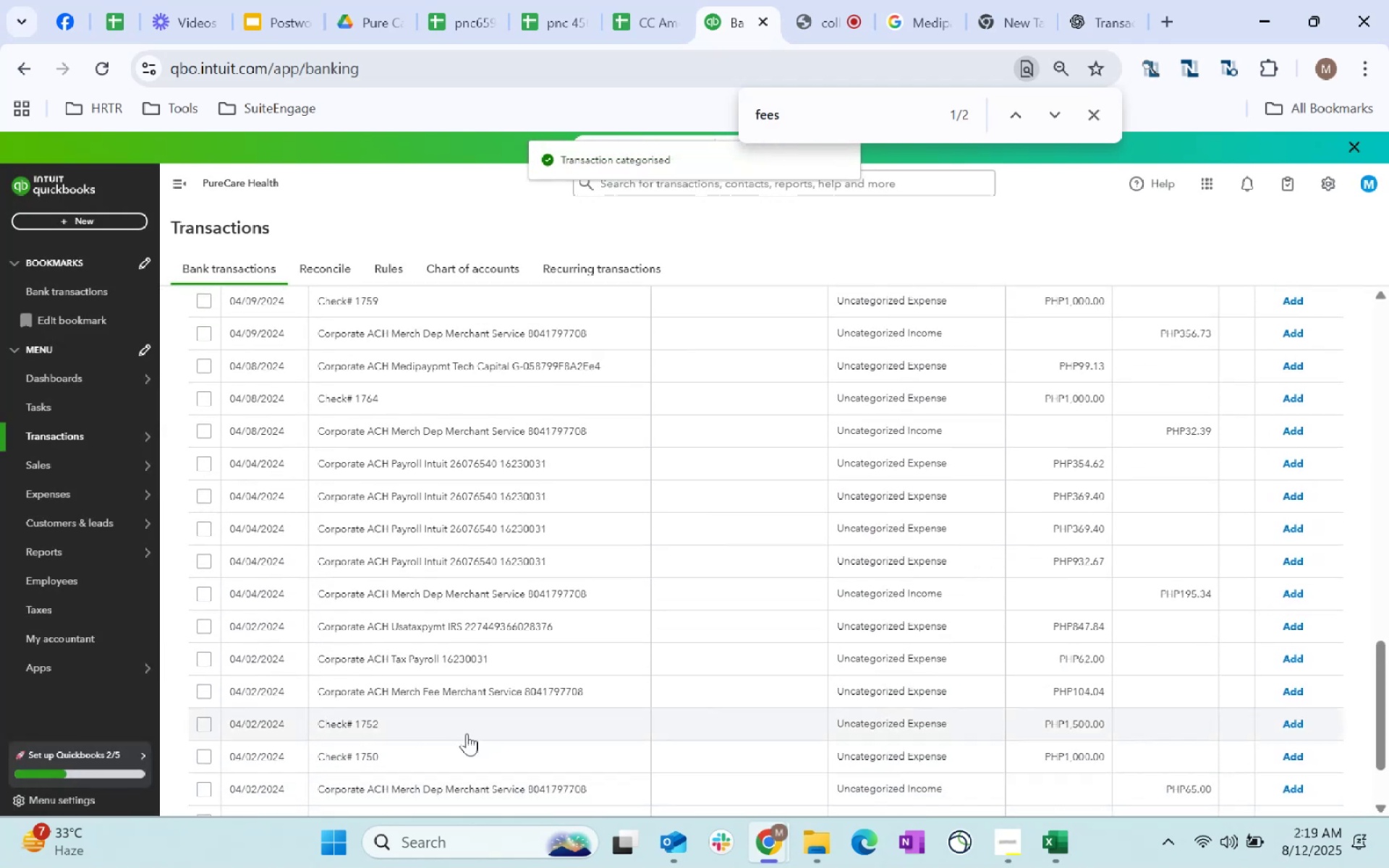 
scroll: coordinate [1034, 751], scroll_direction: down, amount: 42.0
 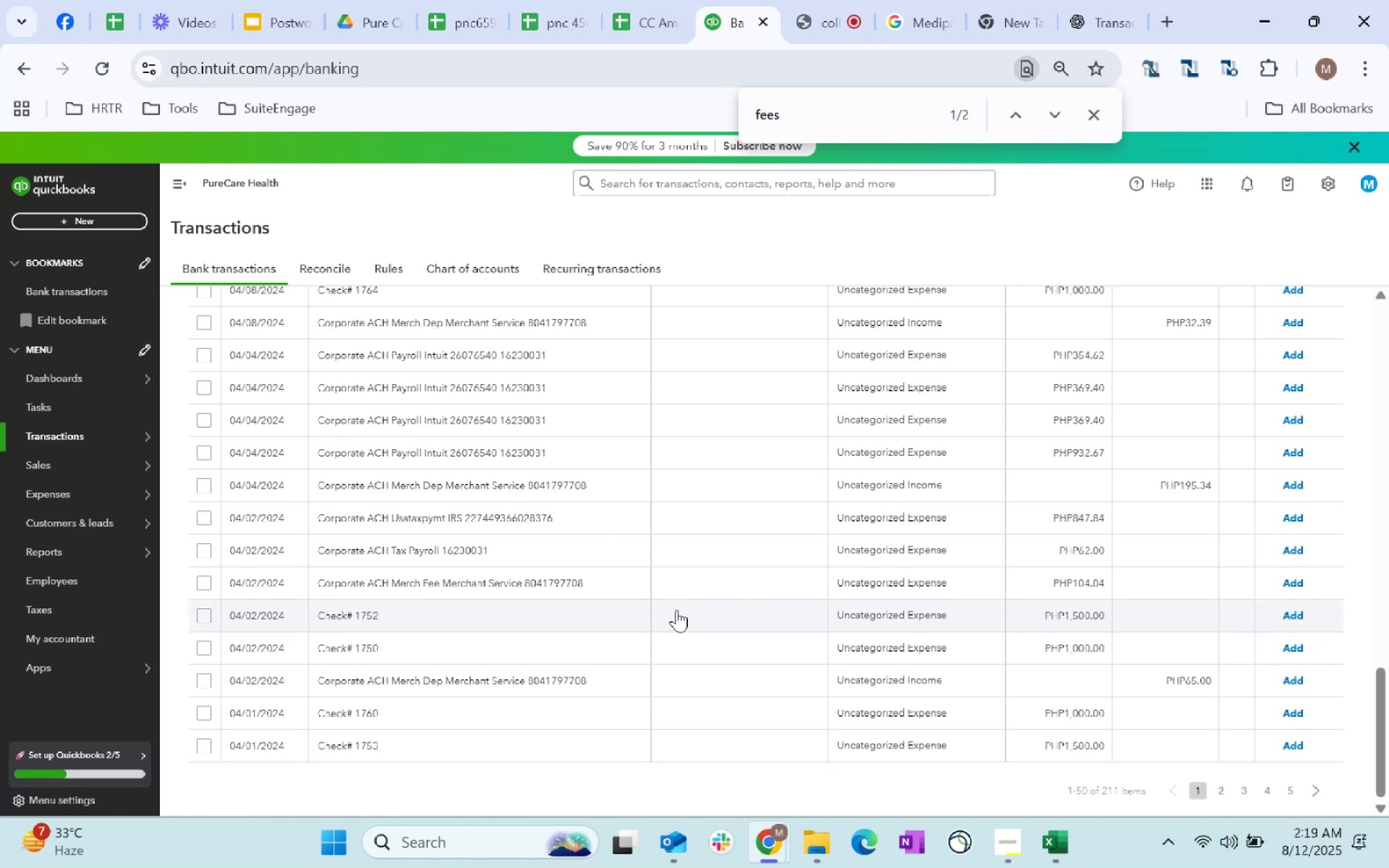 
wait(10.64)
 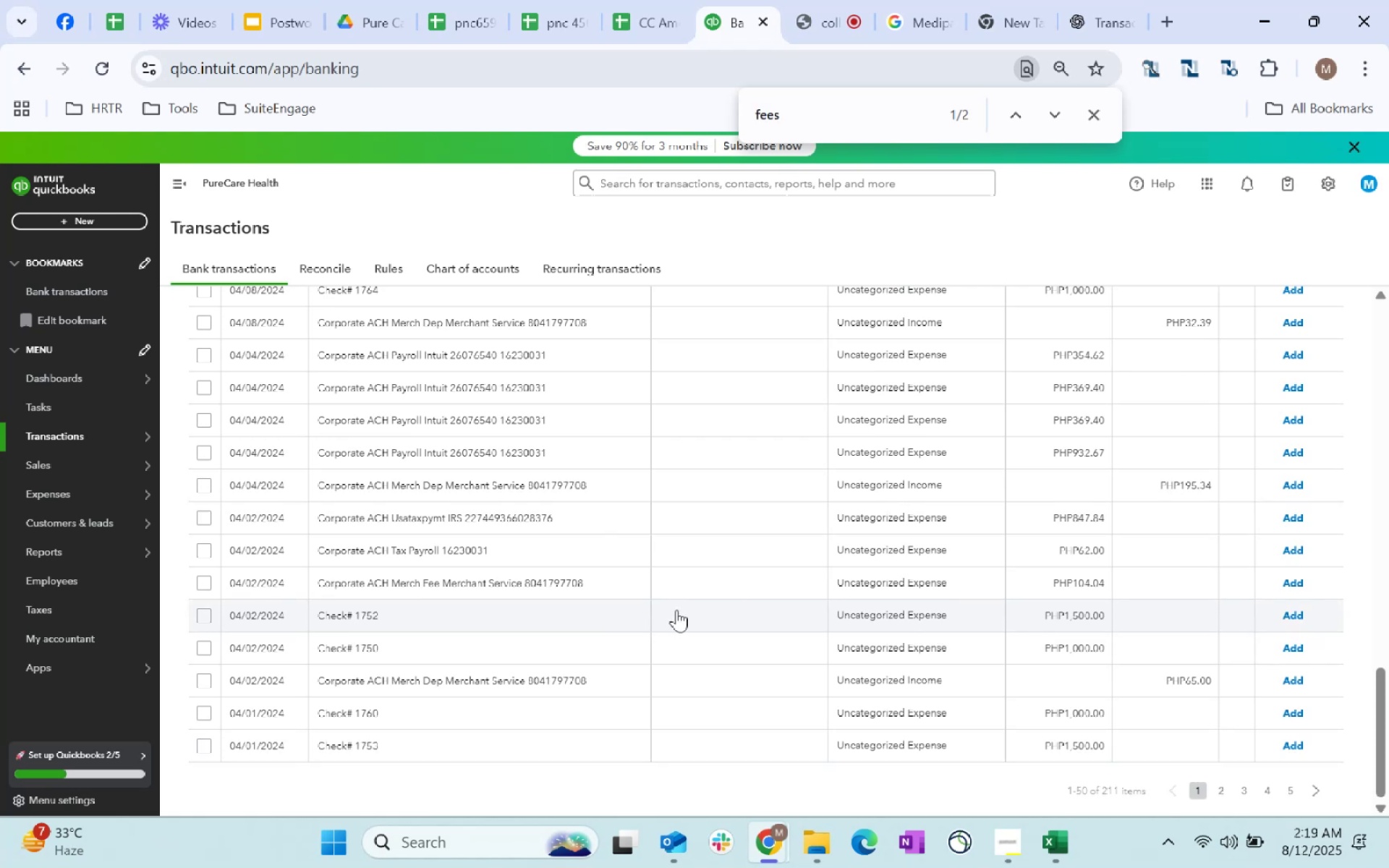 
left_click([763, 612])
 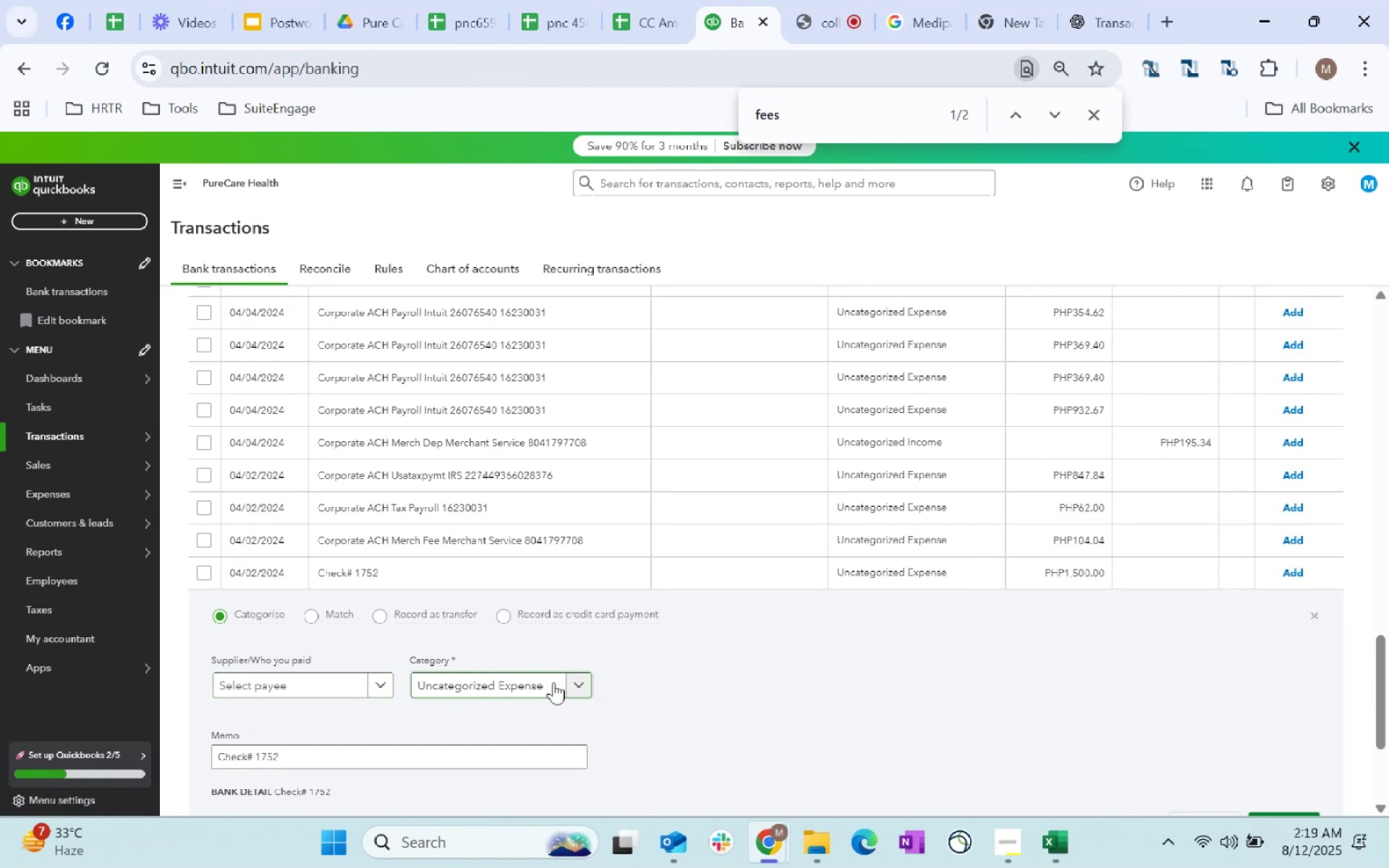 
wait(5.53)
 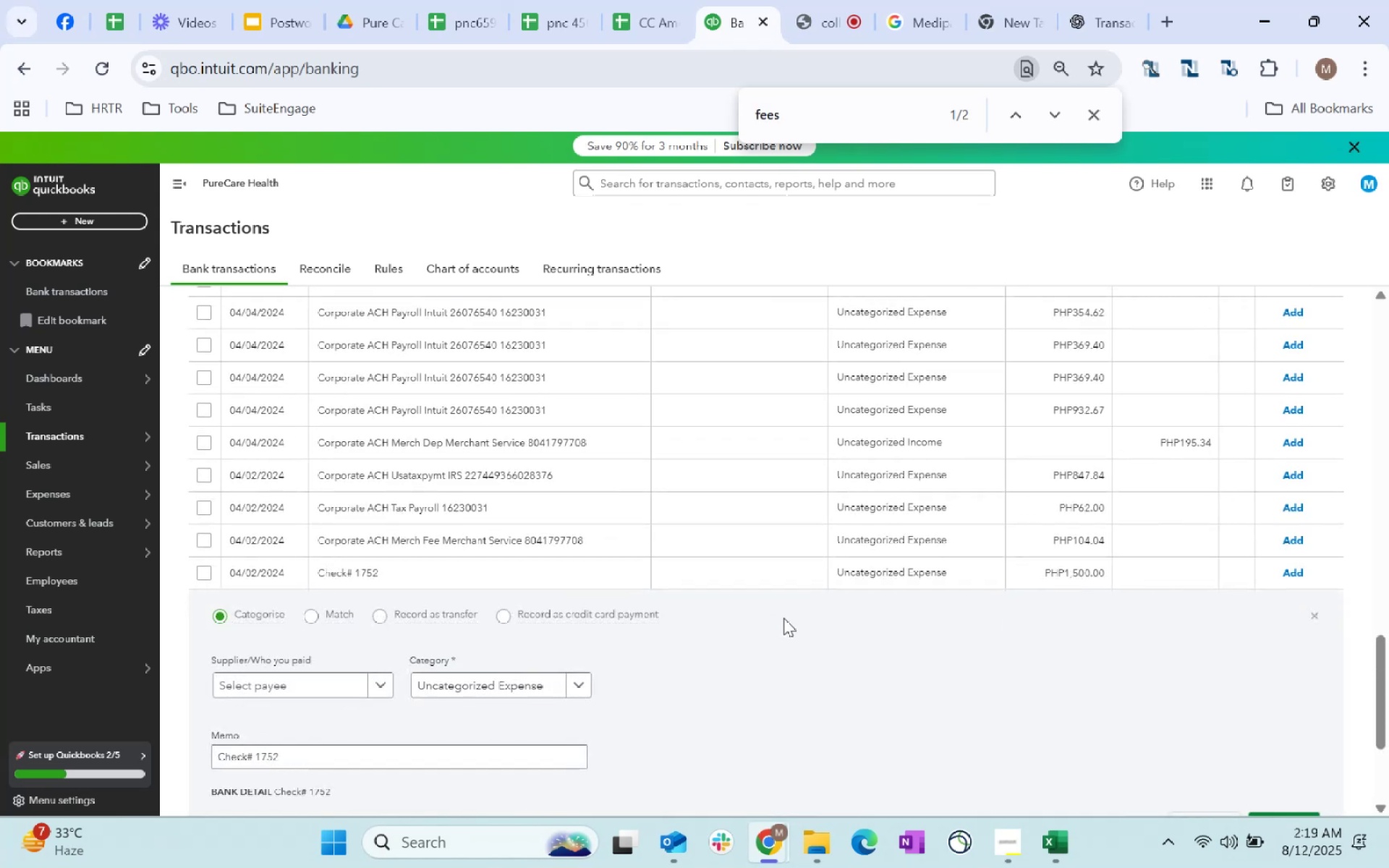 
left_click([849, 658])
 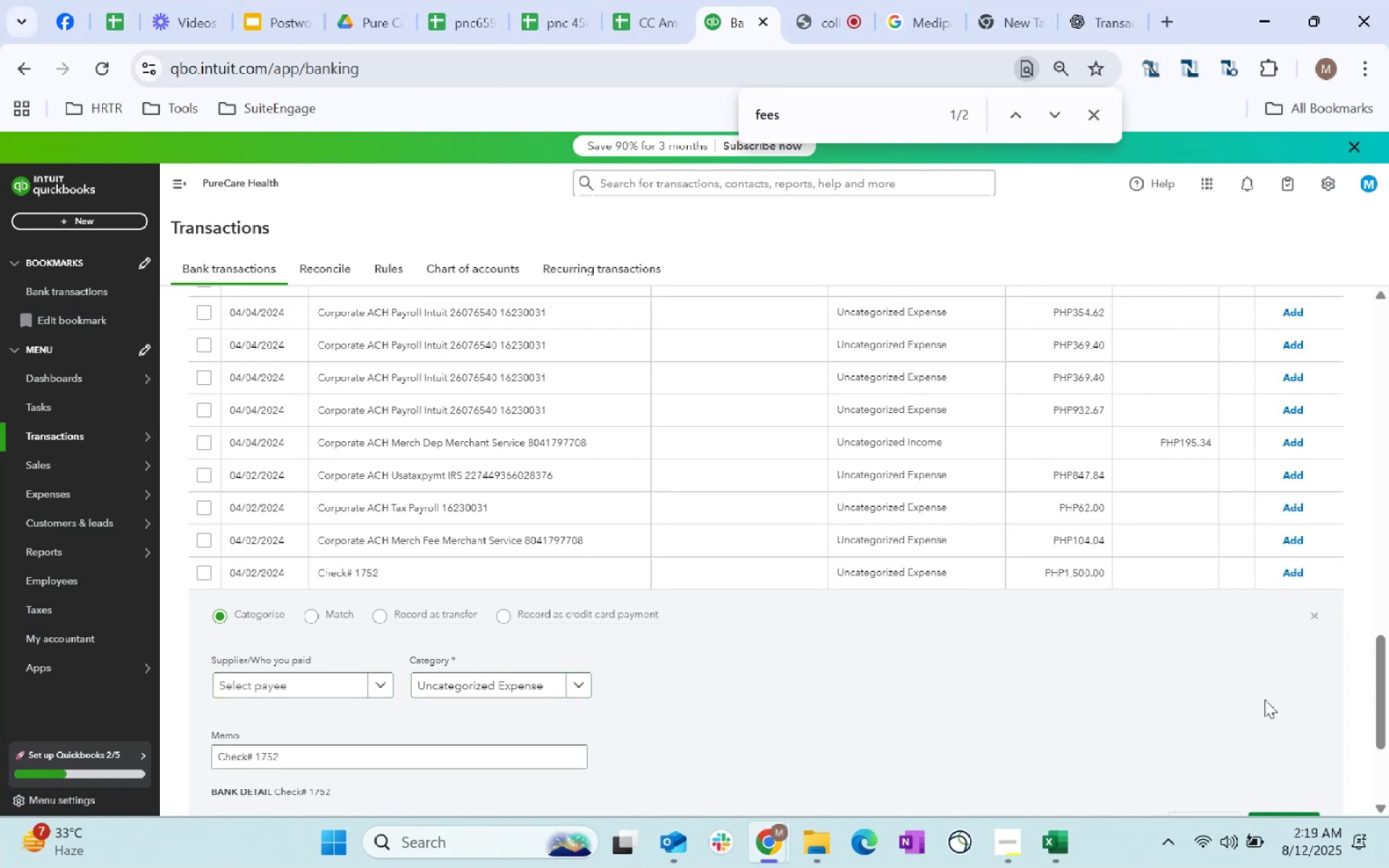 
scroll: coordinate [1260, 696], scroll_direction: down, amount: 2.0
 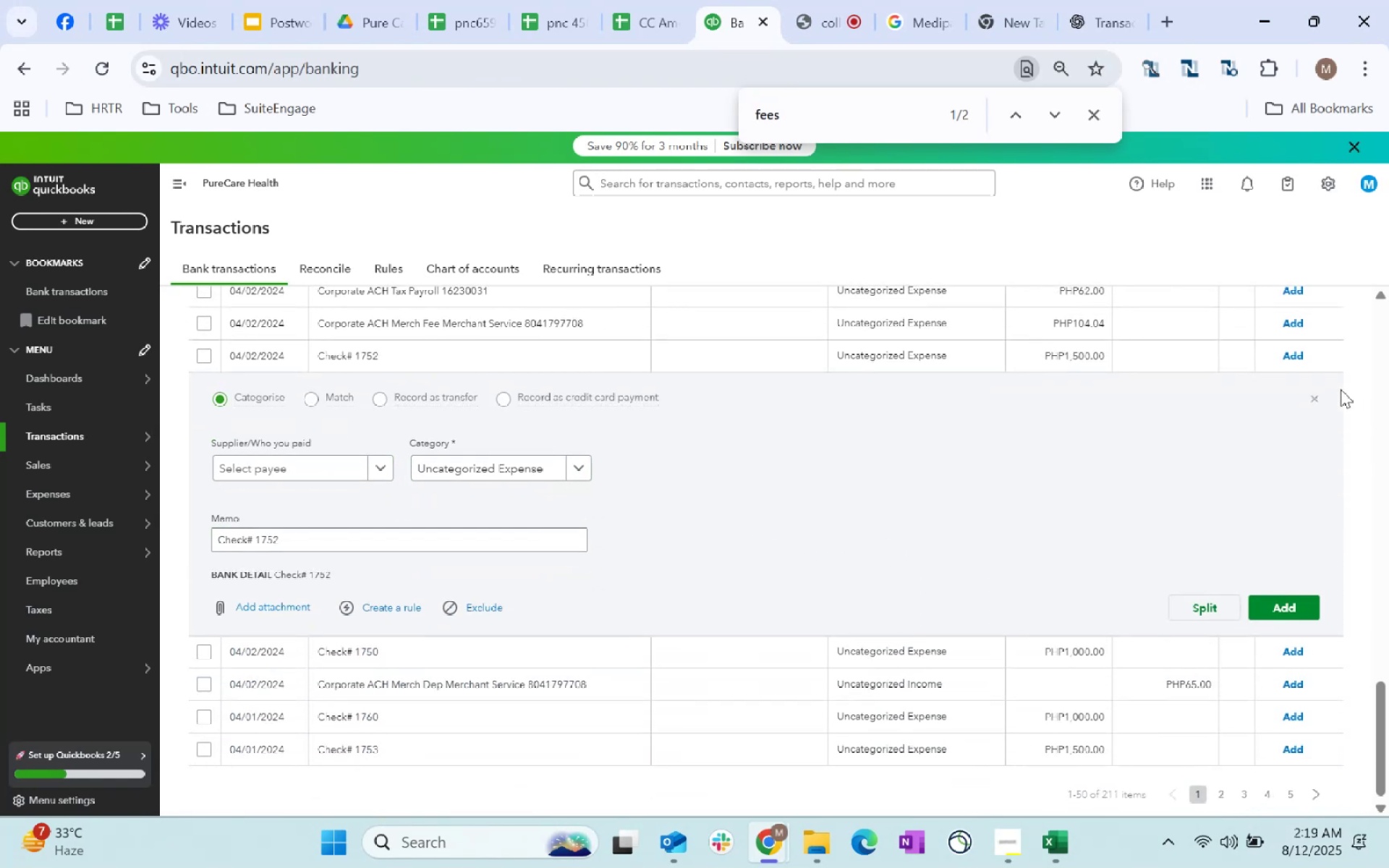 
left_click([1317, 391])
 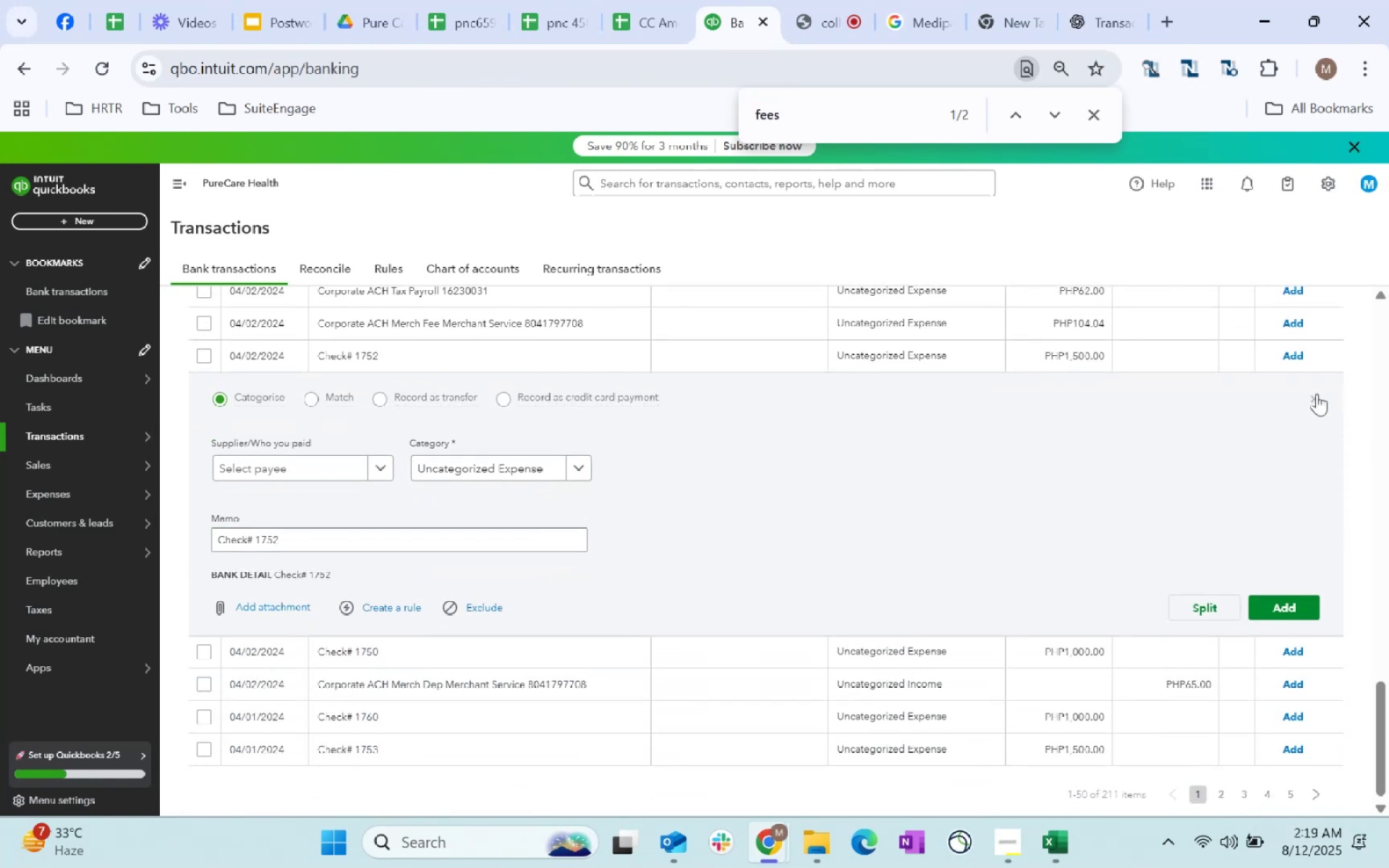 
left_click([1317, 393])
 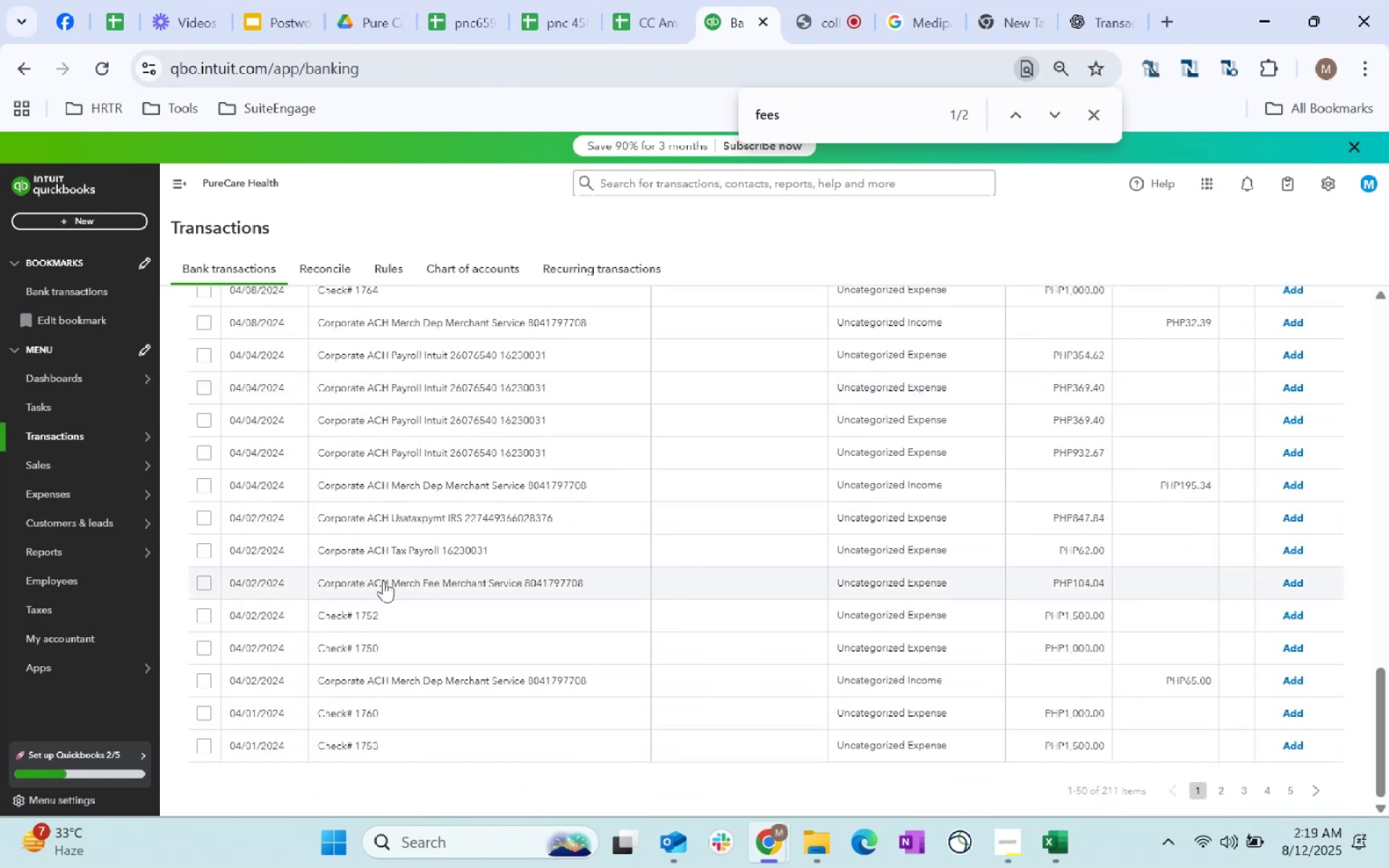 
scroll: coordinate [648, 655], scroll_direction: down, amount: 9.0
 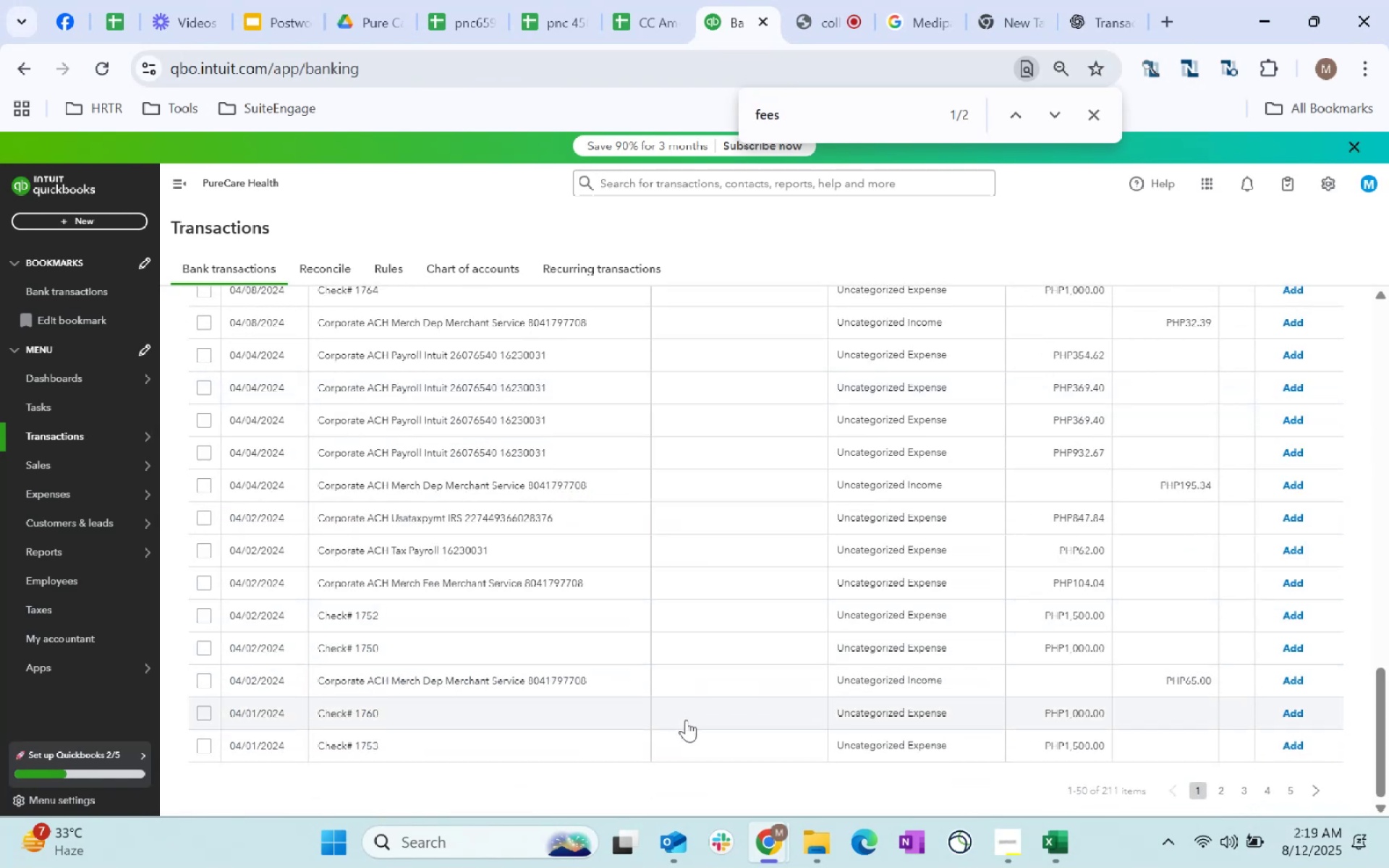 
scroll: coordinate [696, 728], scroll_direction: up, amount: 10.0
 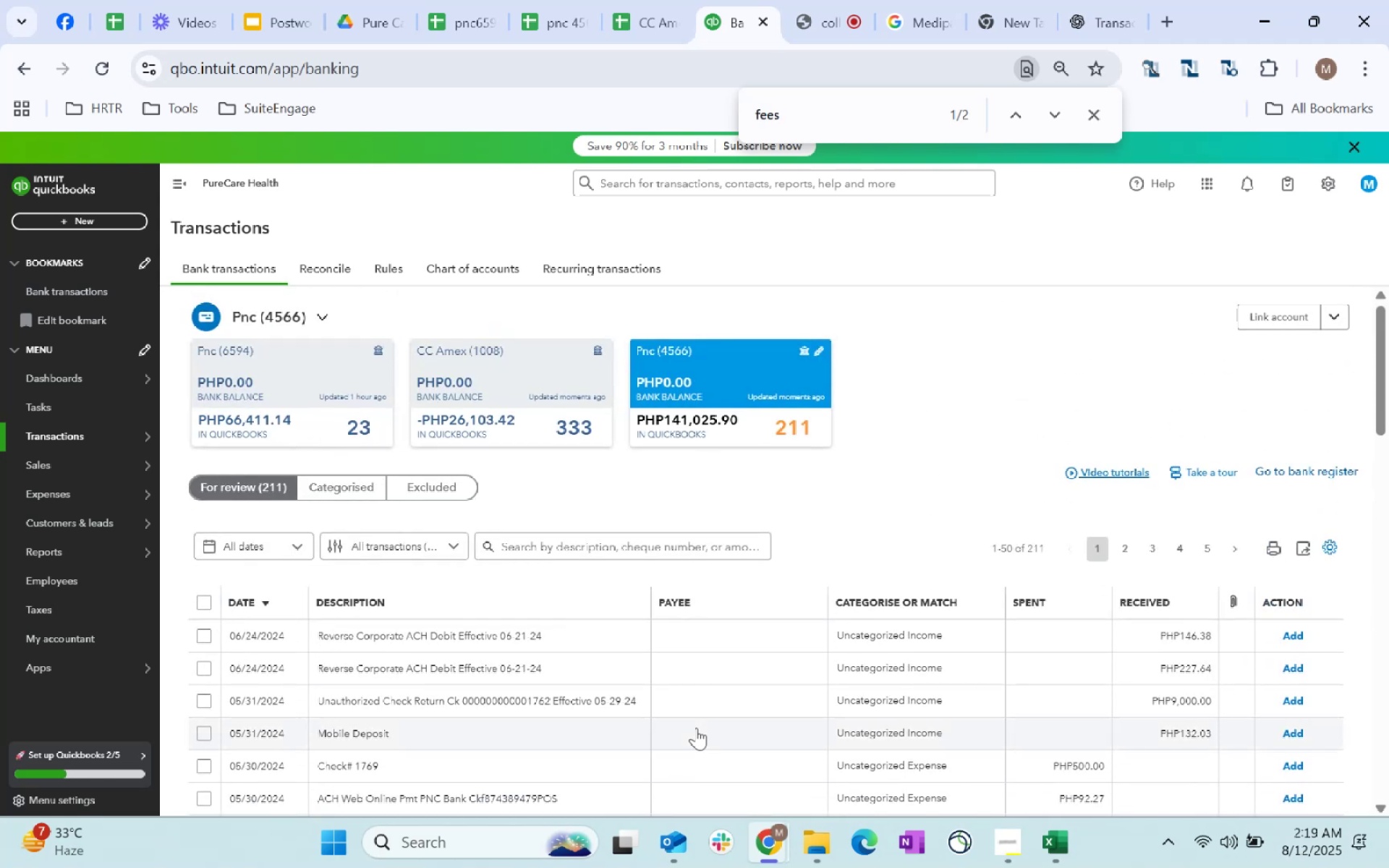 
scroll: coordinate [696, 728], scroll_direction: down, amount: 2.0
 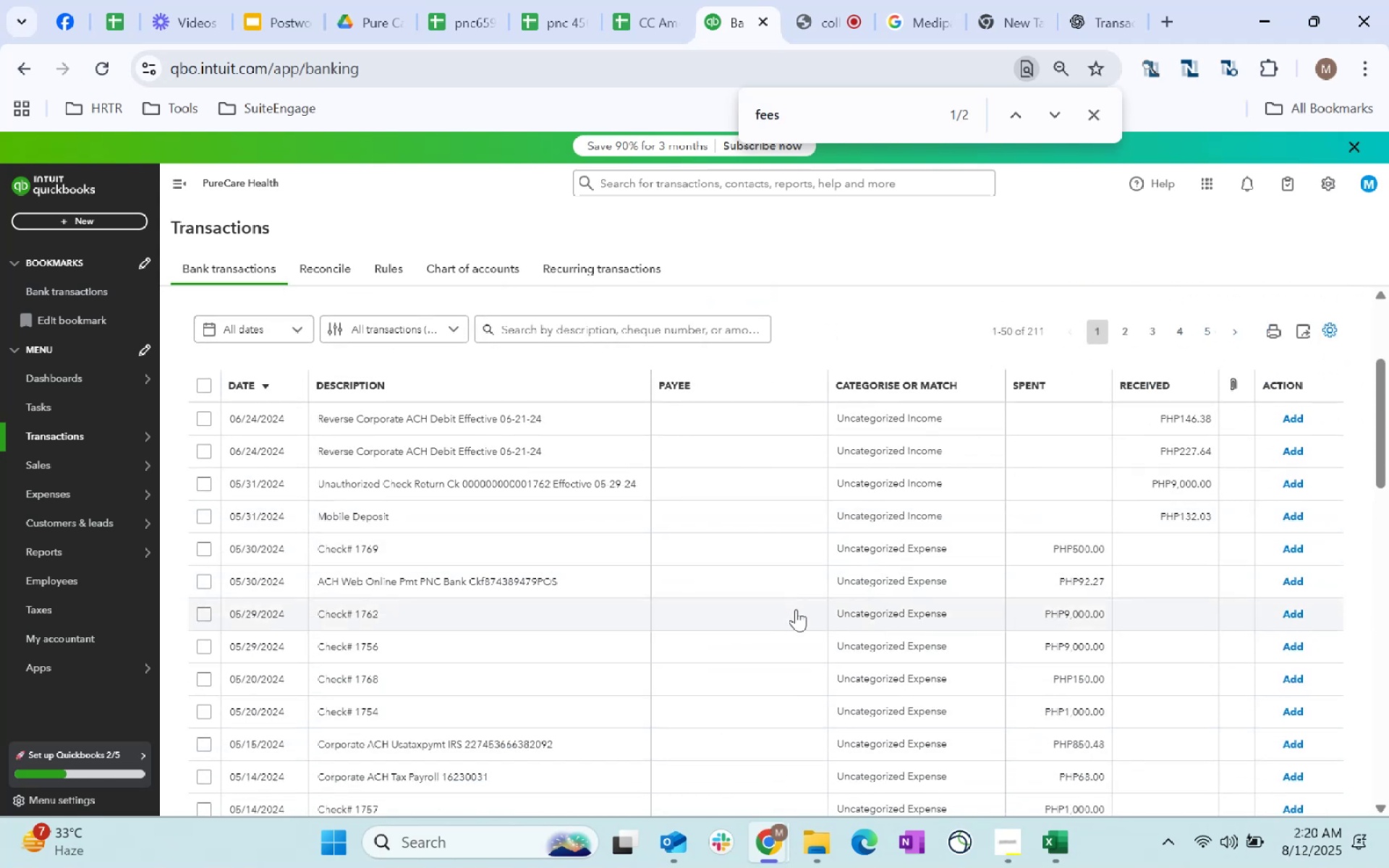 
wait(11.17)
 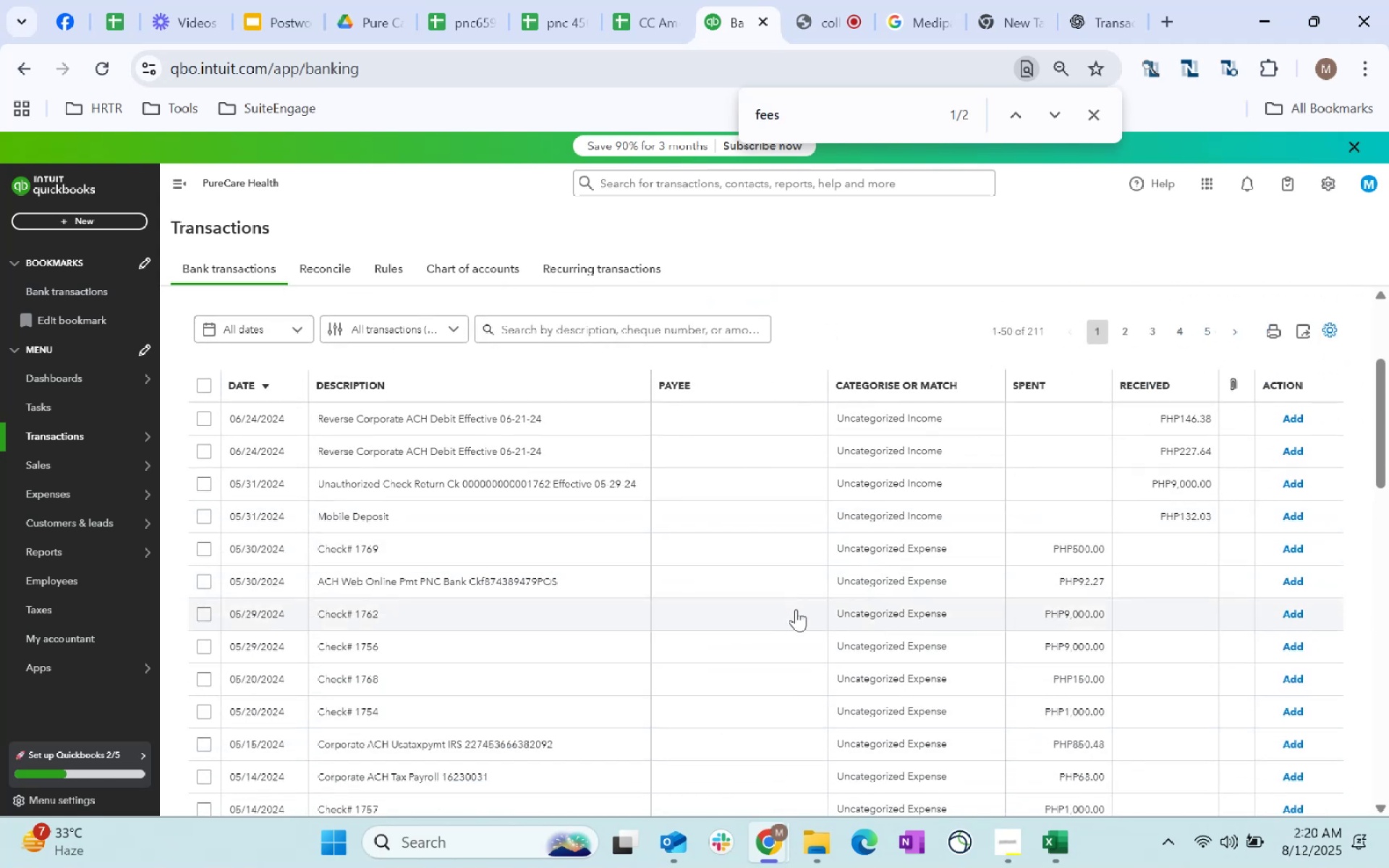 
scroll: coordinate [757, 711], scroll_direction: up, amount: 1.0
 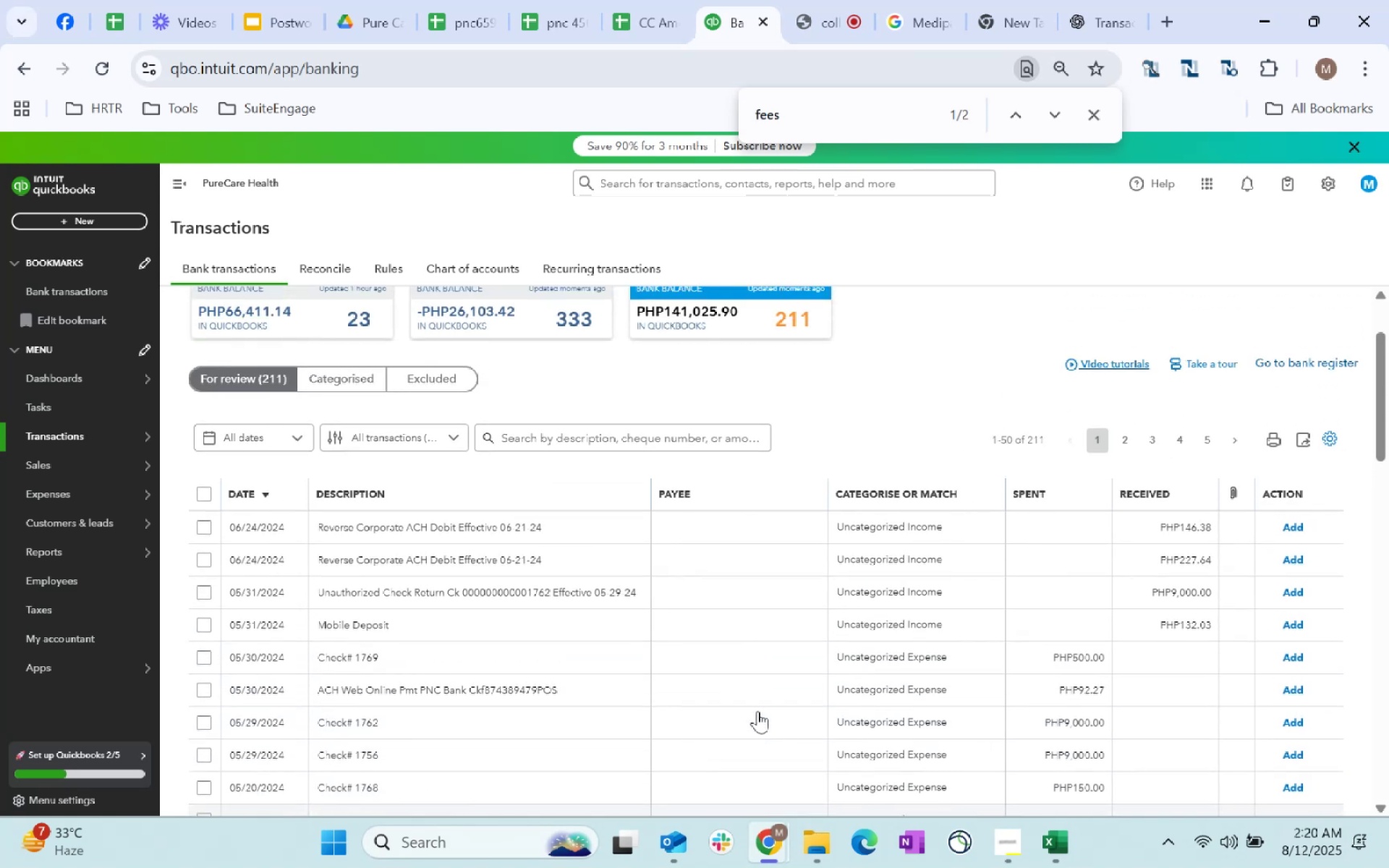 
scroll: coordinate [769, 596], scroll_direction: down, amount: 3.0
 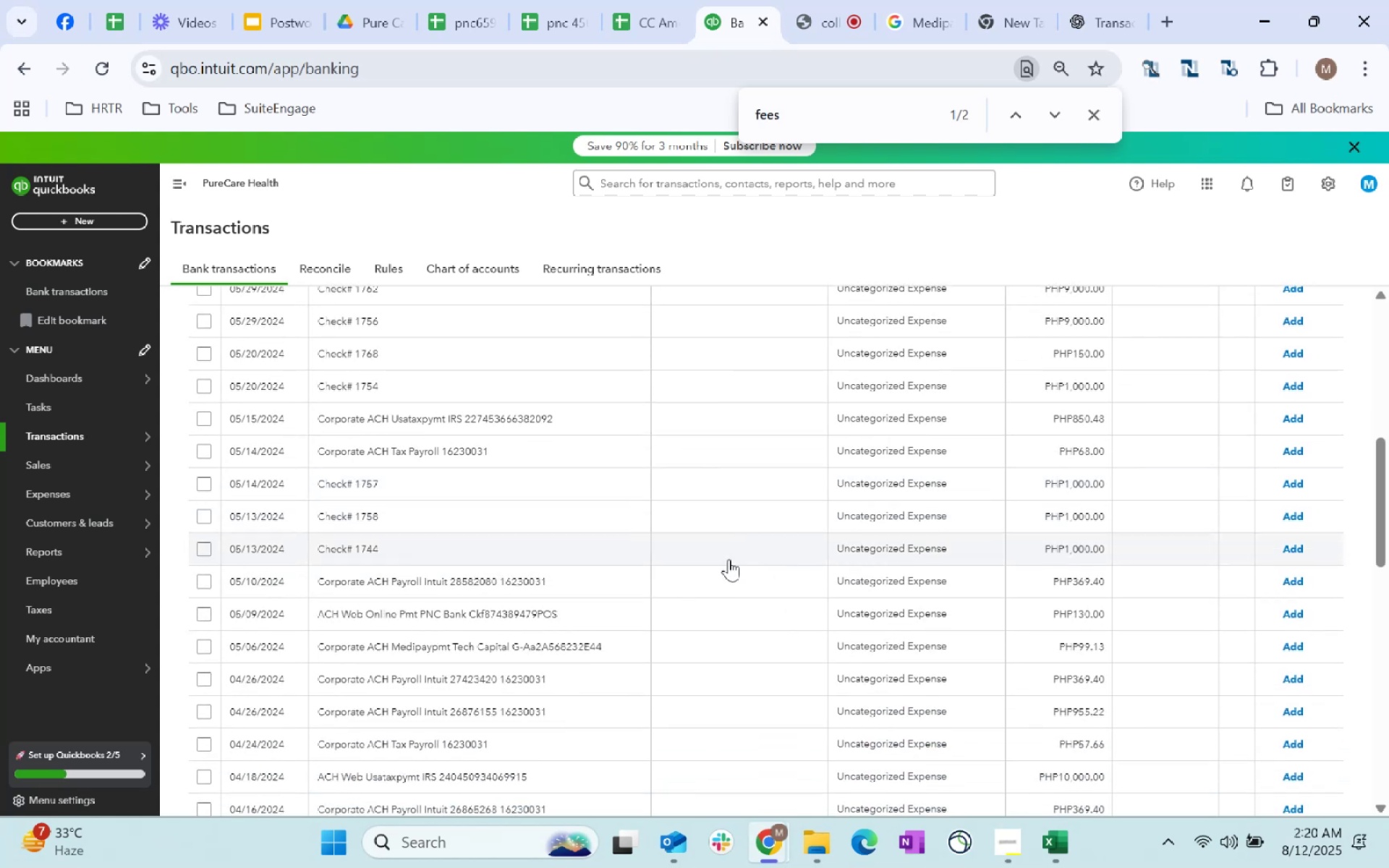 
wait(12.28)
 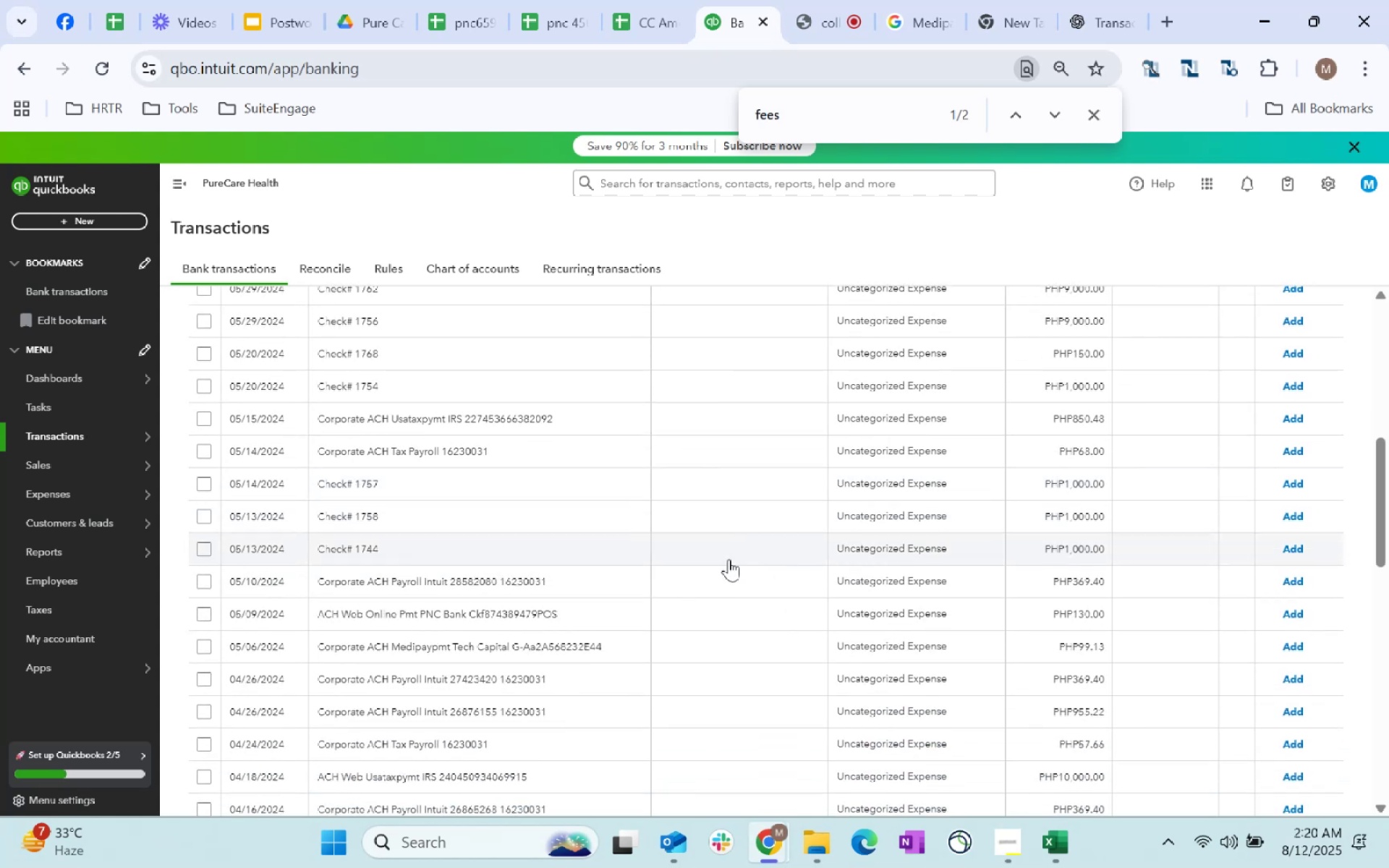 
left_click([702, 576])
 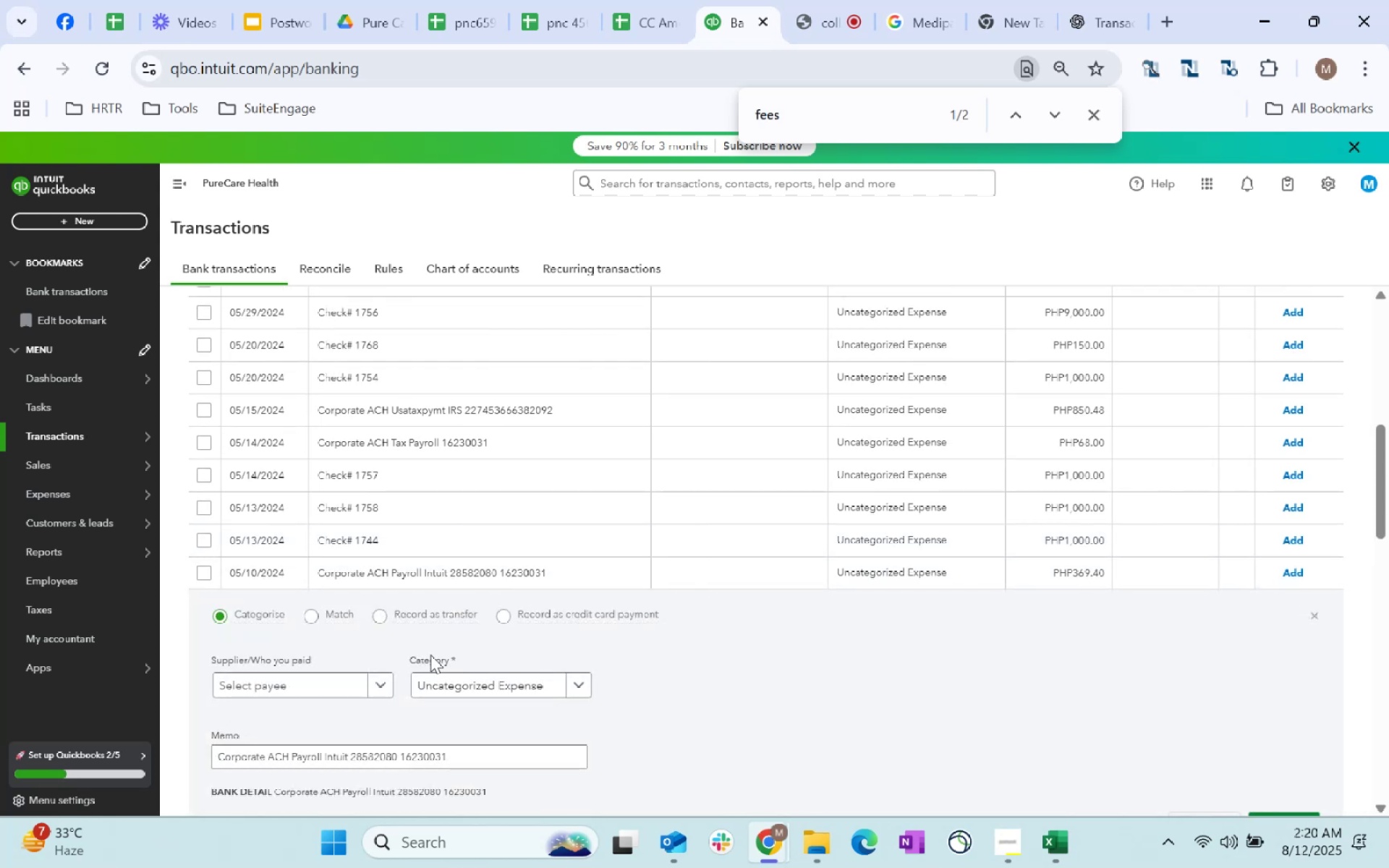 
left_click([348, 685])
 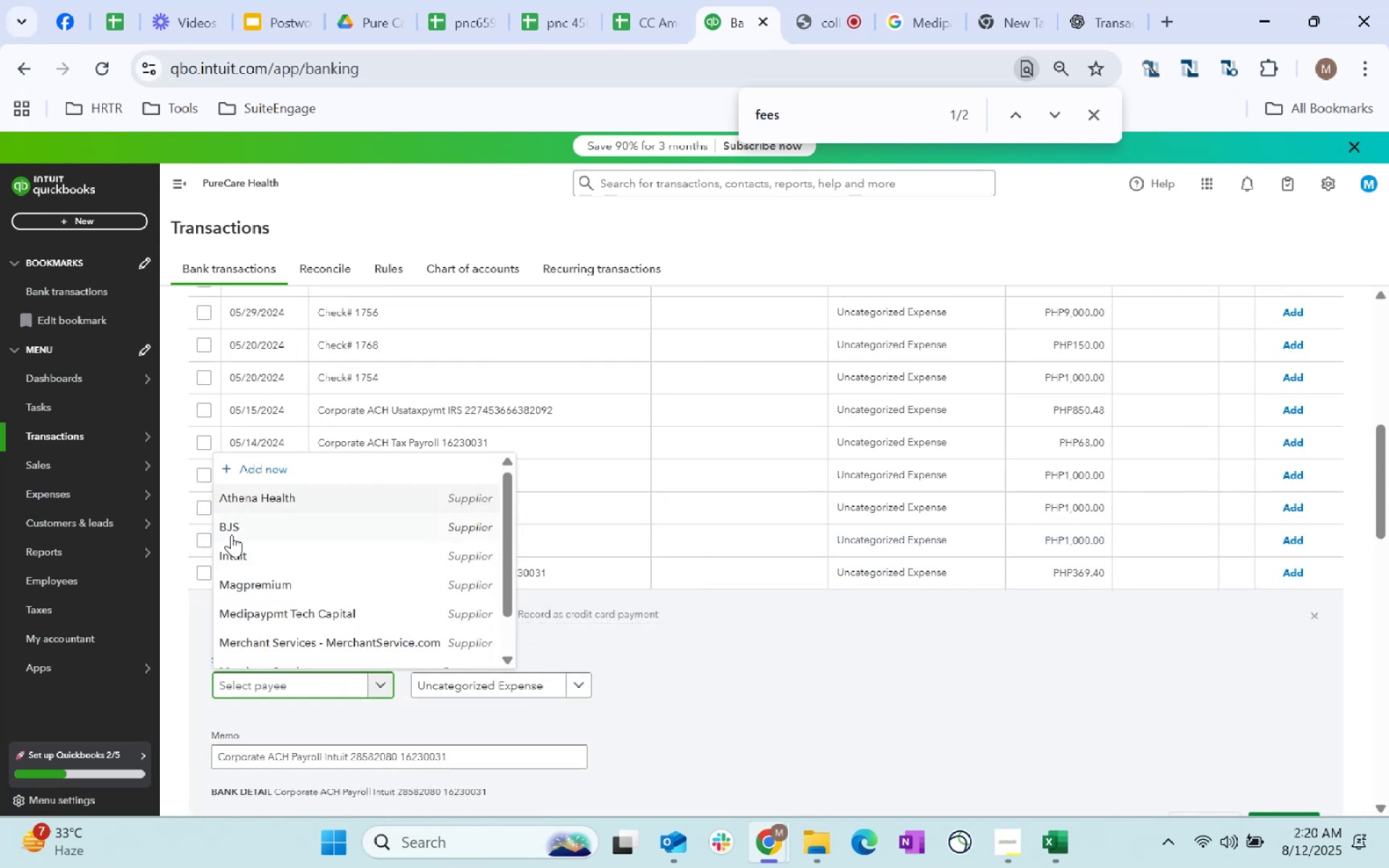 
left_click([238, 555])
 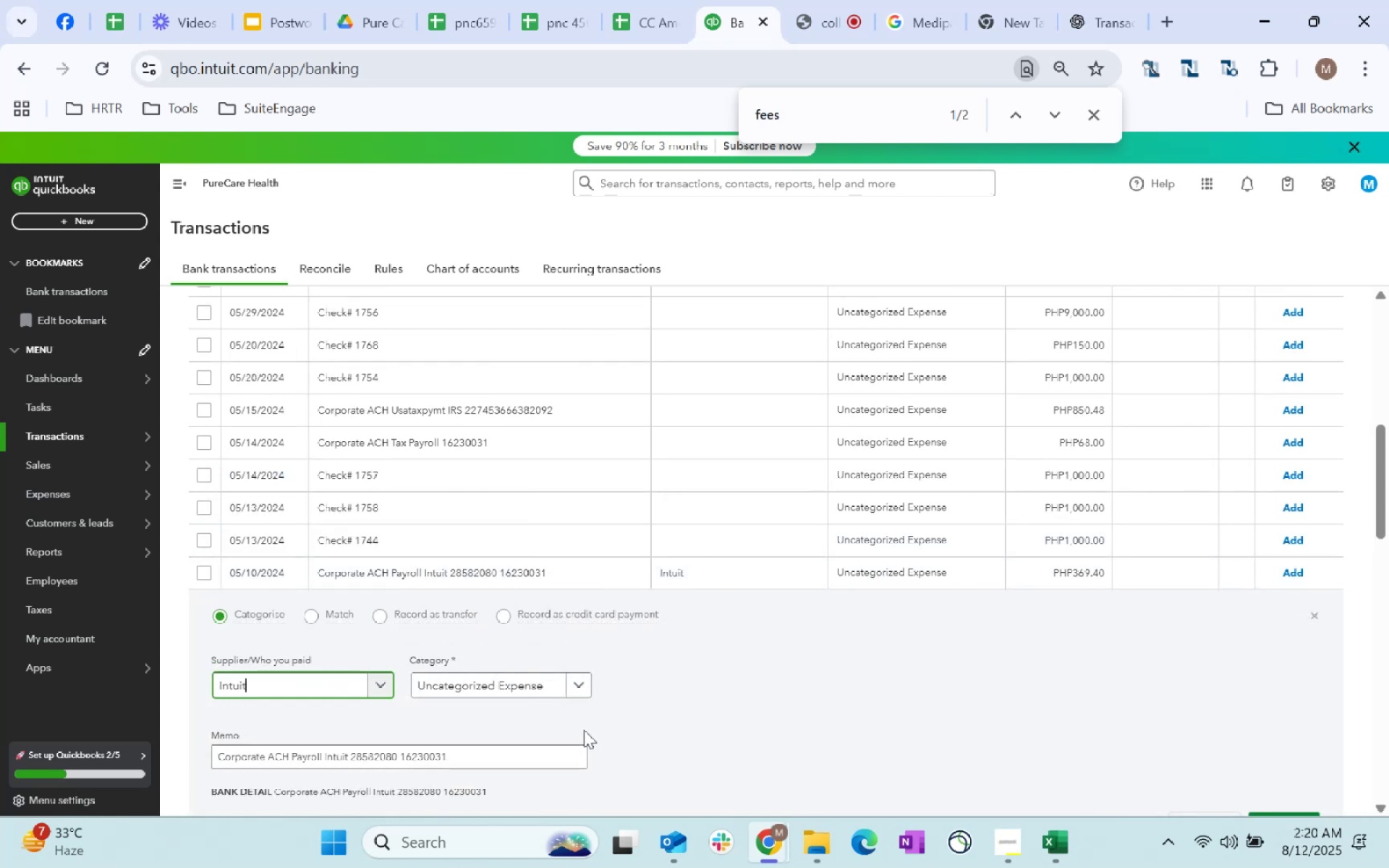 
left_click([554, 684])
 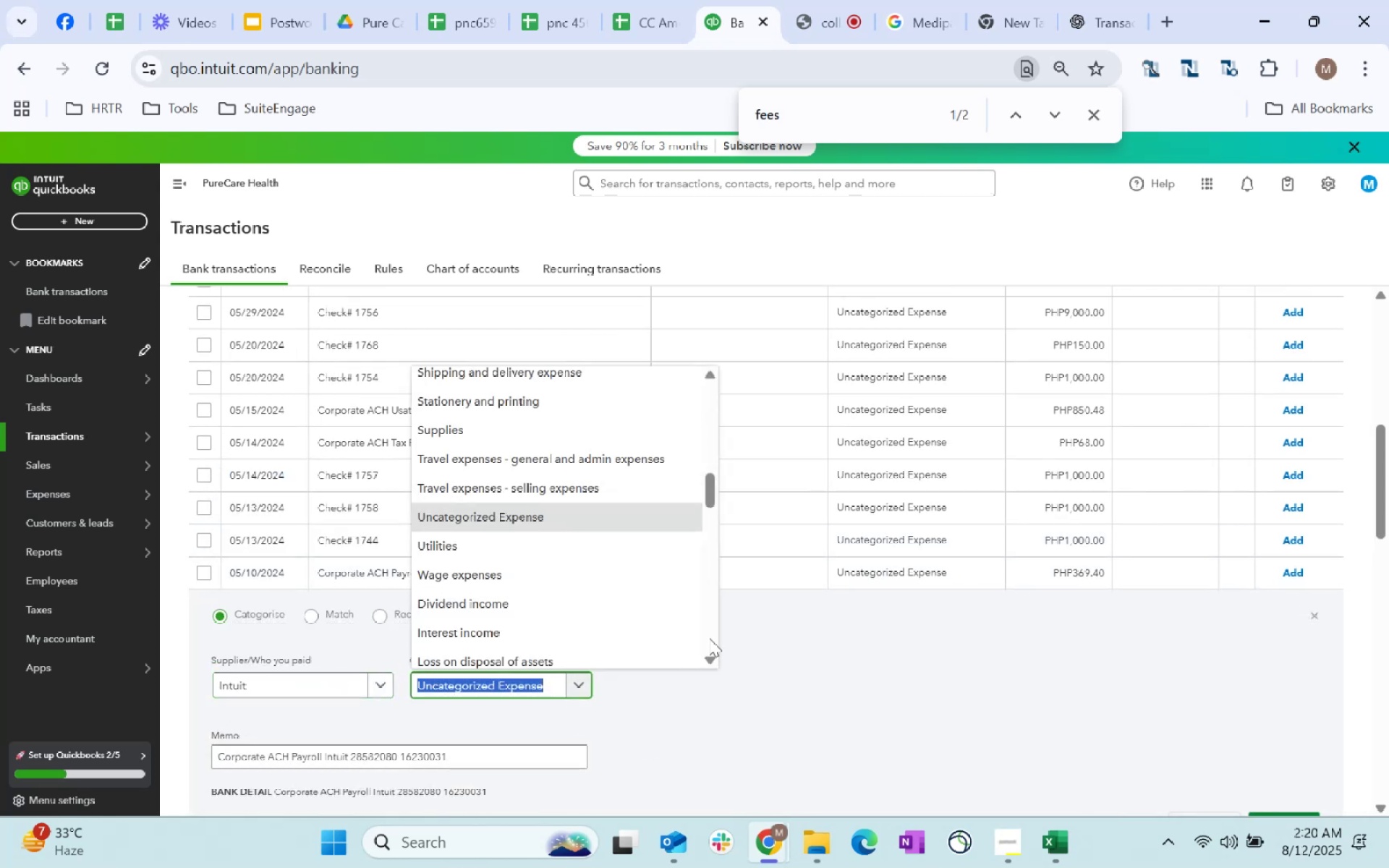 
scroll: coordinate [561, 539], scroll_direction: up, amount: 7.0
 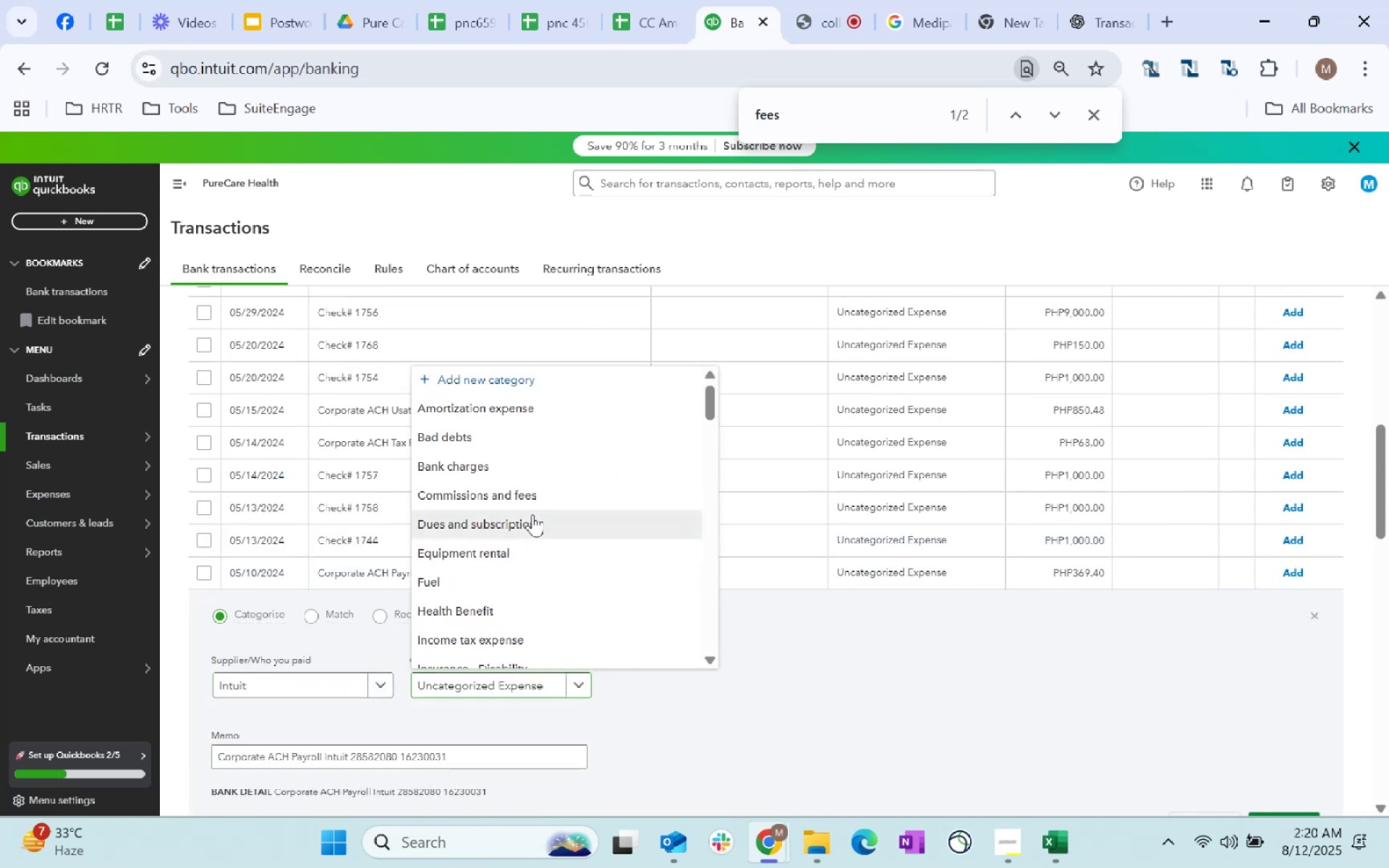 
double_click([861, 689])
 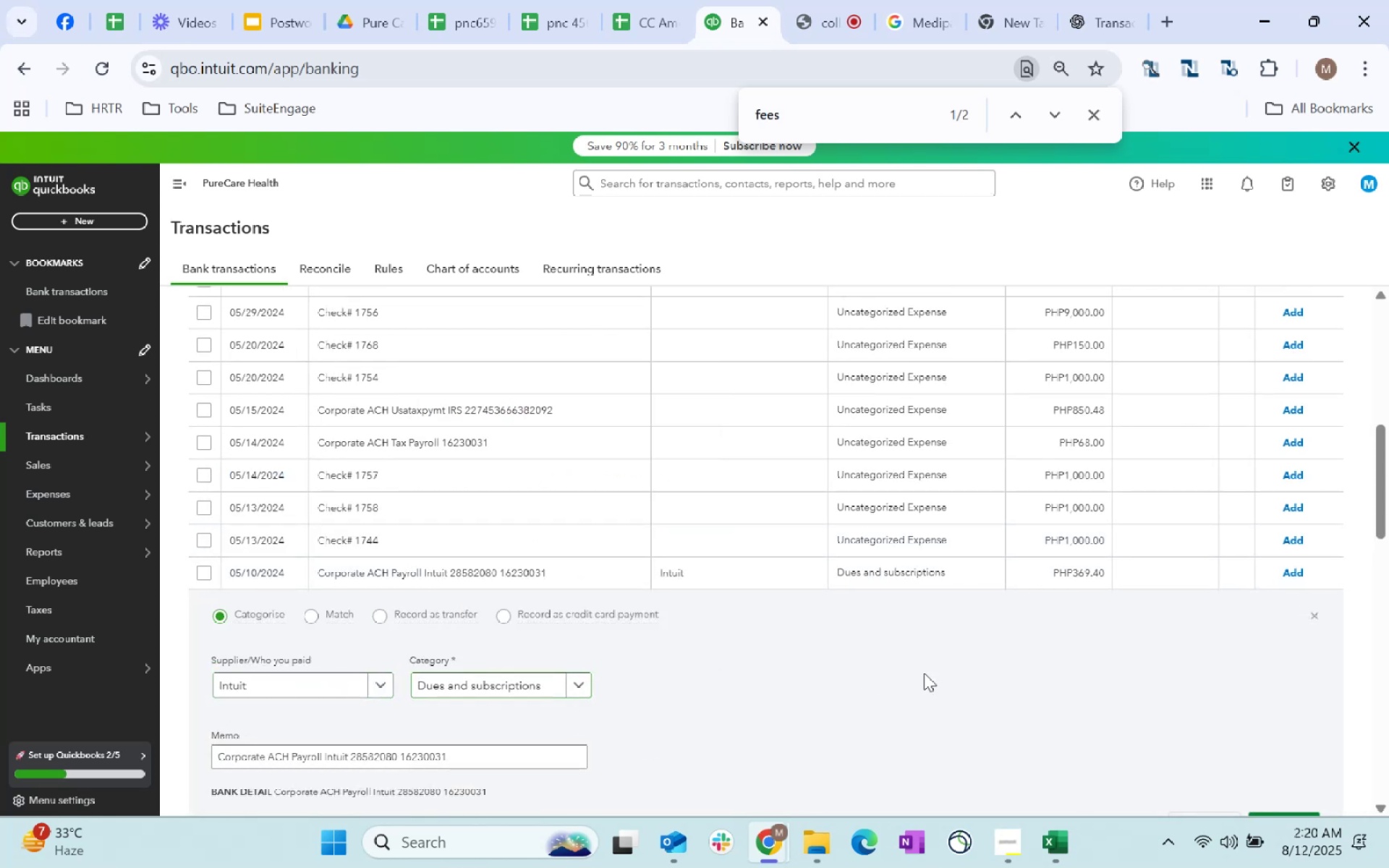 
scroll: coordinate [991, 648], scroll_direction: down, amount: 3.0
 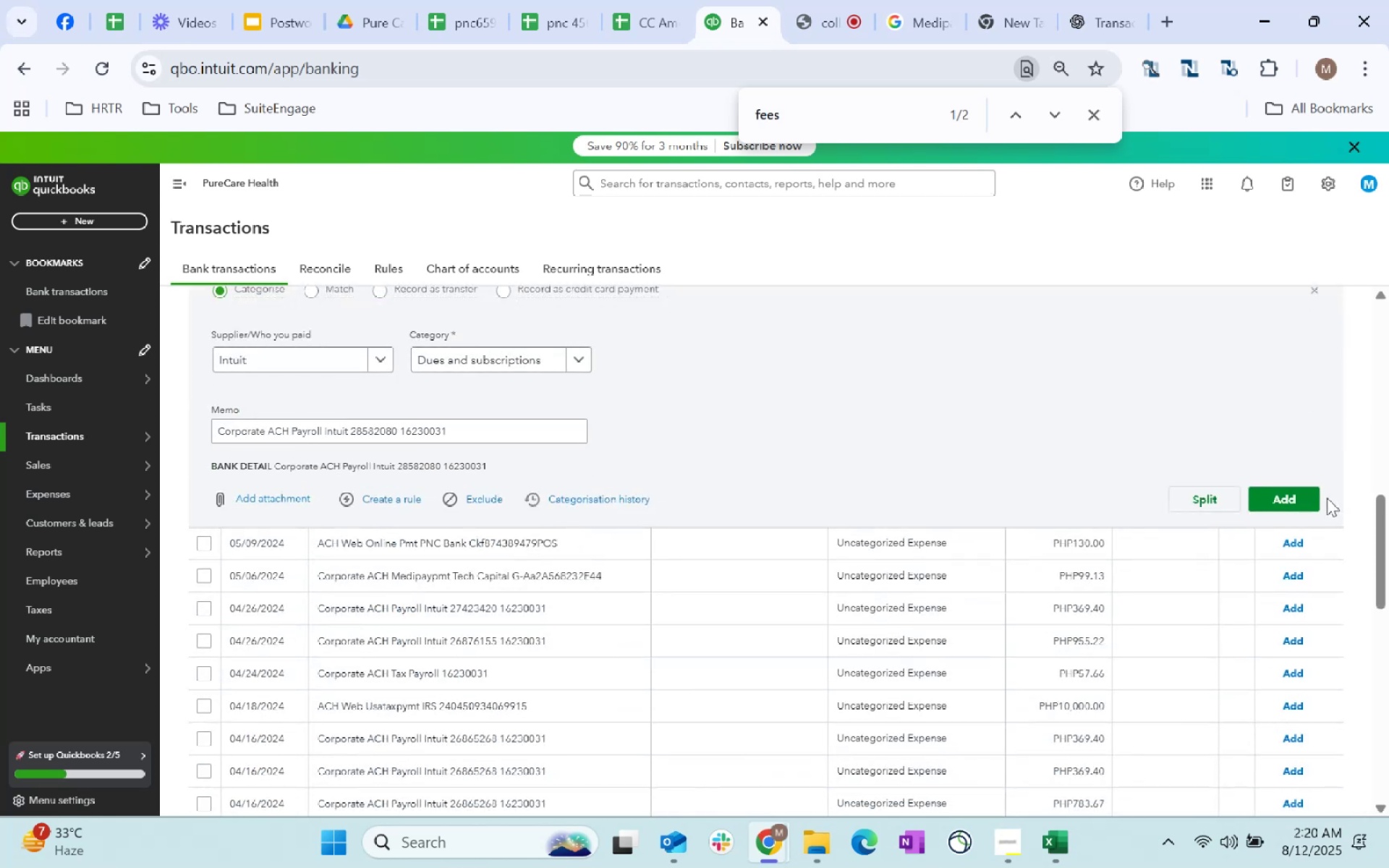 
left_click([1293, 497])
 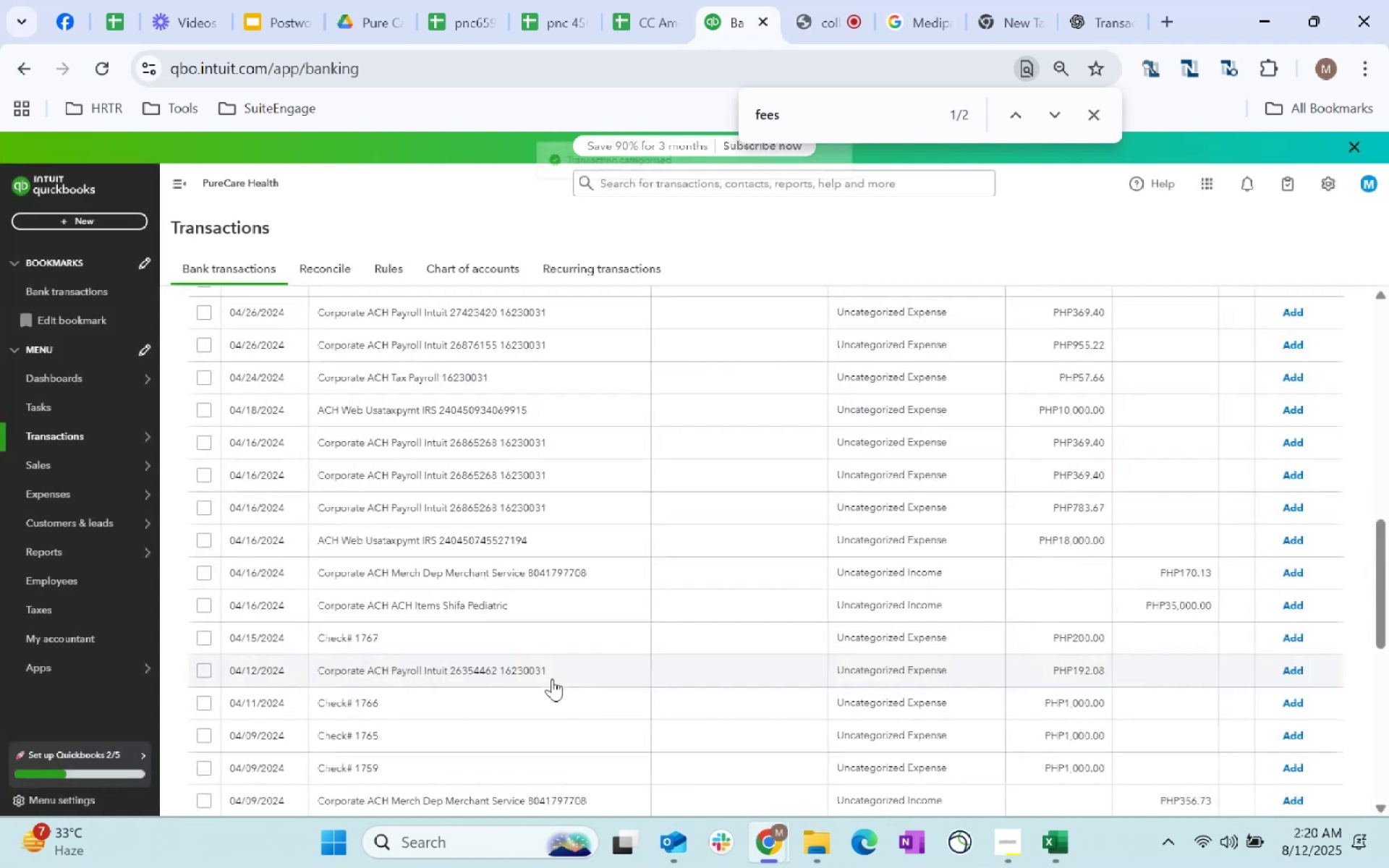 
scroll: coordinate [552, 678], scroll_direction: down, amount: 7.0
 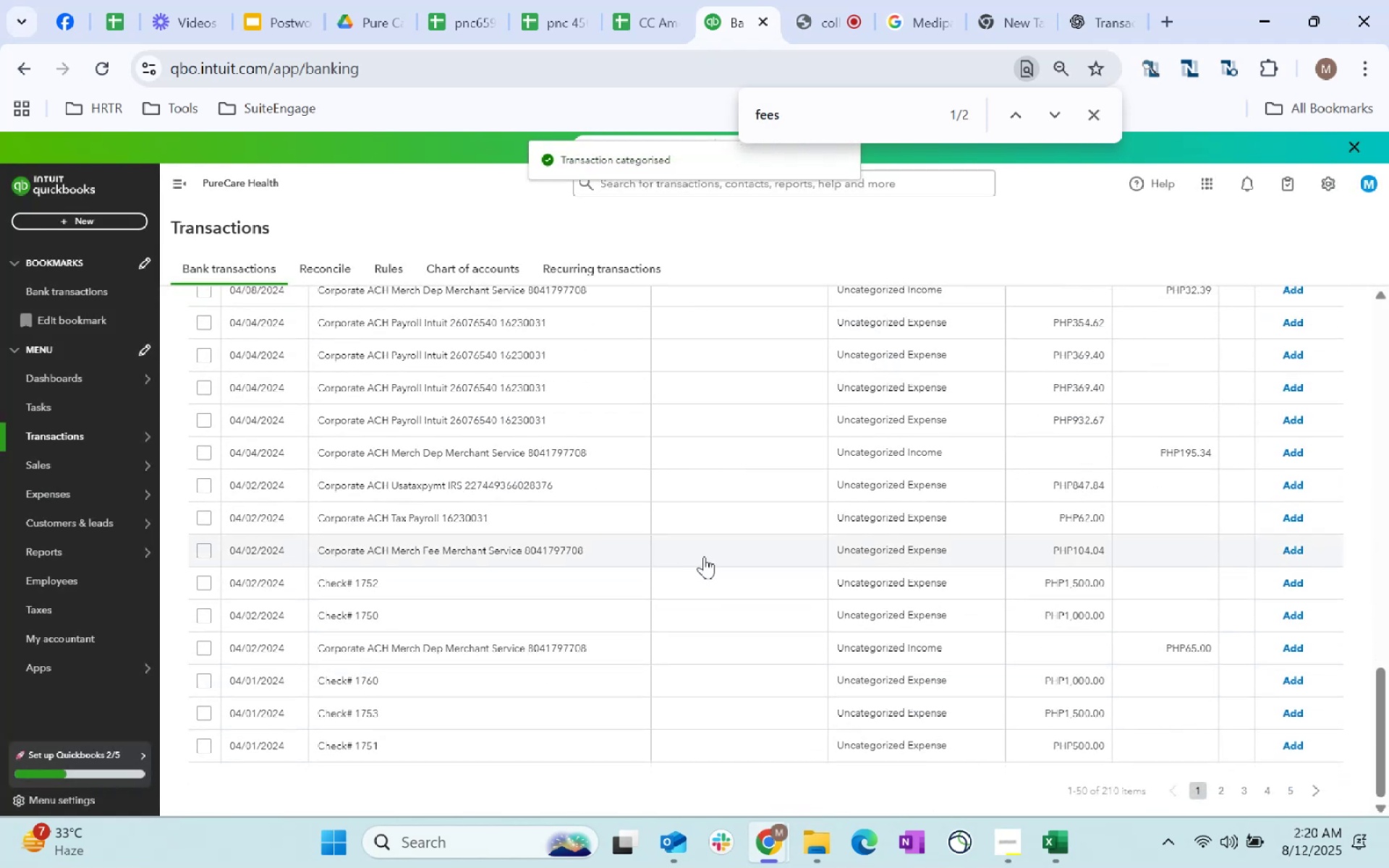 
left_click([704, 556])
 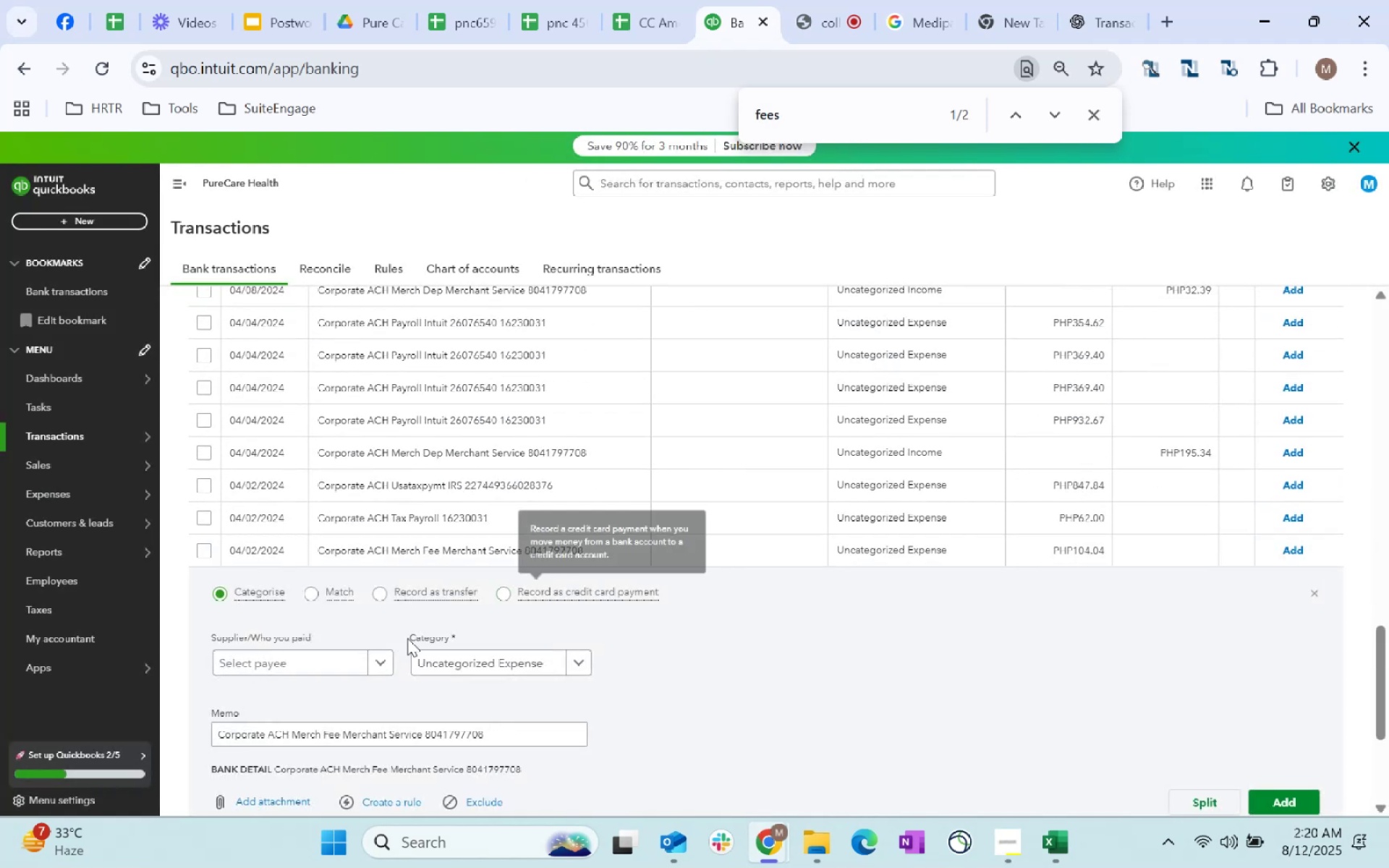 
left_click([347, 661])
 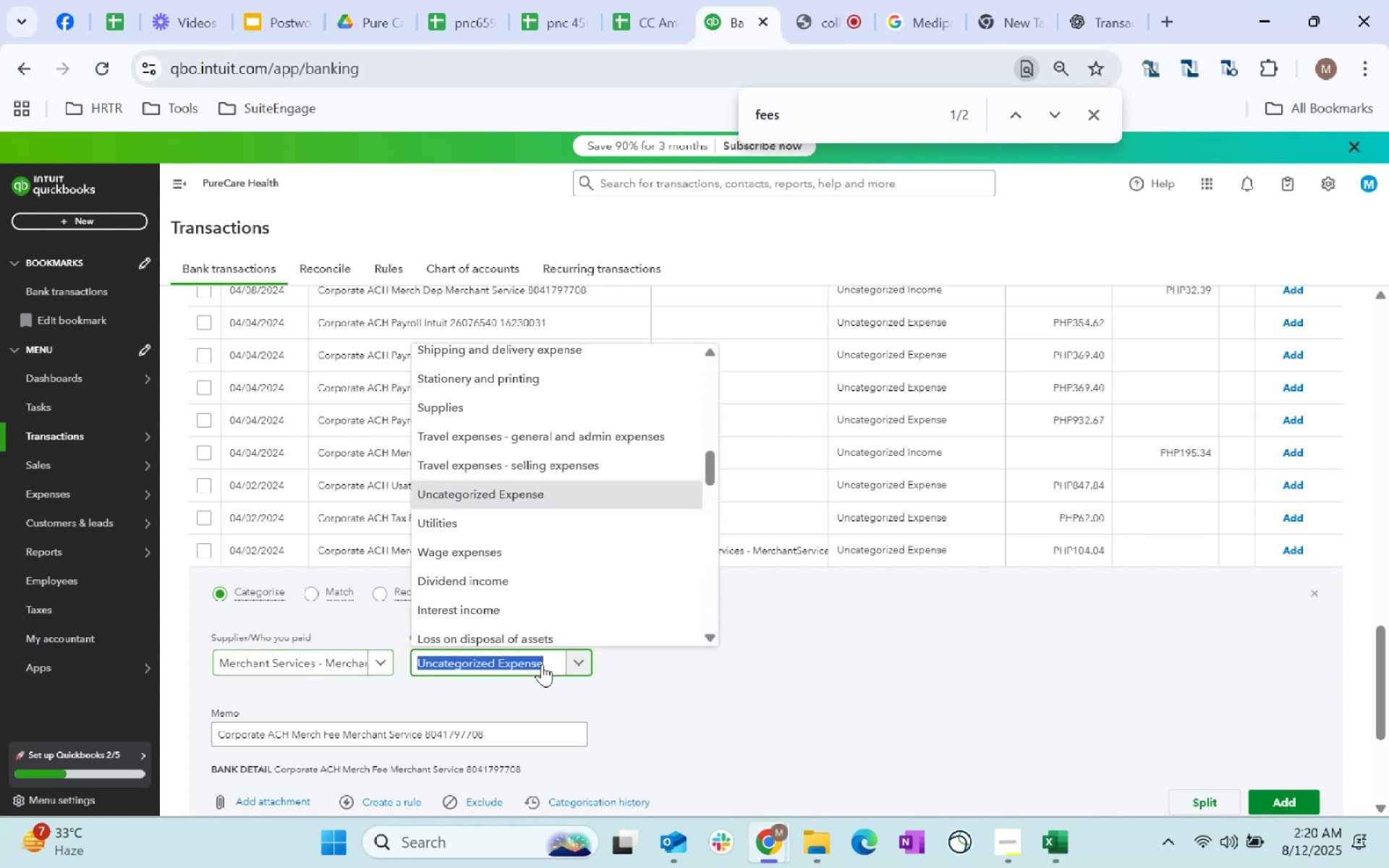 
wait(5.12)
 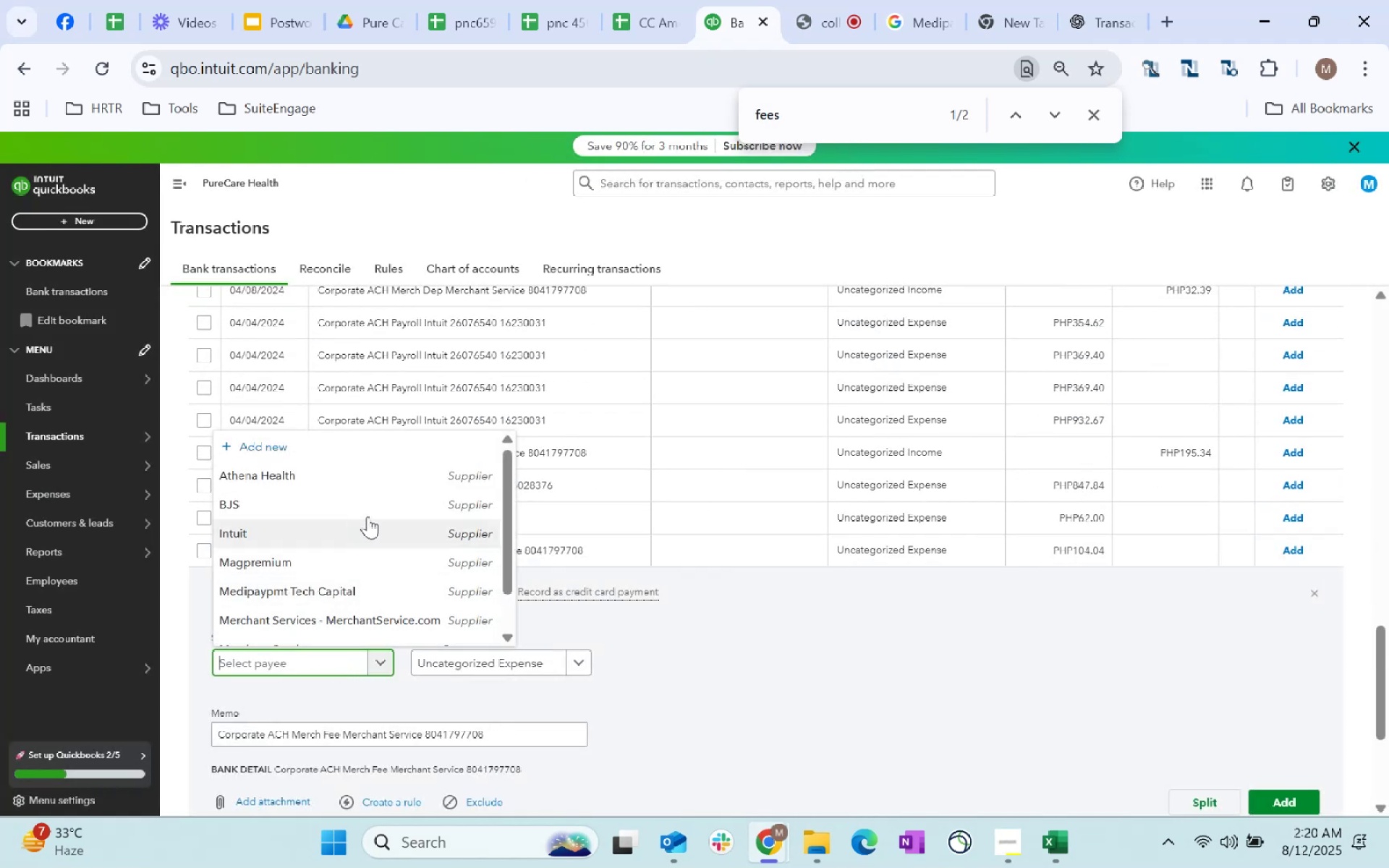 
scroll: coordinate [542, 569], scroll_direction: up, amount: 9.0
 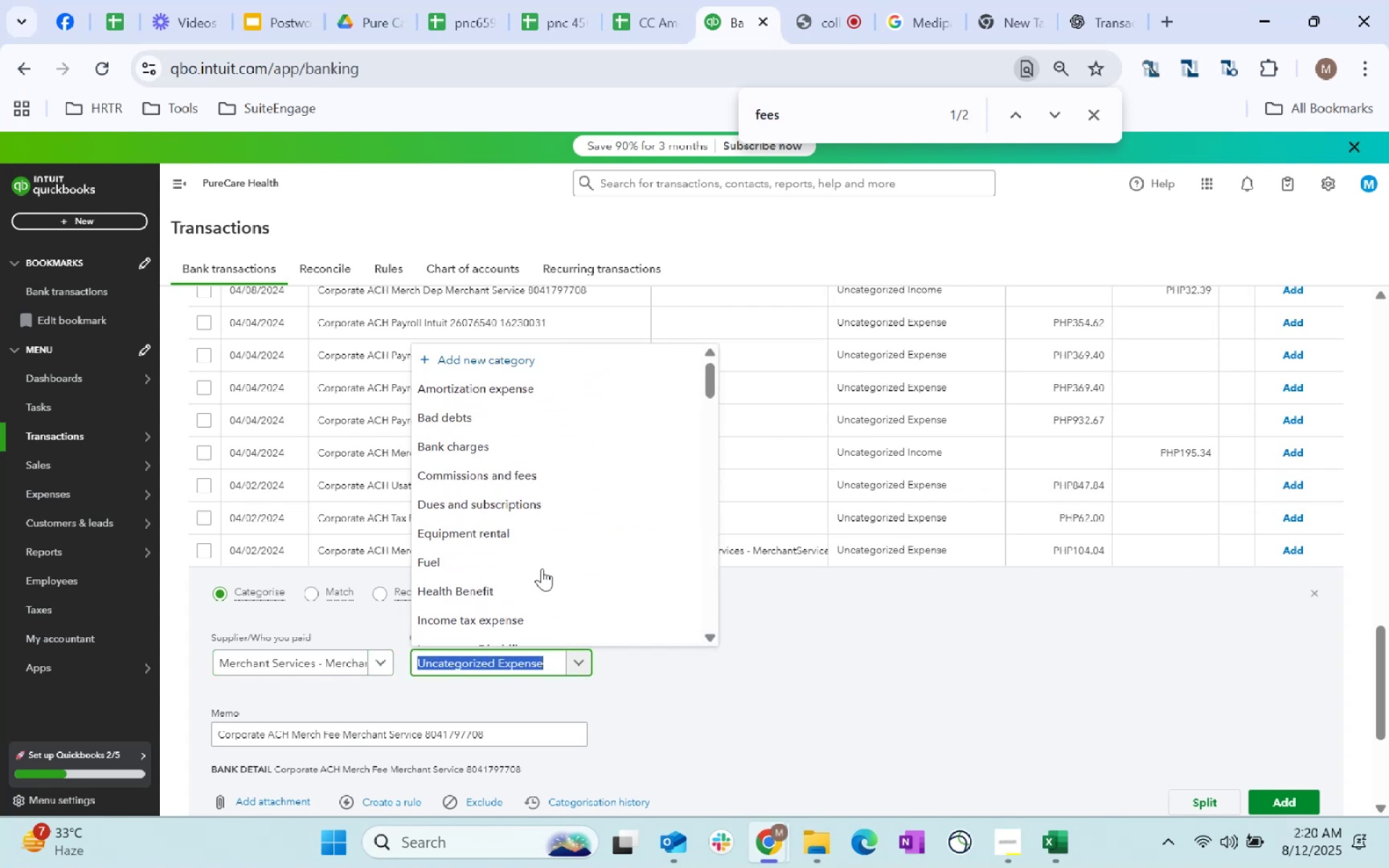 
scroll: coordinate [604, 573], scroll_direction: down, amount: 3.0
 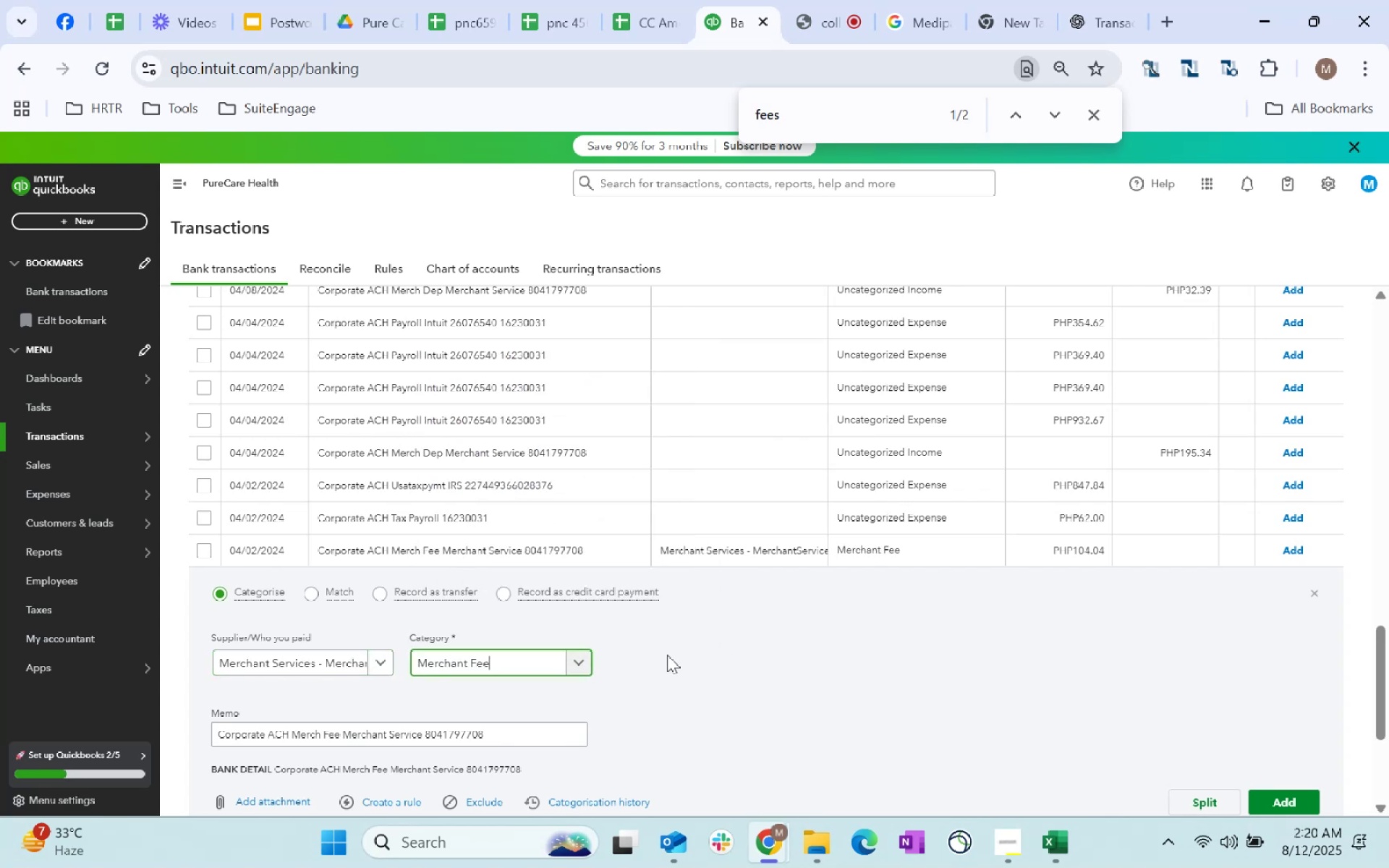 
left_click([745, 720])
 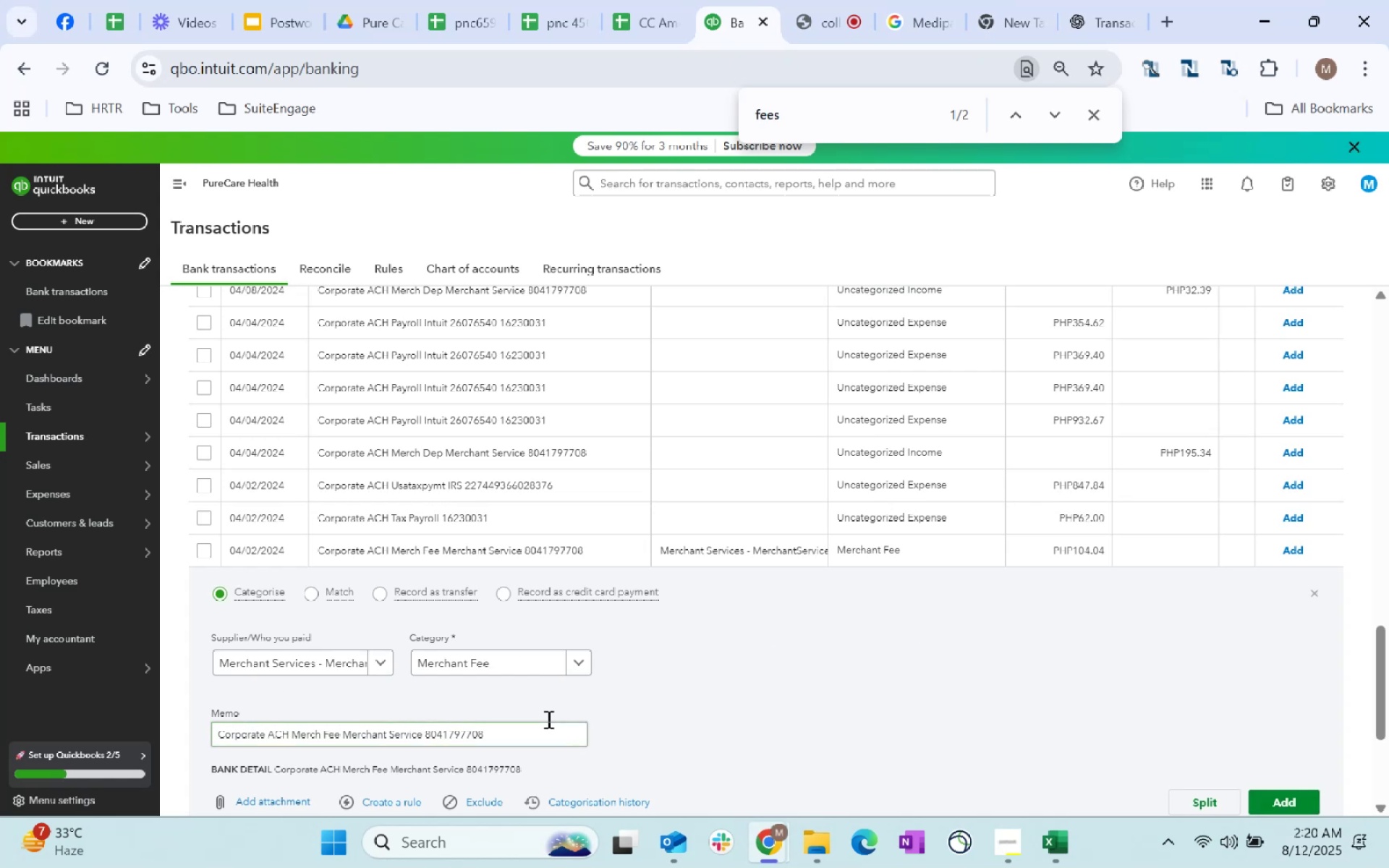 
wait(5.14)
 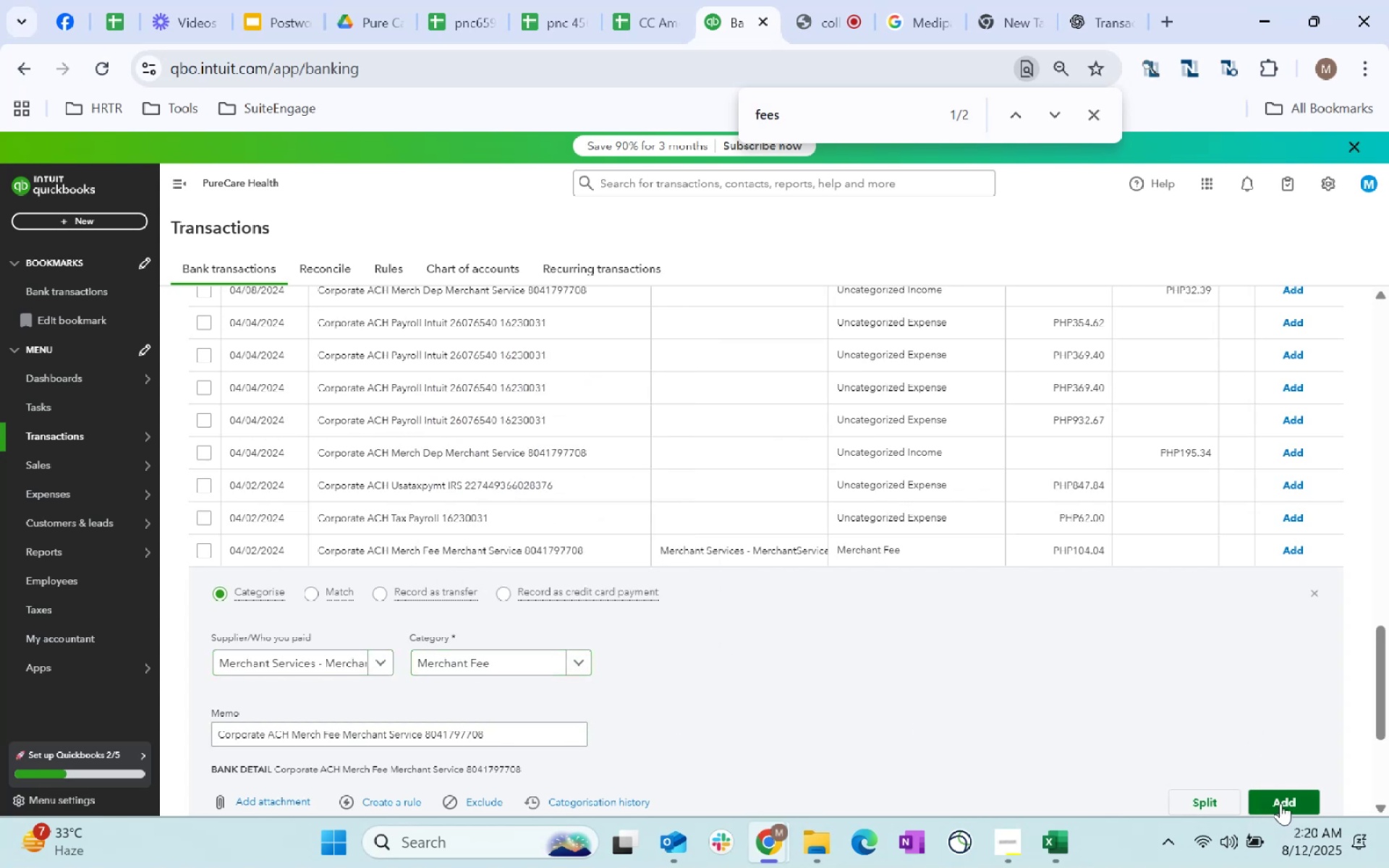 
left_click([400, 801])
 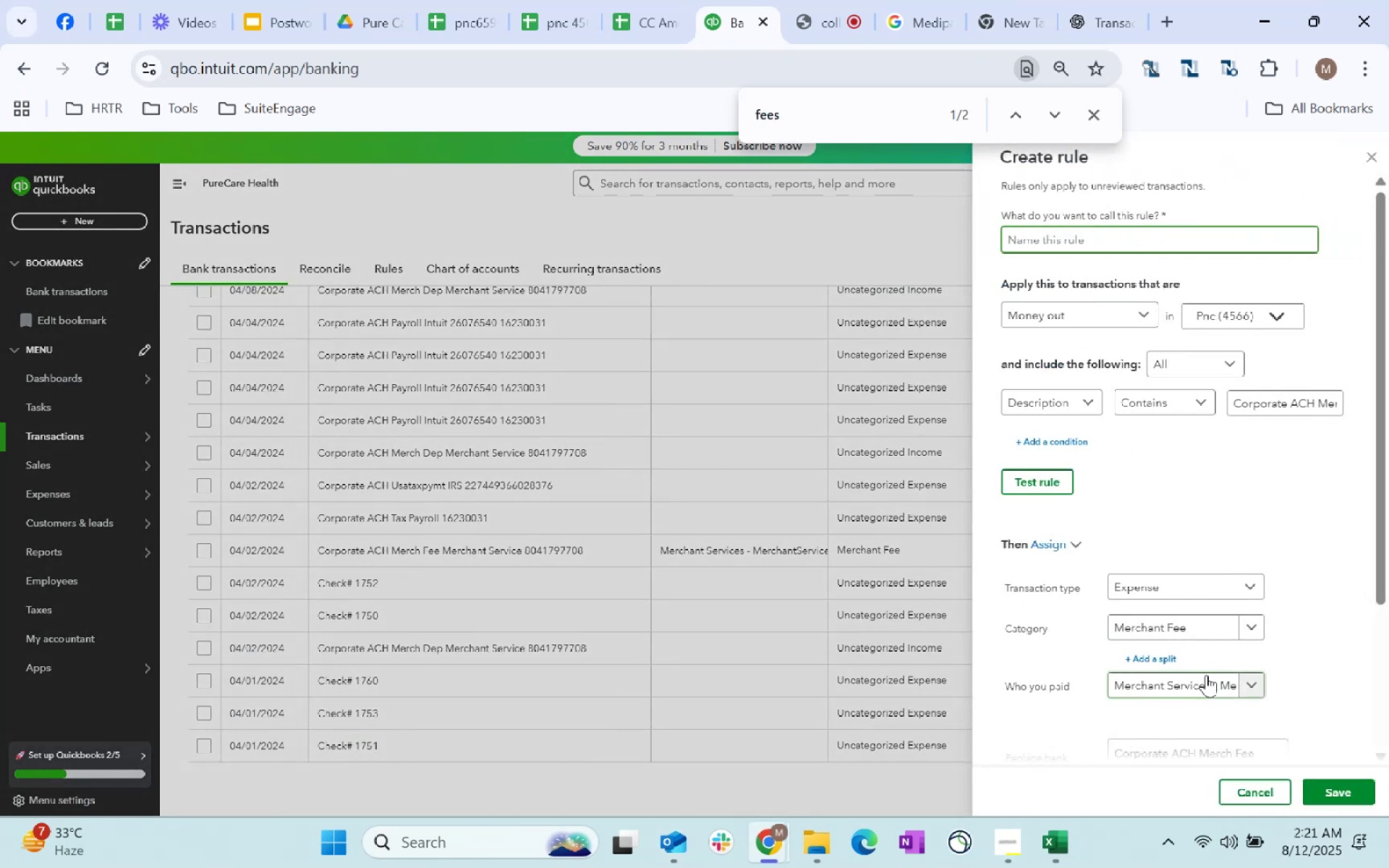 
type(Merchant s)
key(Backspace)
type(Se)
key(Backspace)
type(r)
key(Backspace)
type(ervices Fee)
 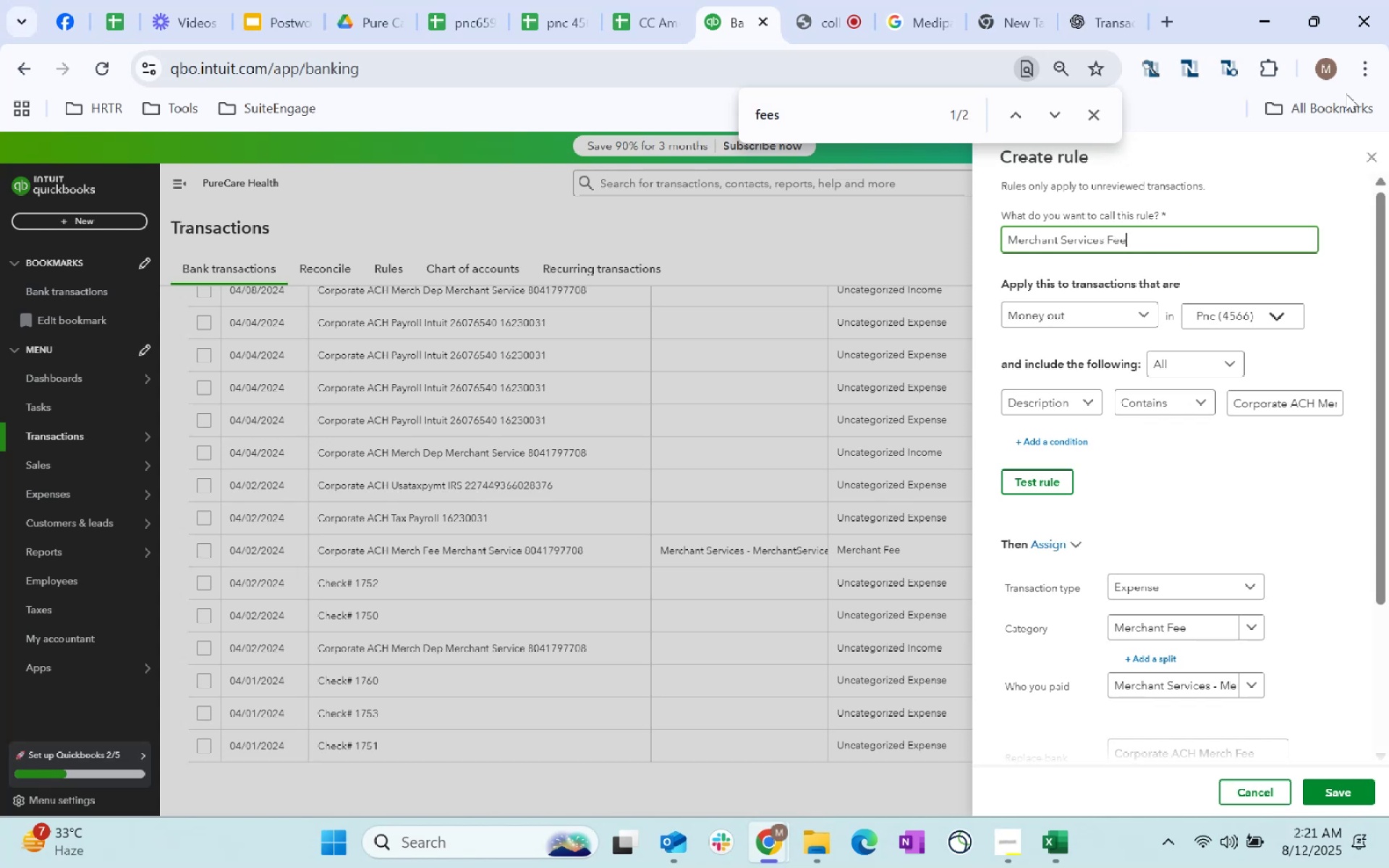 
scroll: coordinate [1325, 488], scroll_direction: down, amount: 1.0
 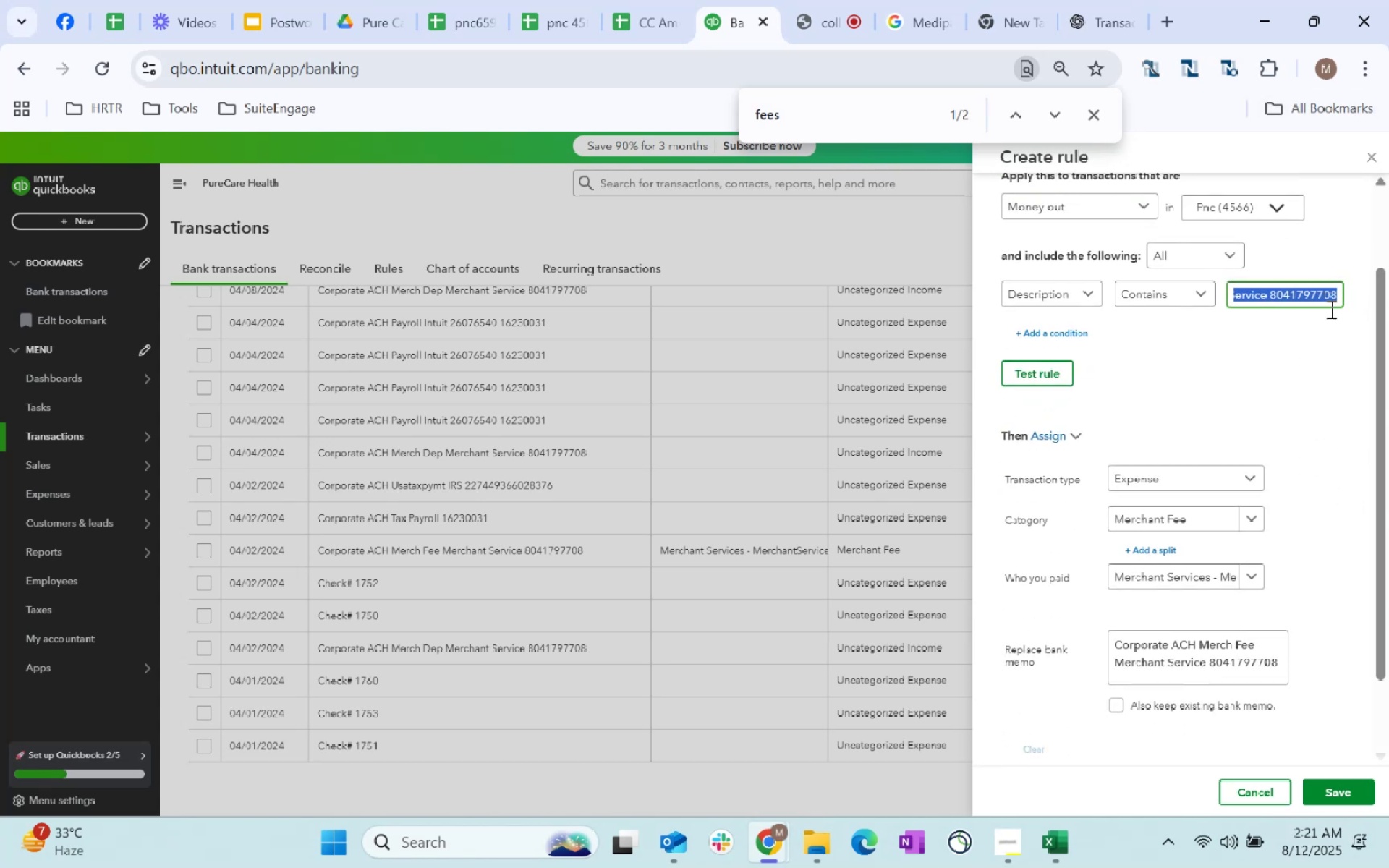 
double_click([1301, 292])
 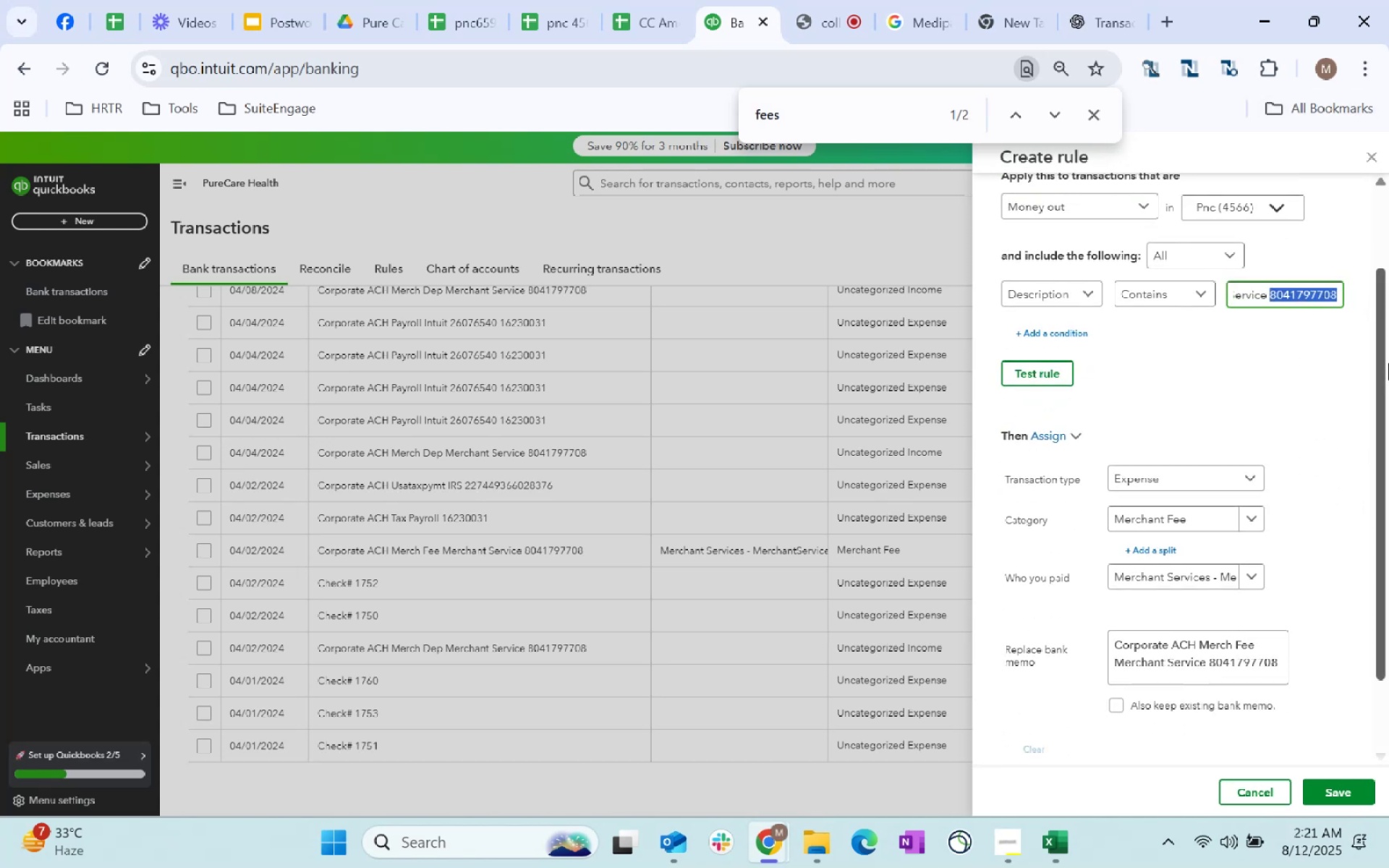 
key(Backspace)
 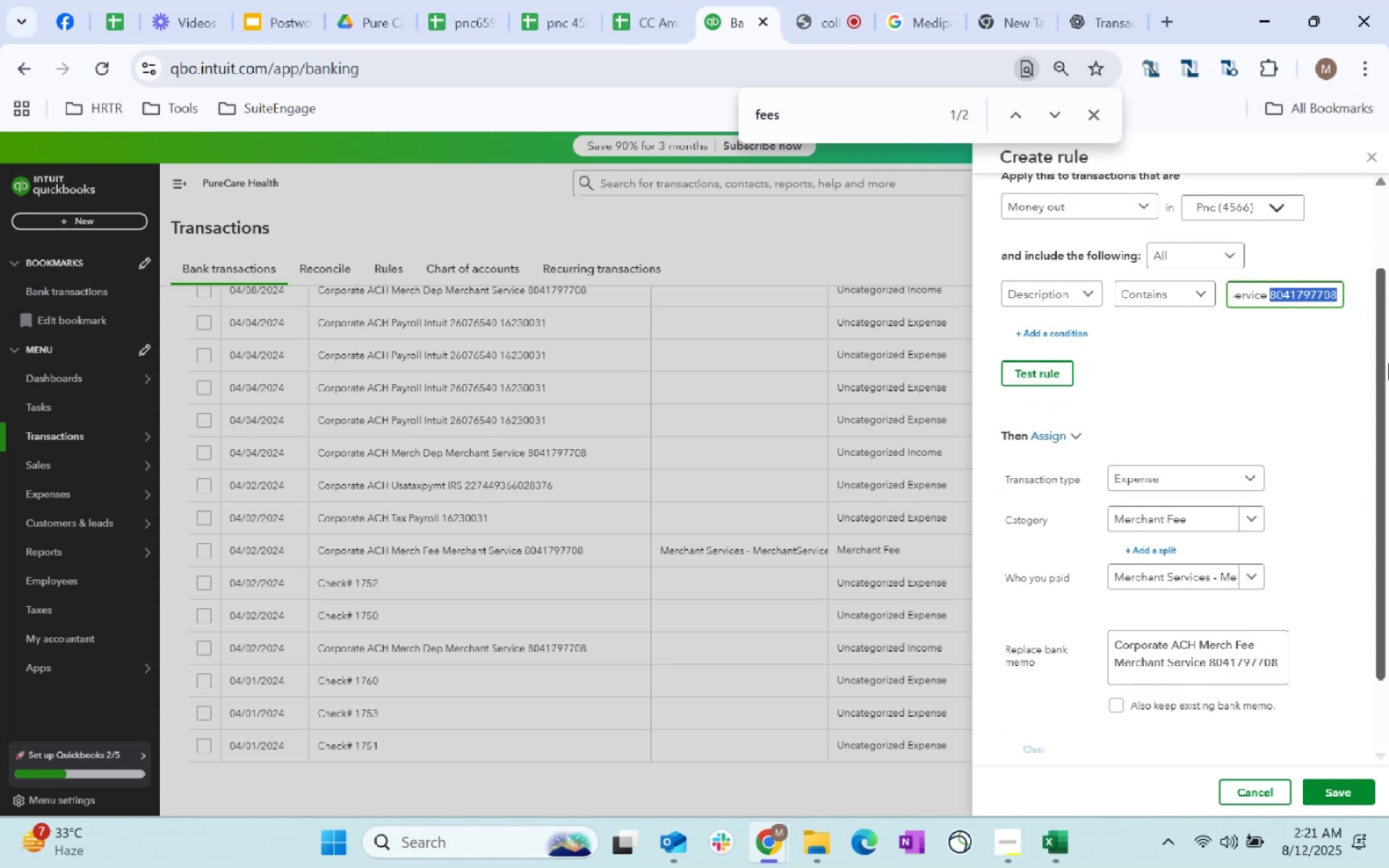 
key(Backspace)
 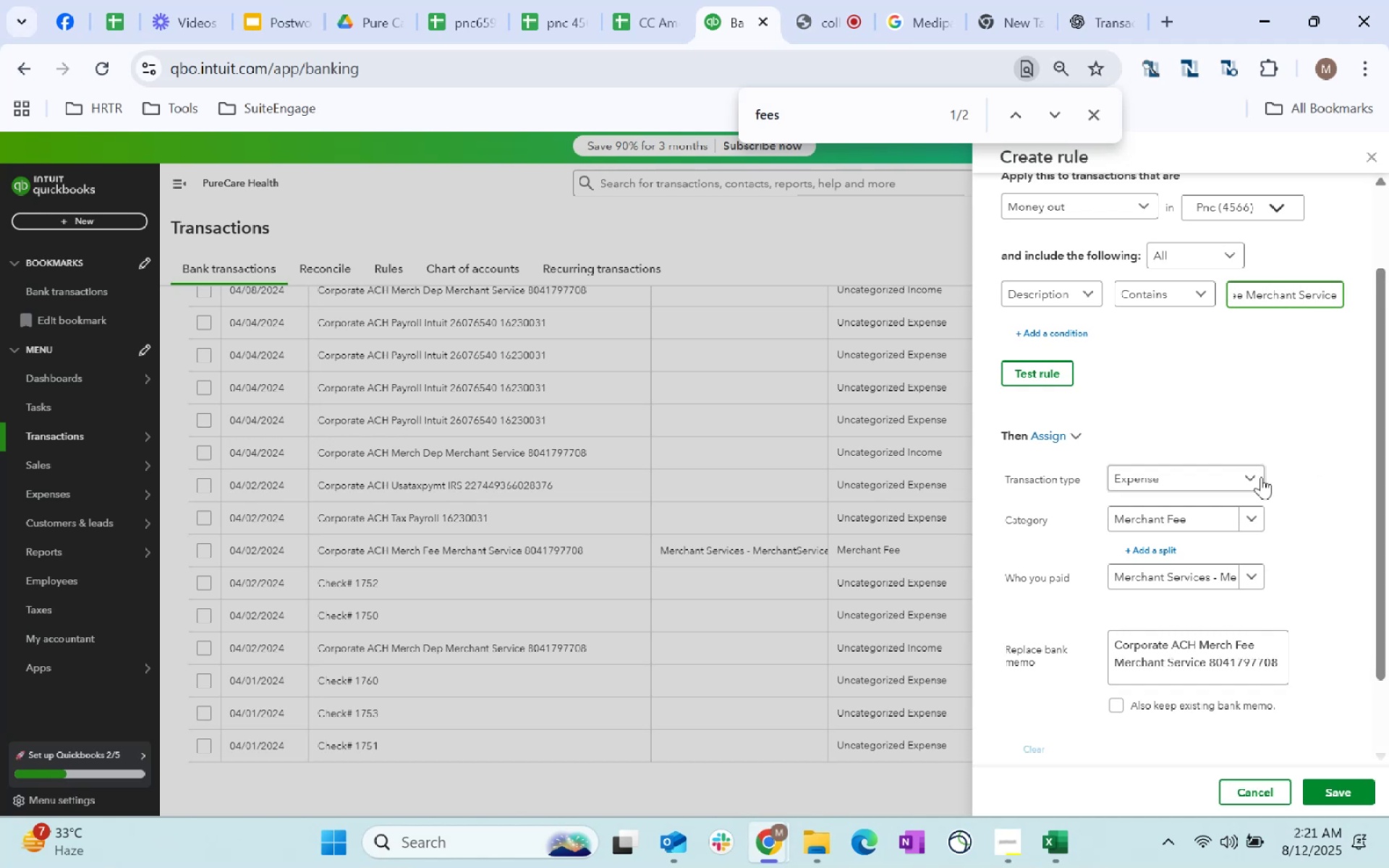 
left_click([1306, 404])
 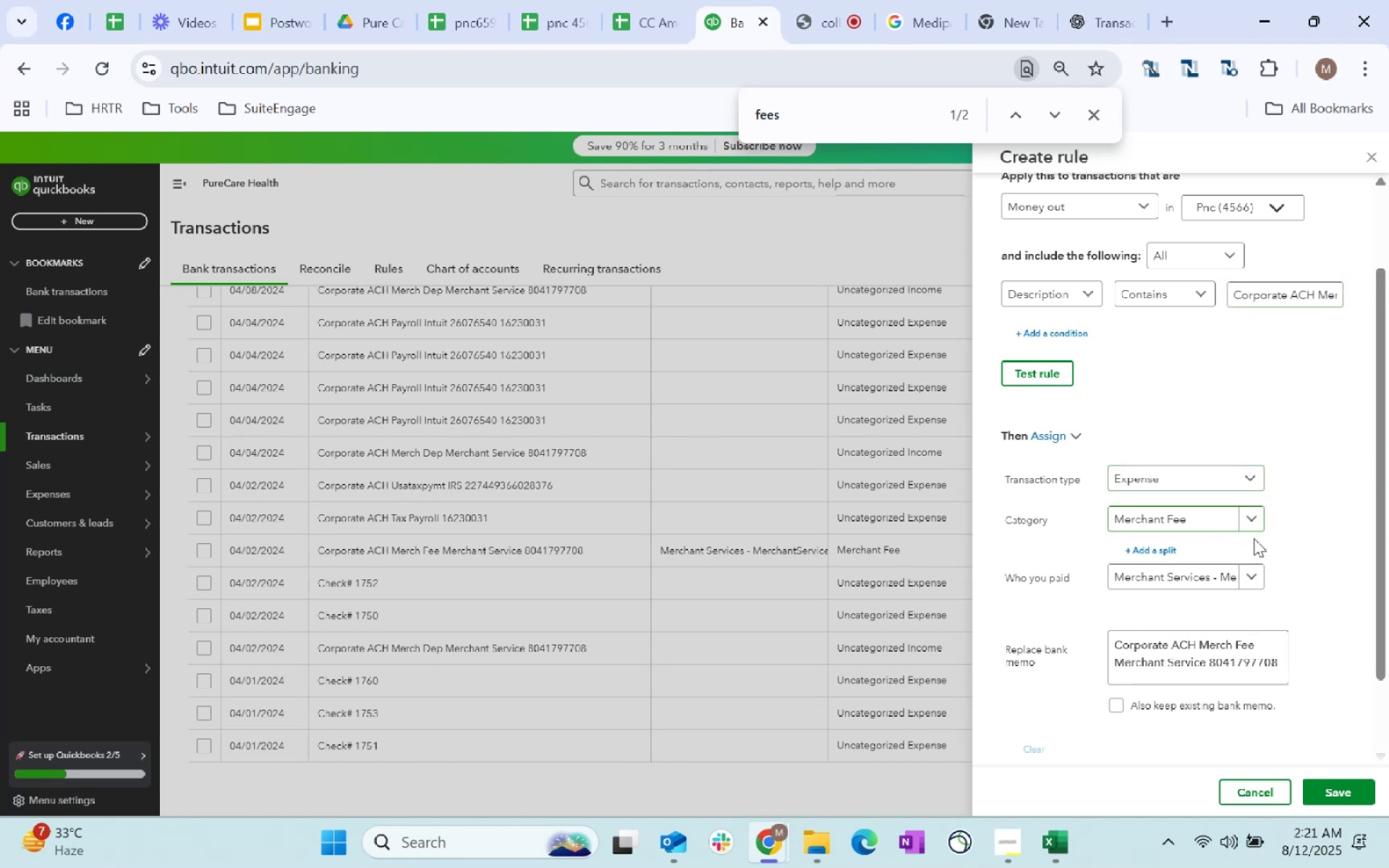 
wait(9.43)
 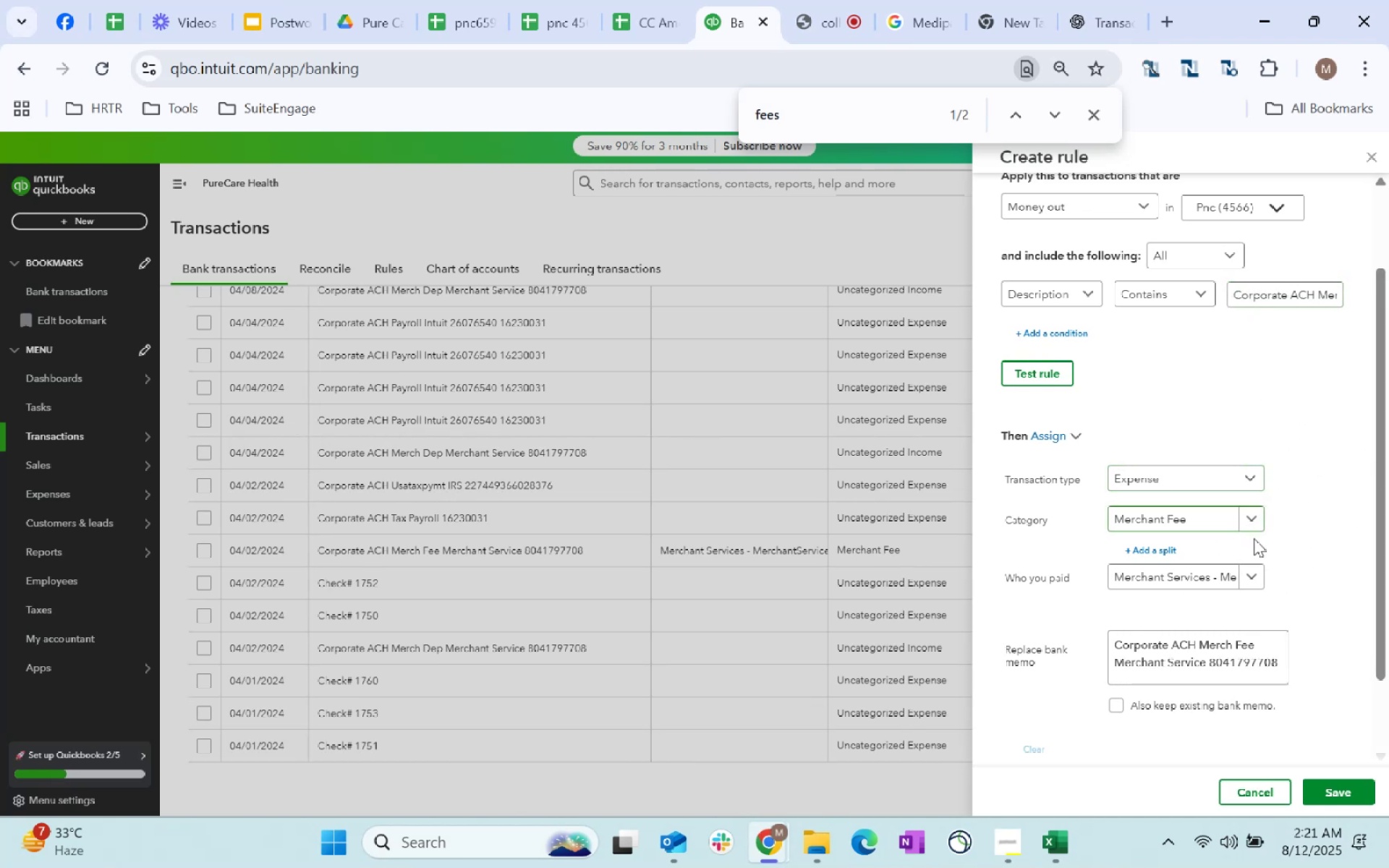 
left_click([1357, 789])
 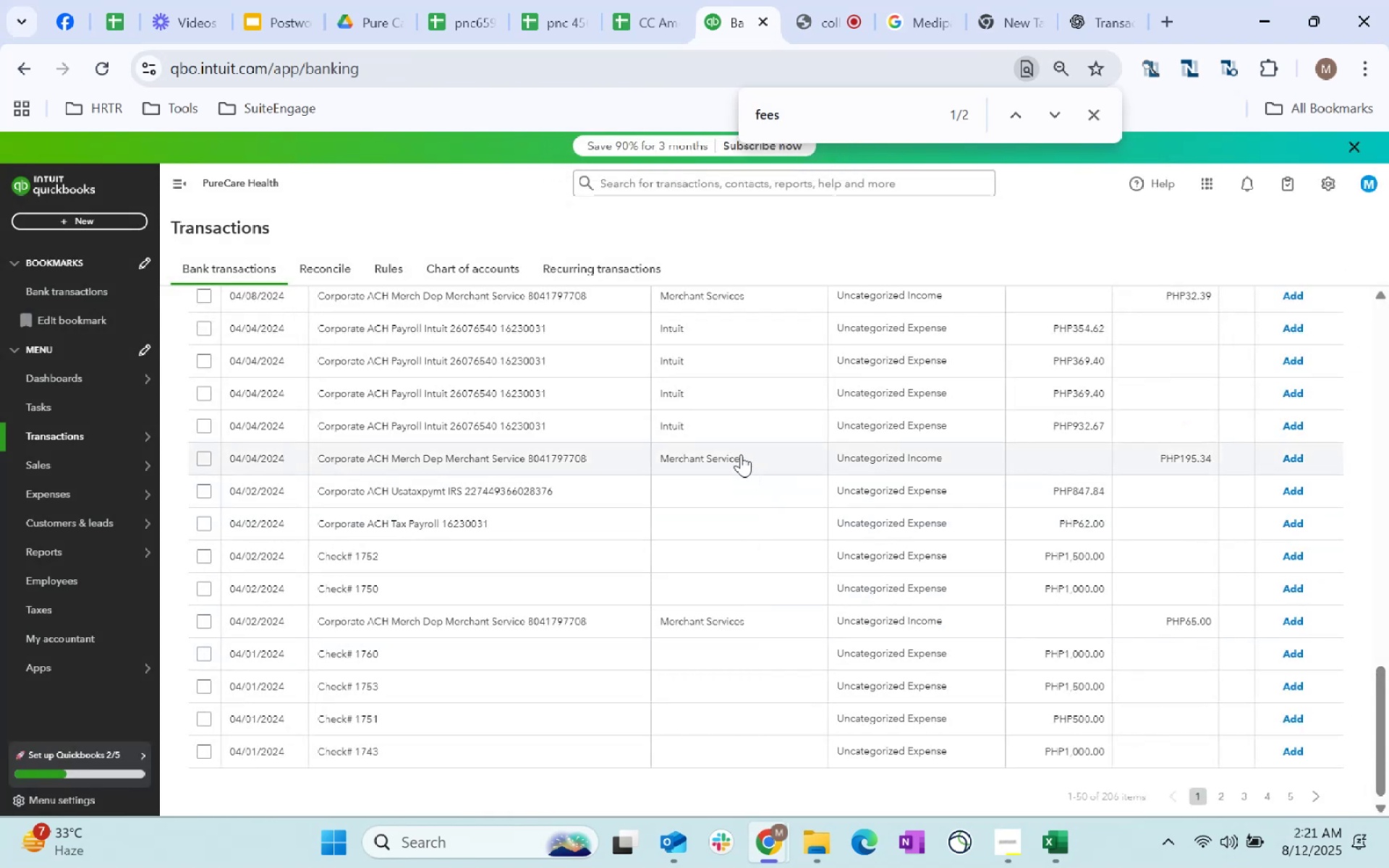 
wait(7.15)
 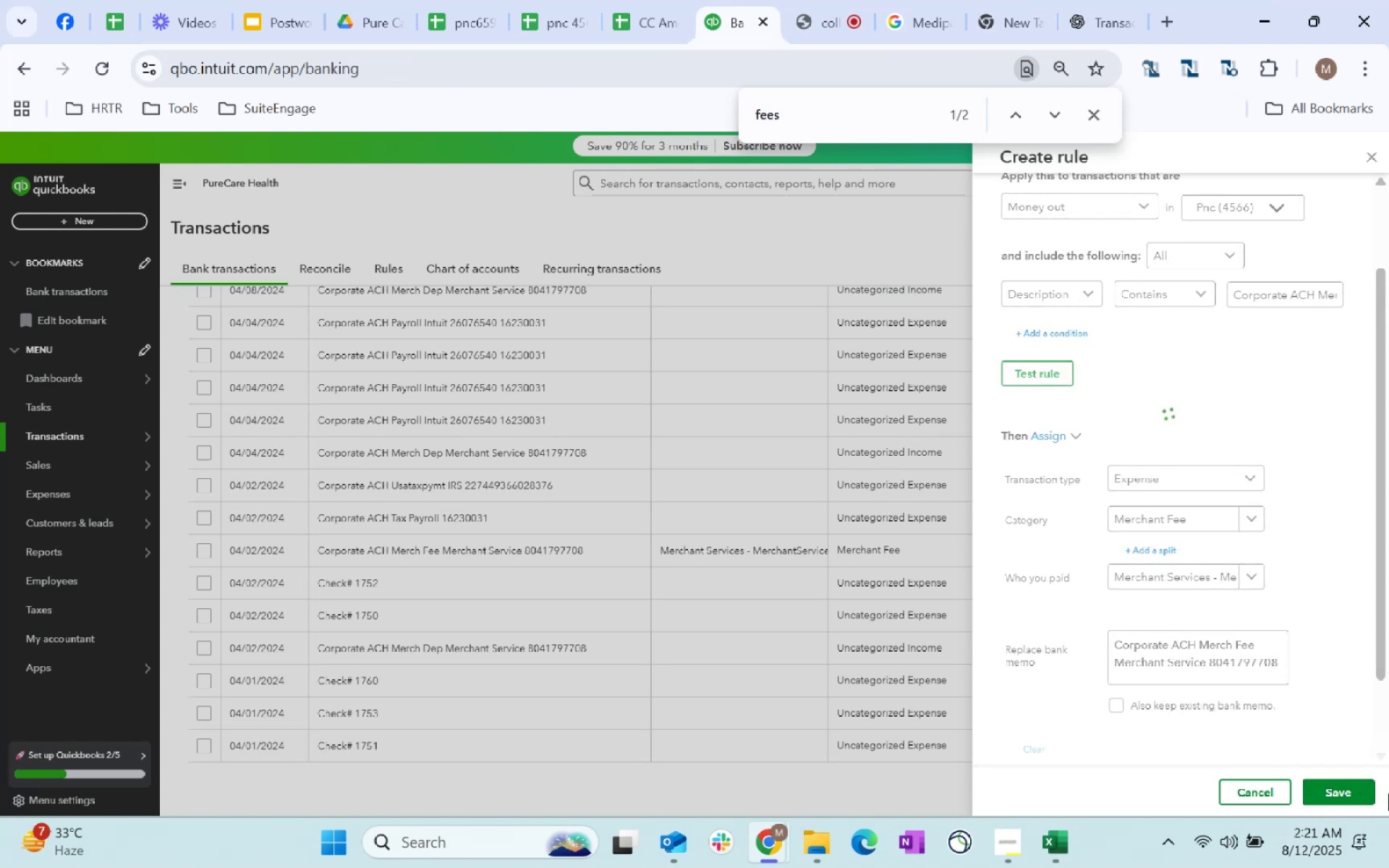 
left_click([741, 454])
 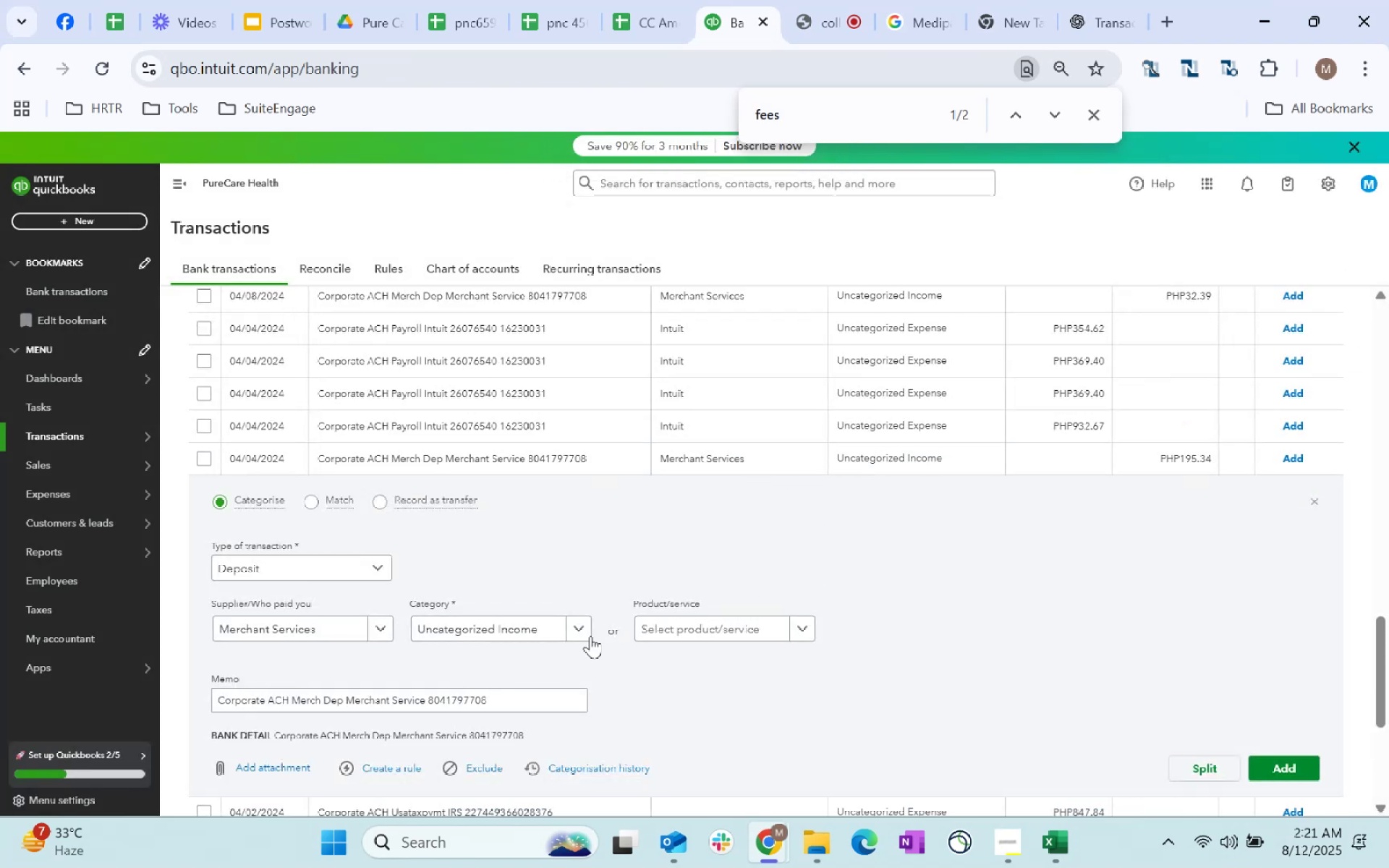 
left_click([577, 633])
 